 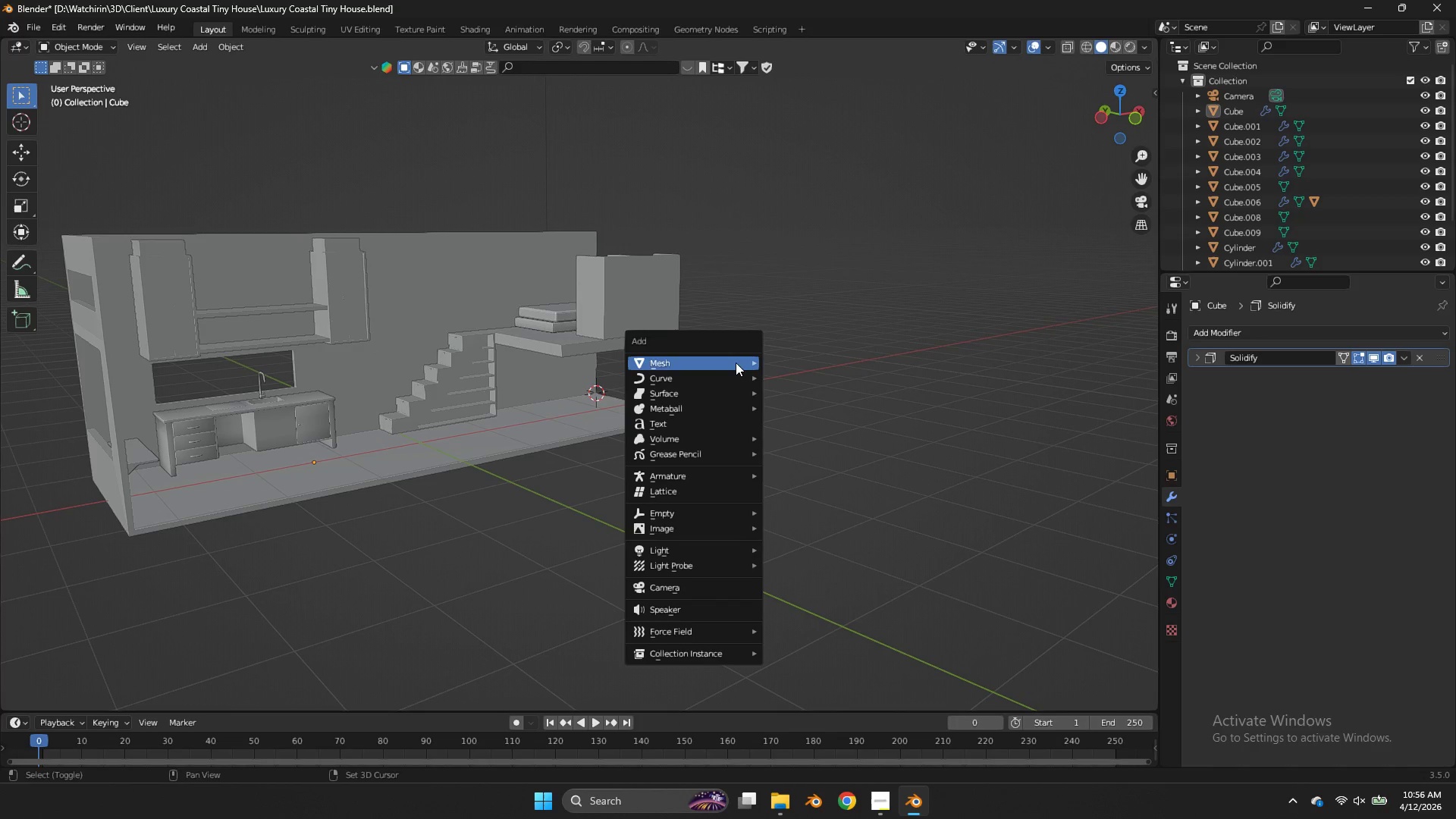 
key(Shift+A)
 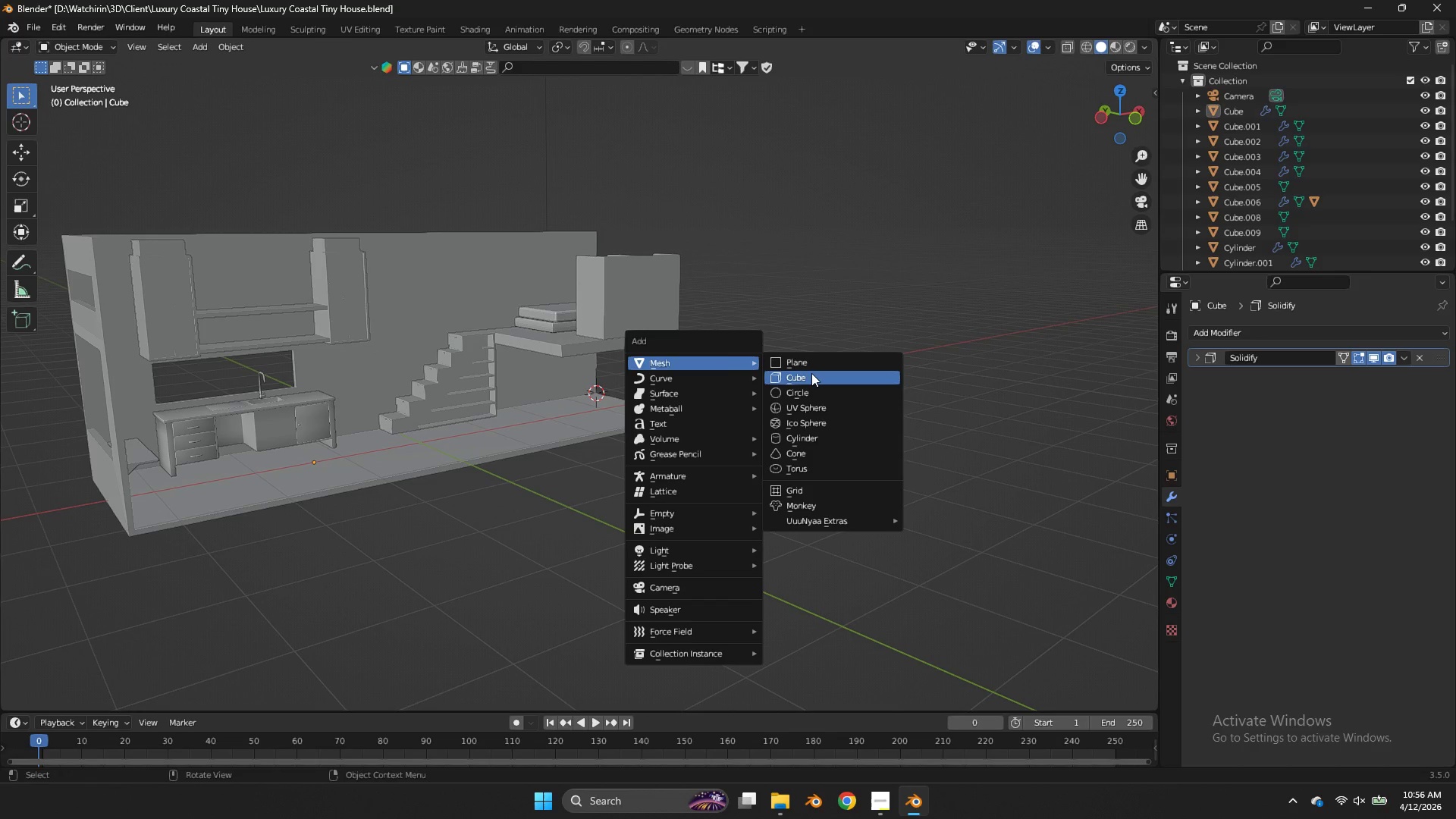 
scroll: coordinate [420, 462], scroll_direction: down, amount: 6.0
 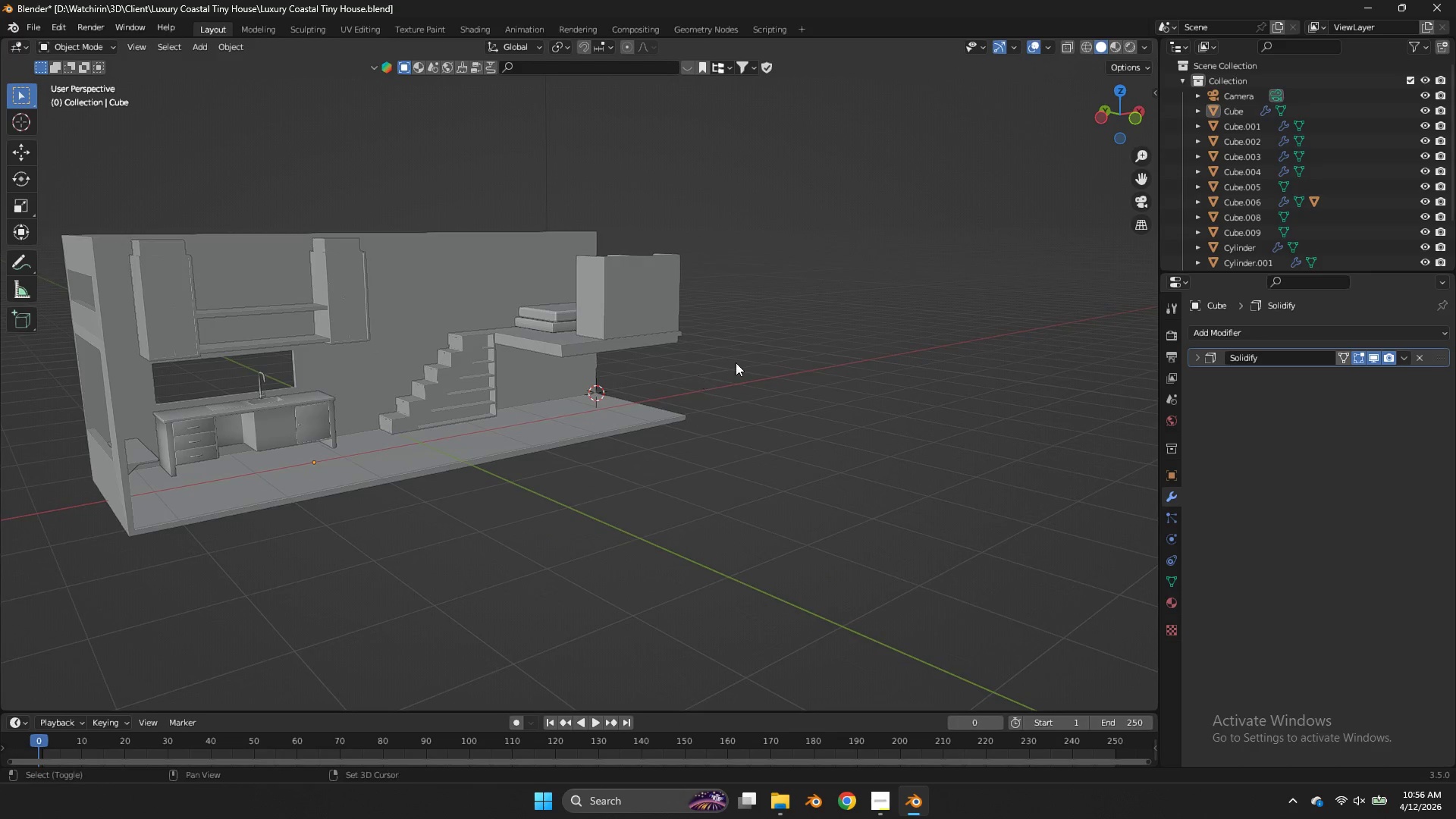 
left_click([811, 373])
 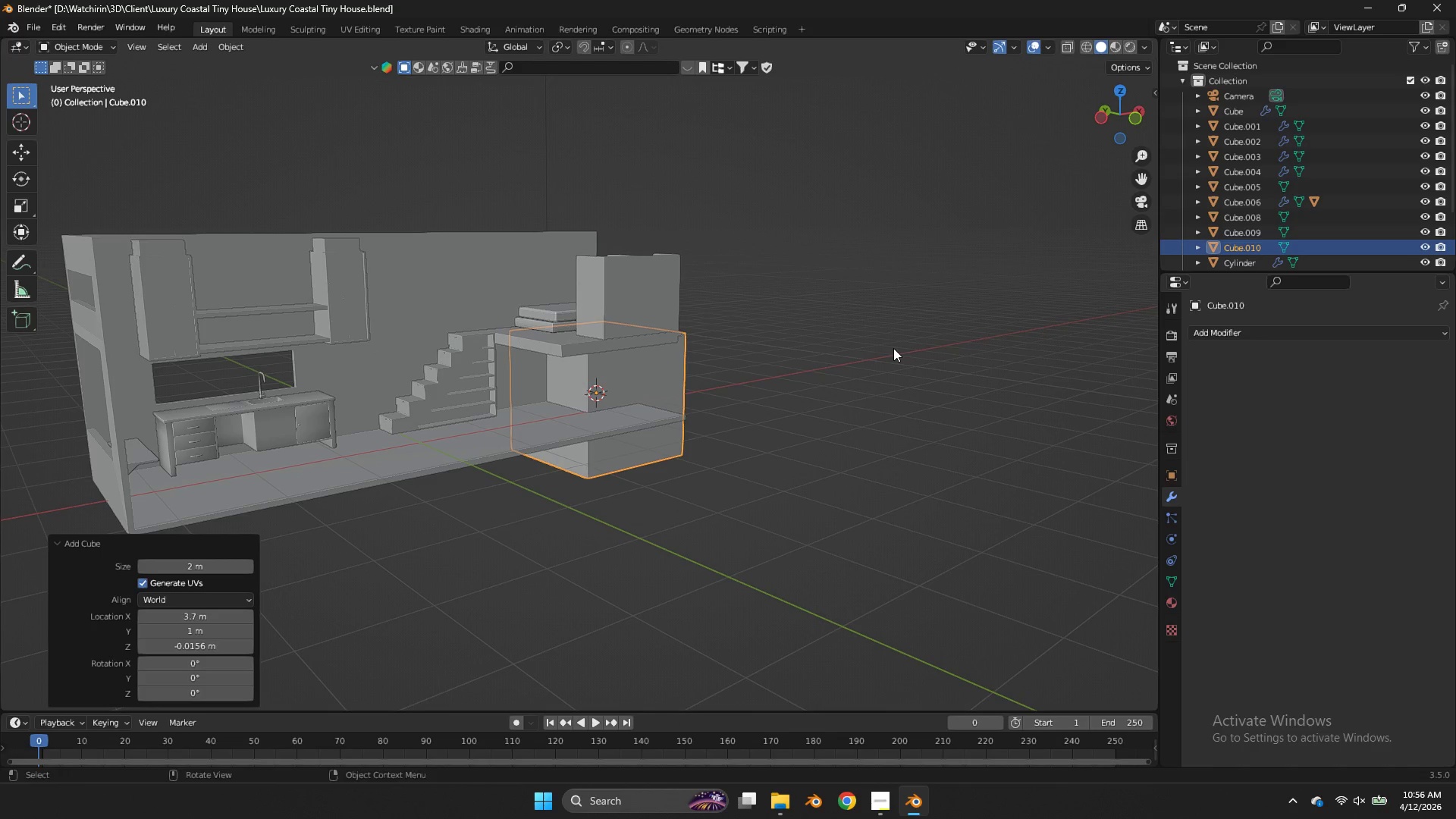 
key(NumpadDivide)
 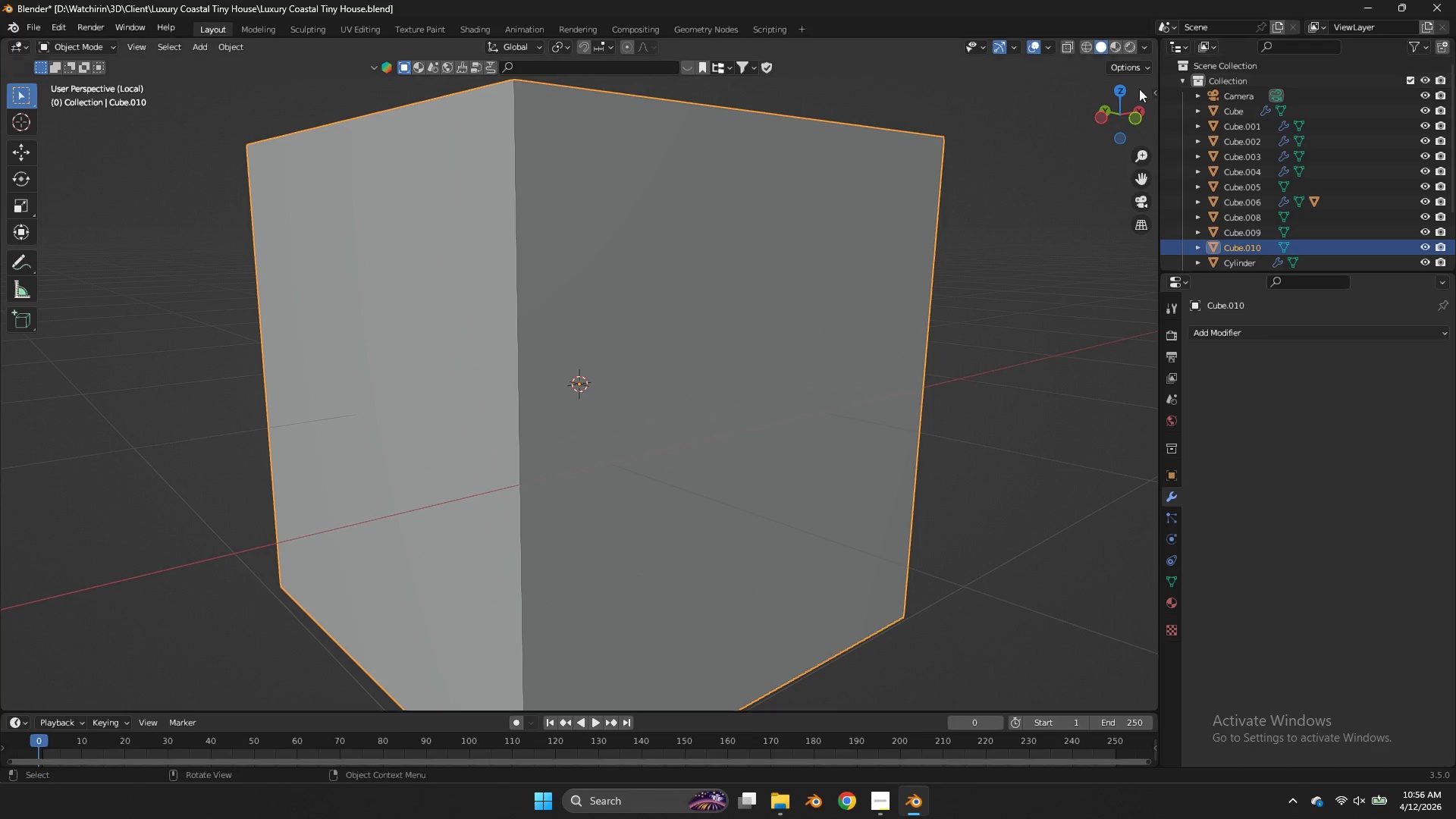 
left_click([1122, 88])
 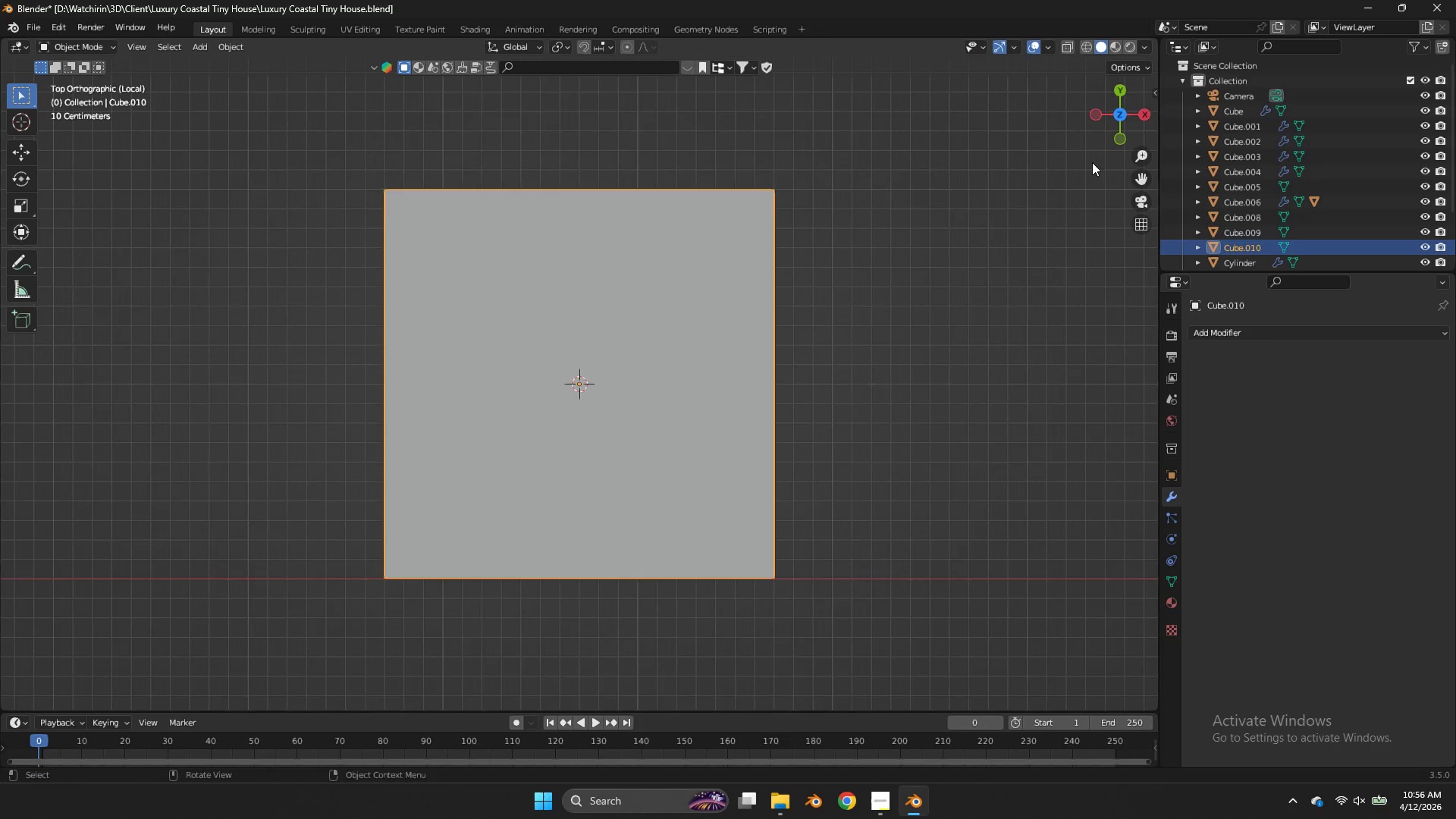 
key(S)
 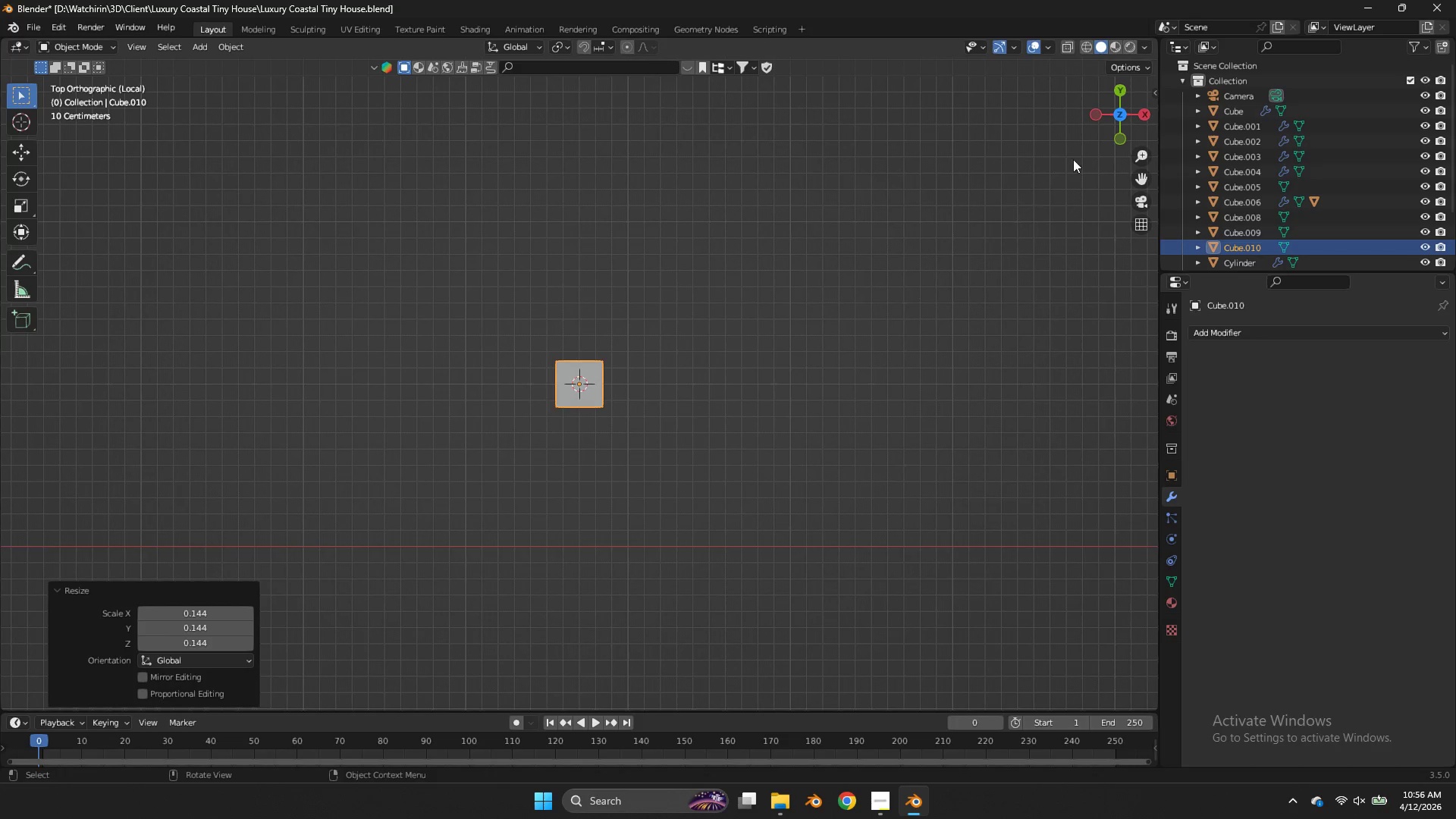 
scroll: coordinate [1092, 162], scroll_direction: down, amount: 2.0
 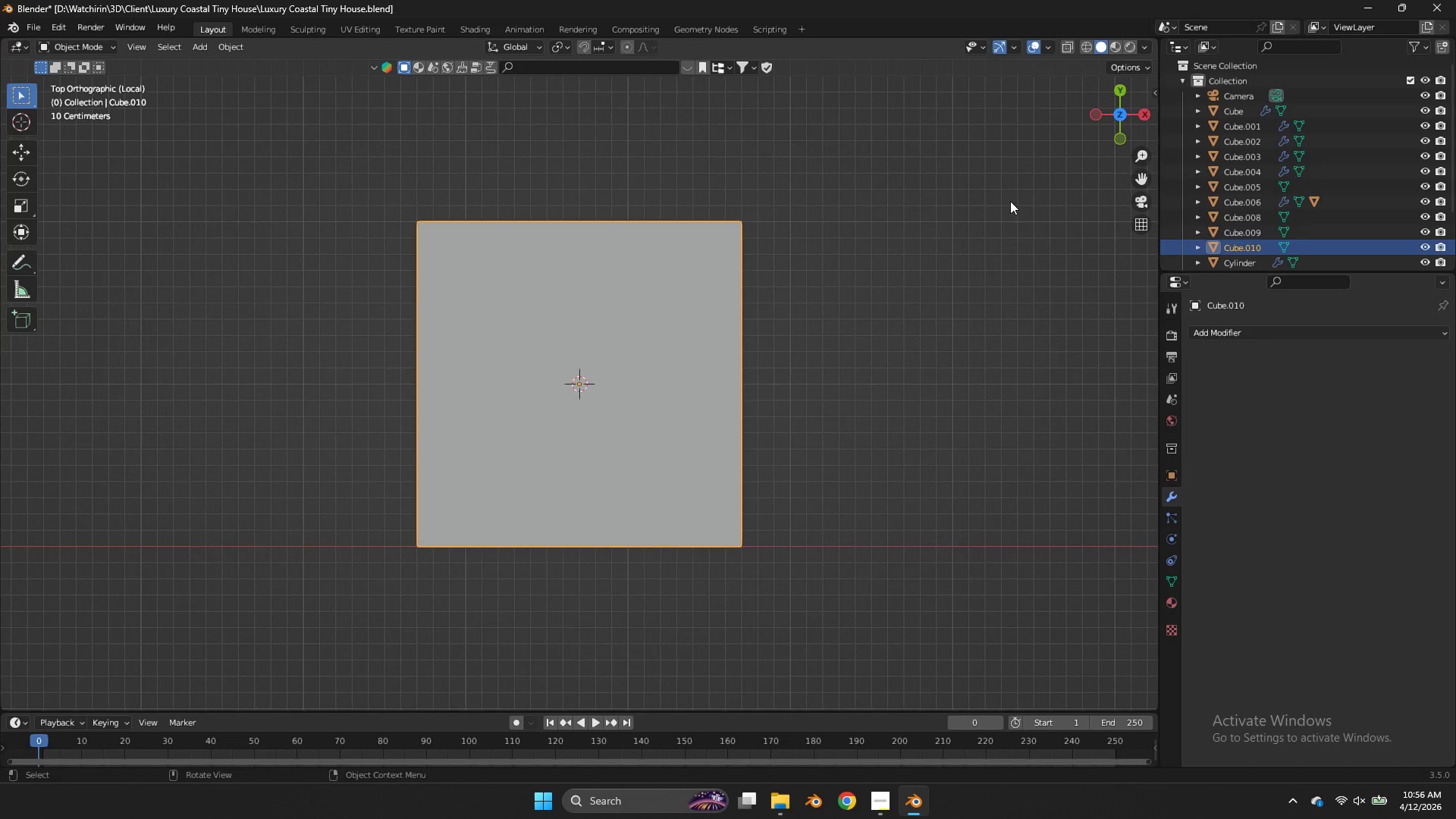 
left_click_drag(start_coordinate=[1099, 124], to_coordinate=[137, 641])
 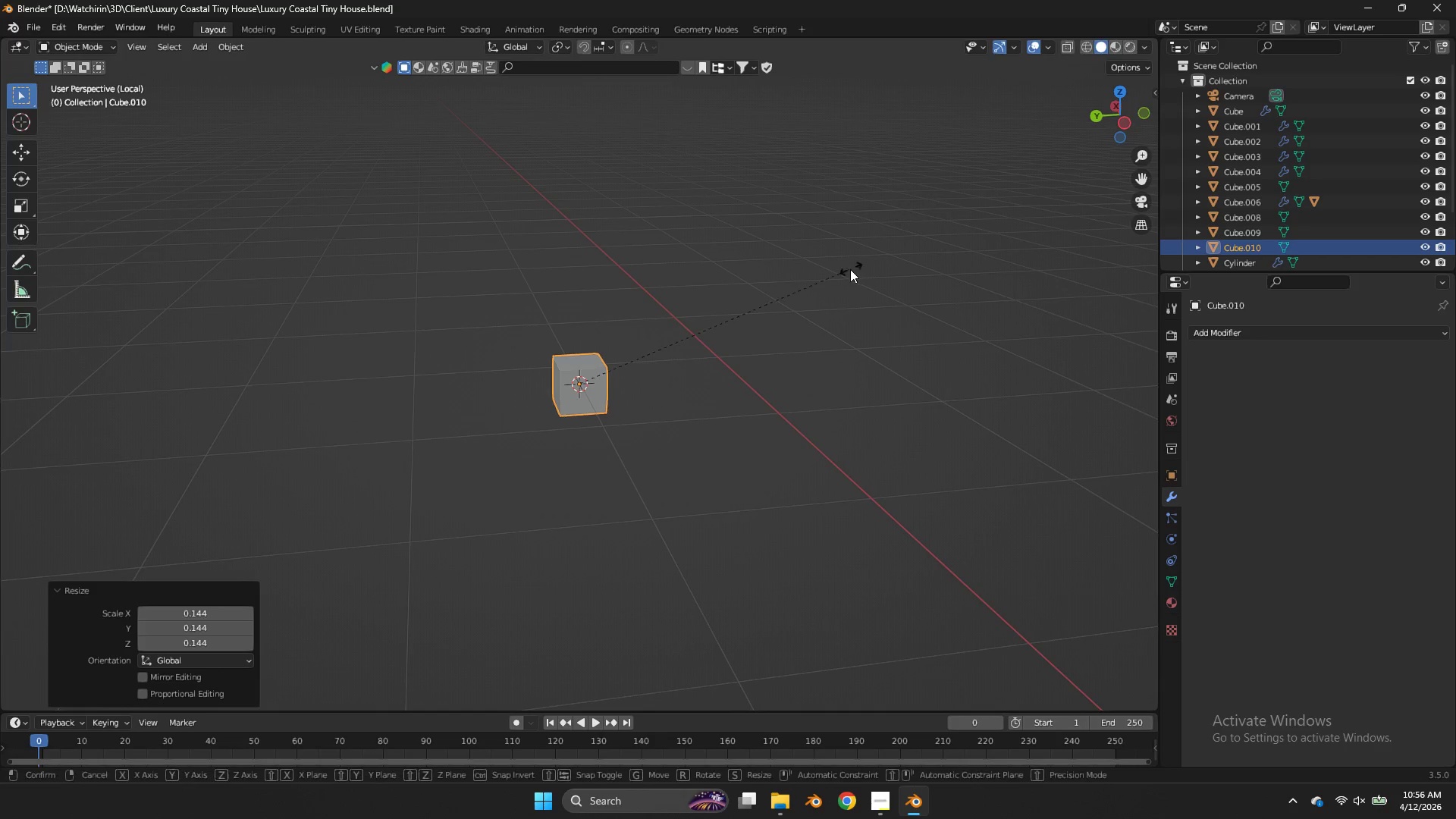 
type(sz)
 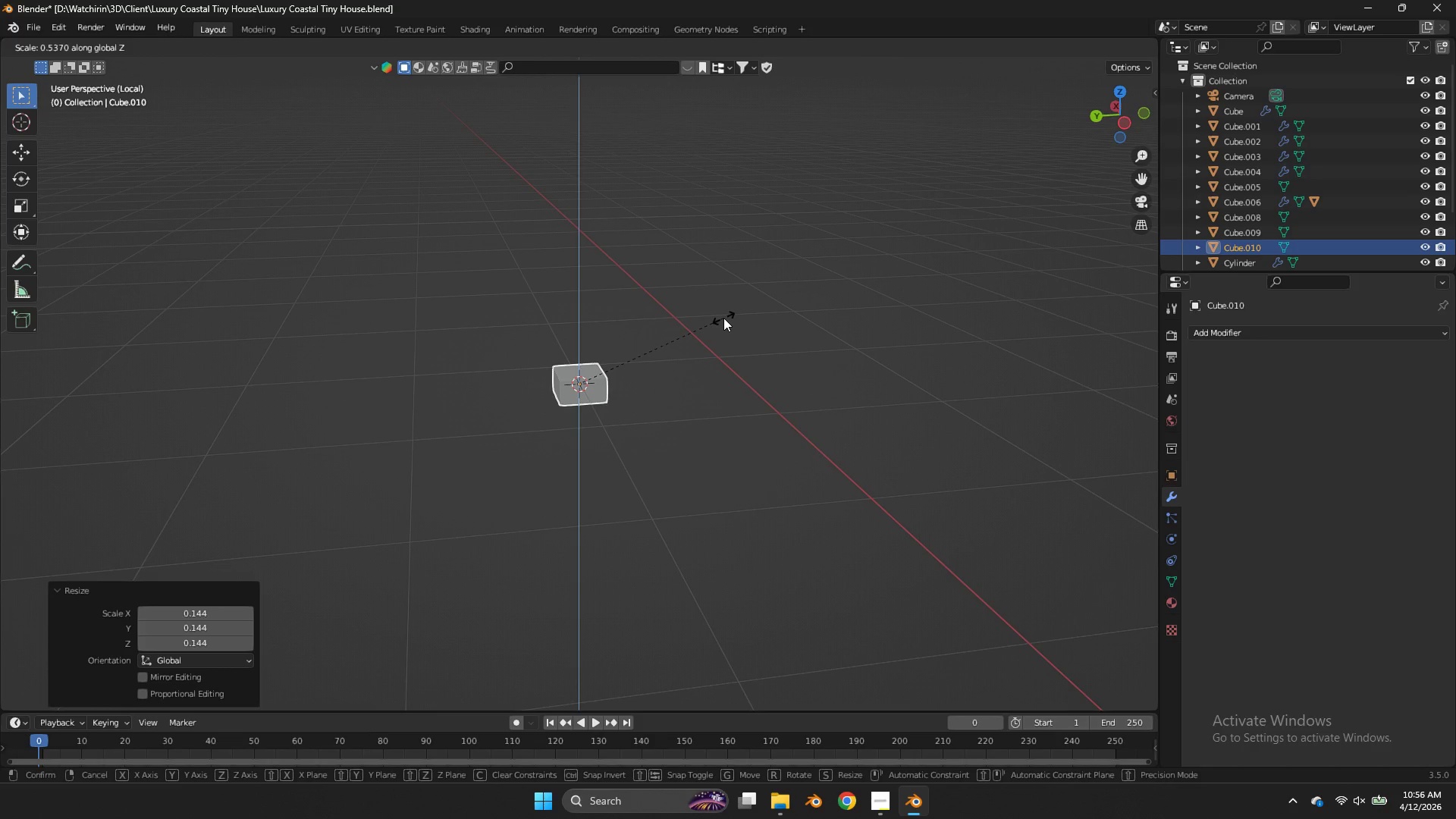 
right_click([723, 318])
 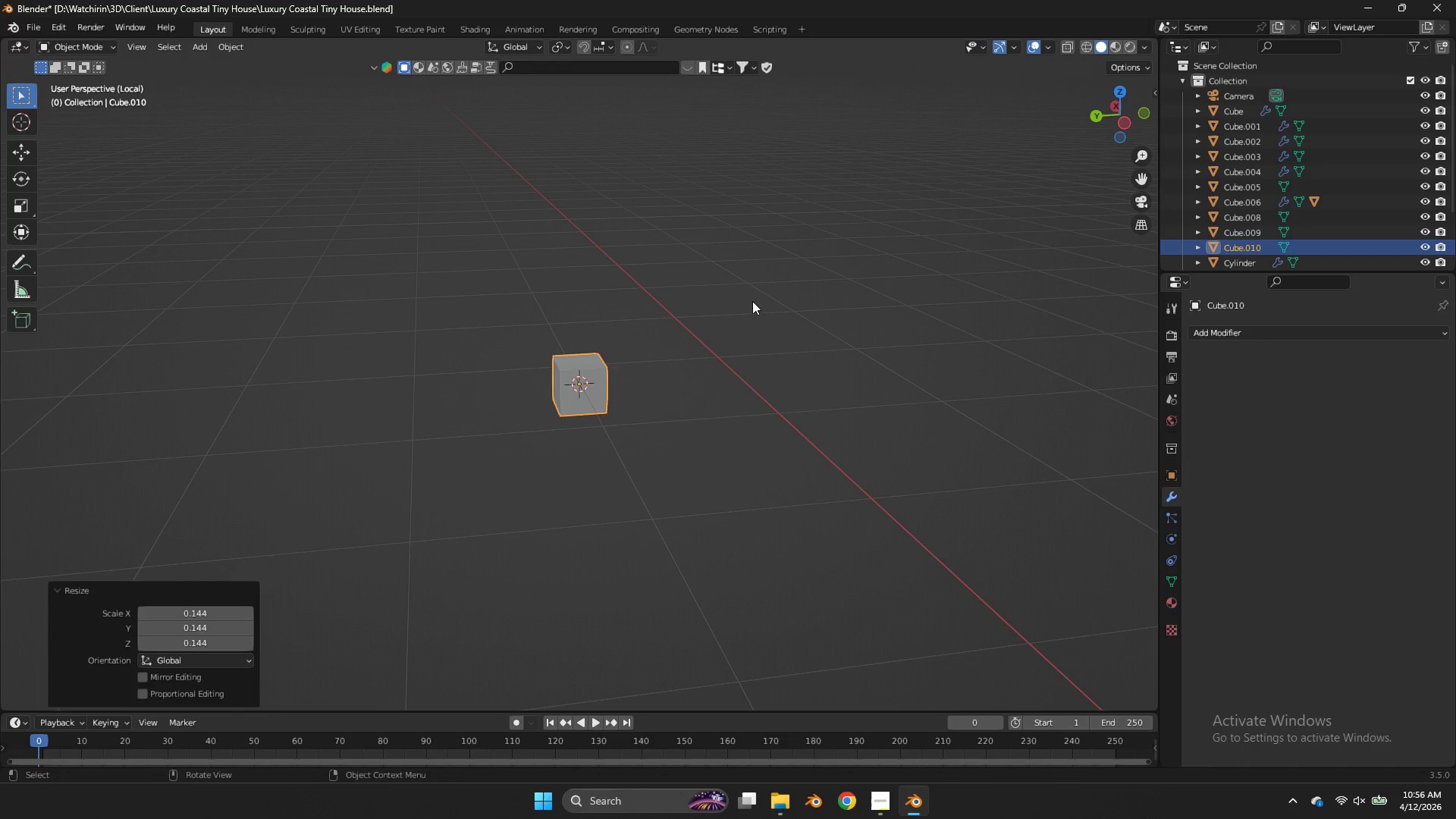 
key(Tab)
 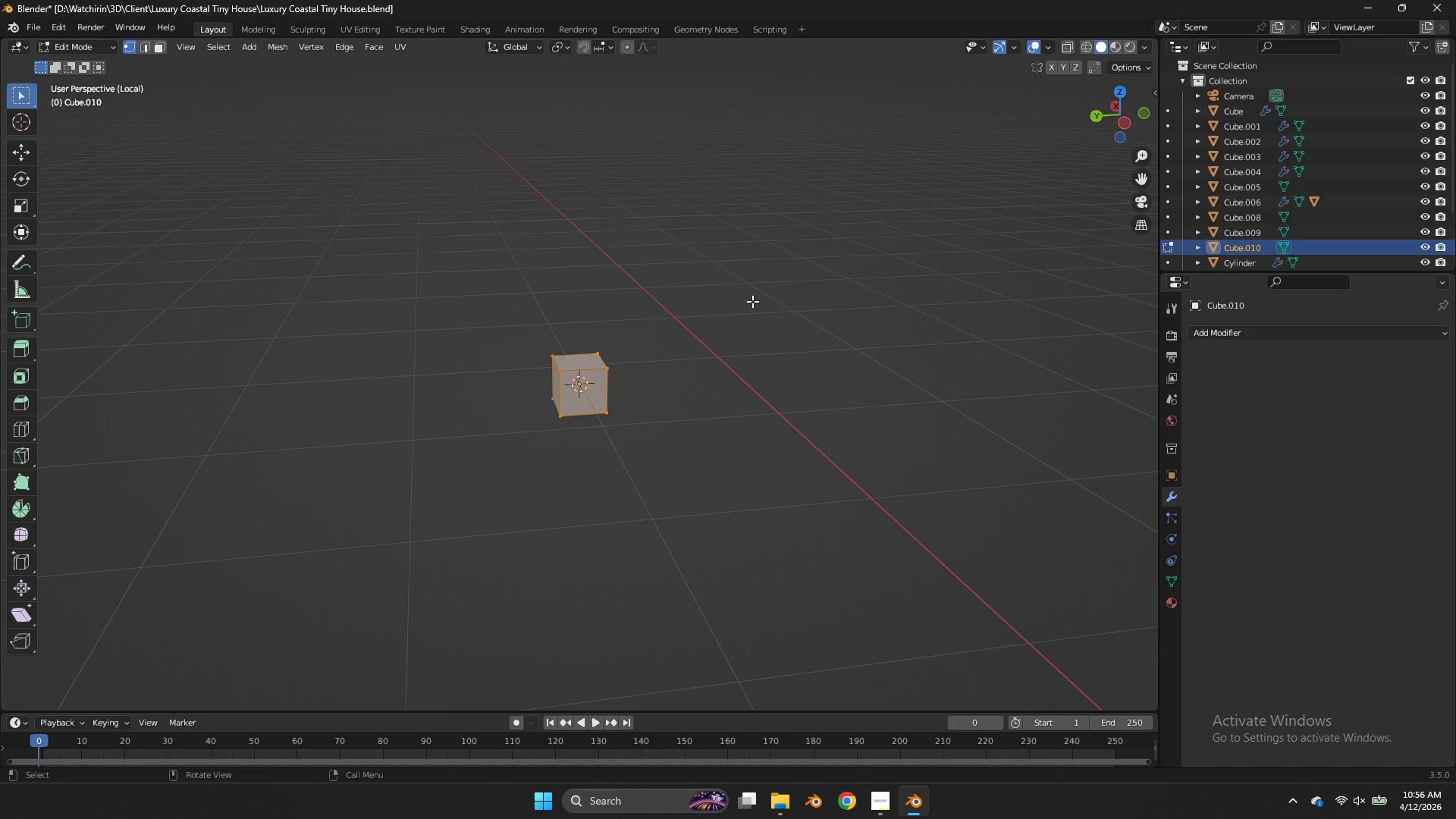 
key(Control+Z)
 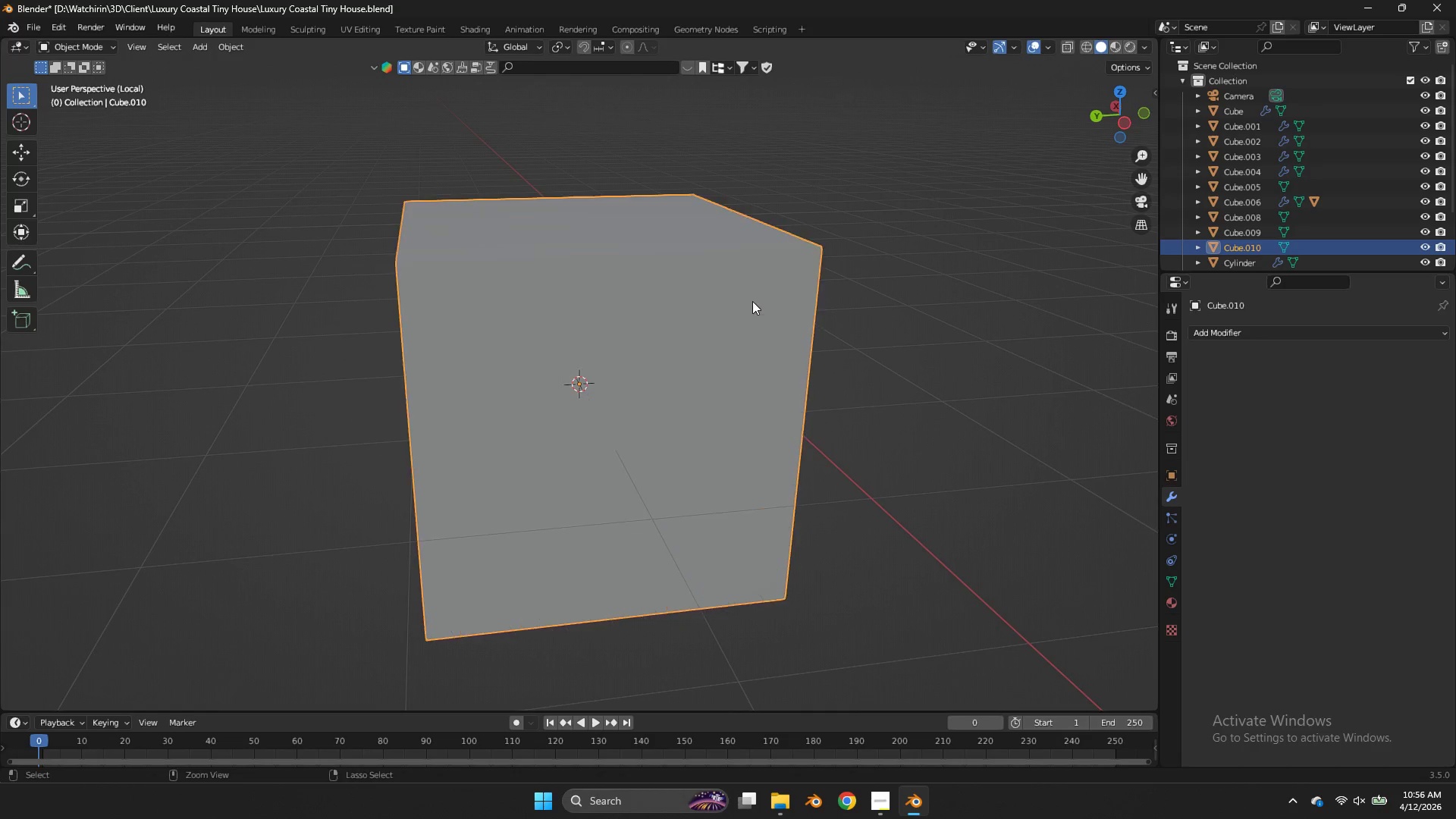 
key(Control+Z)
 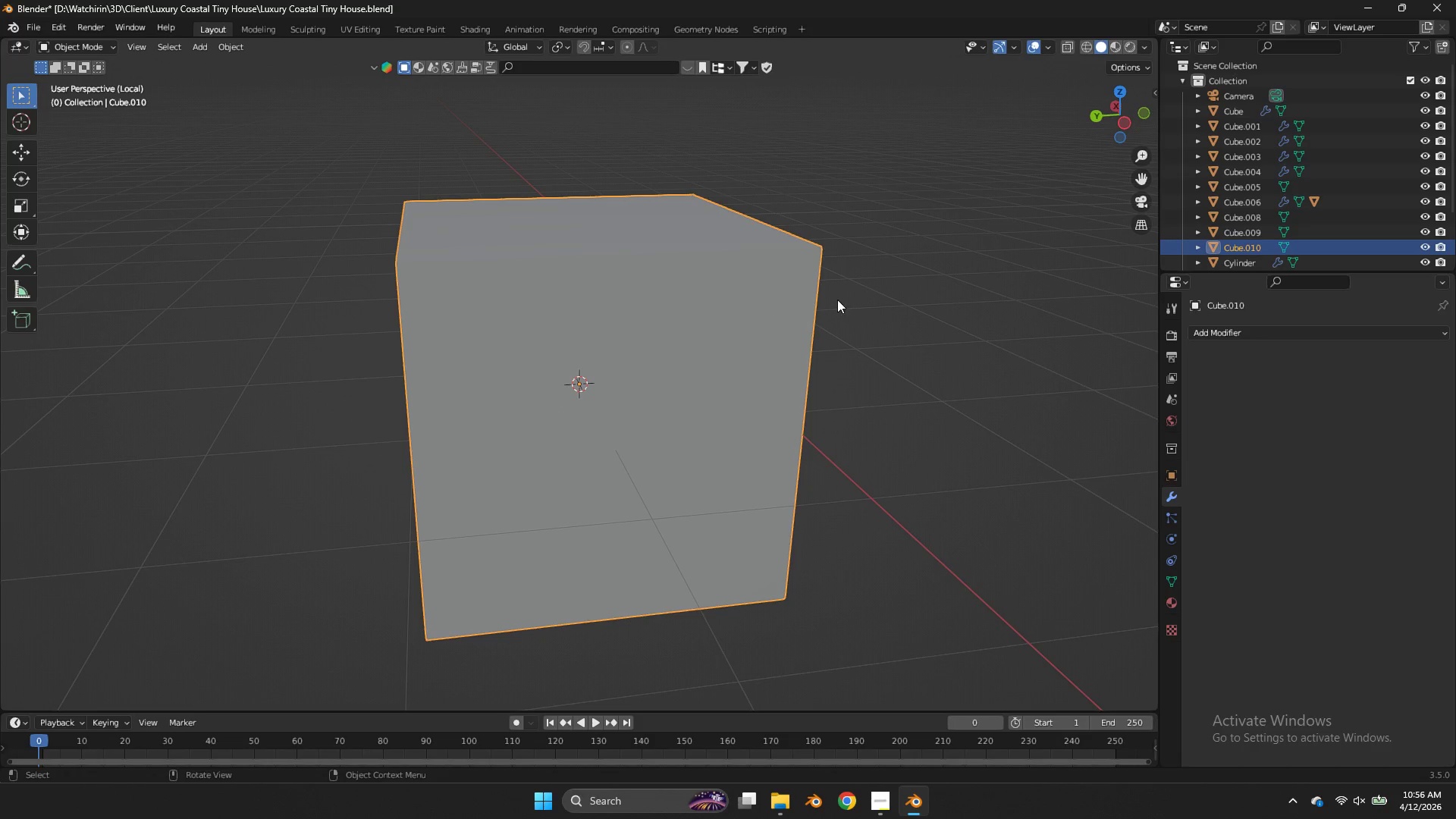 
key(Tab)
 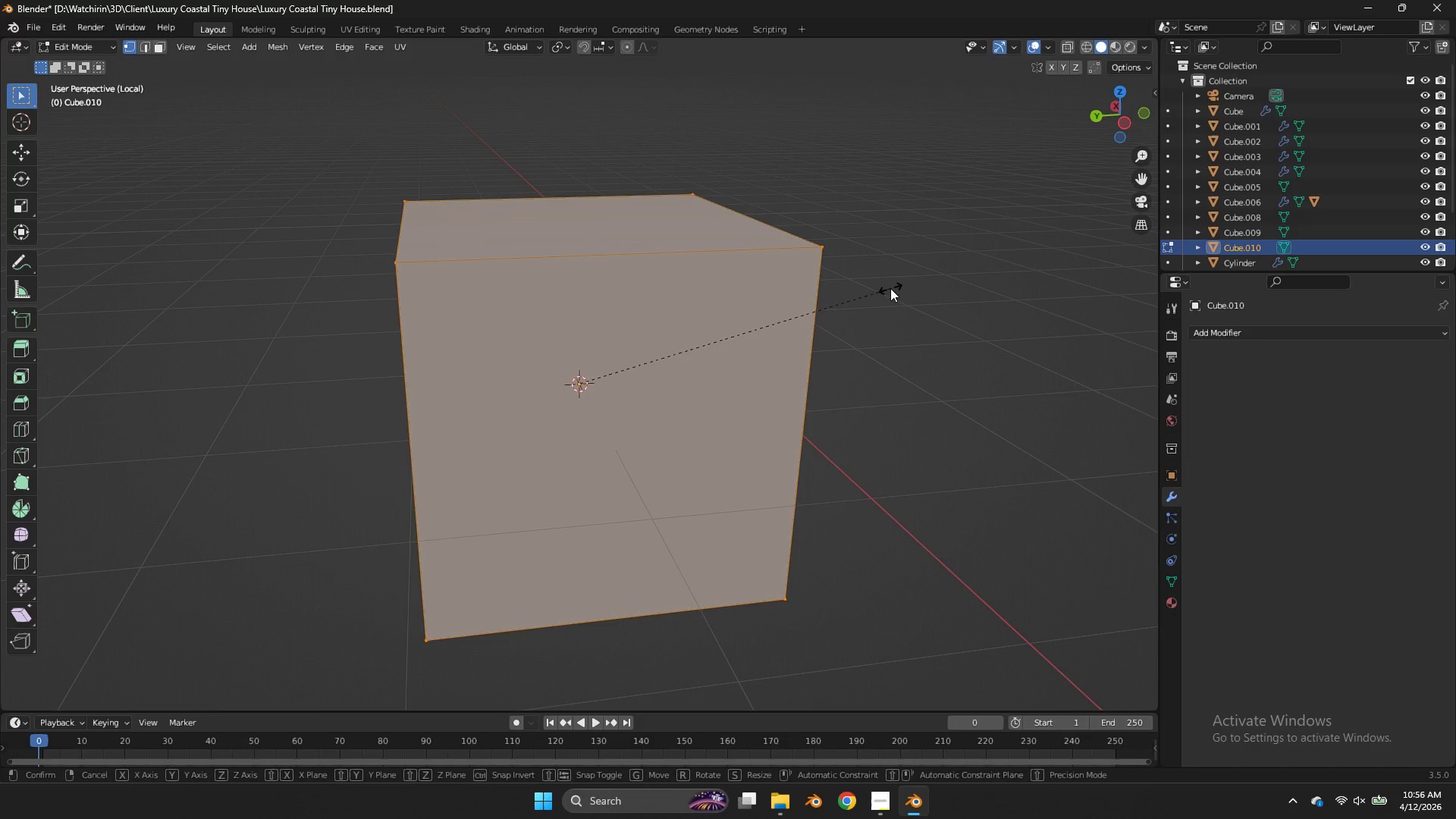 
key(S)
 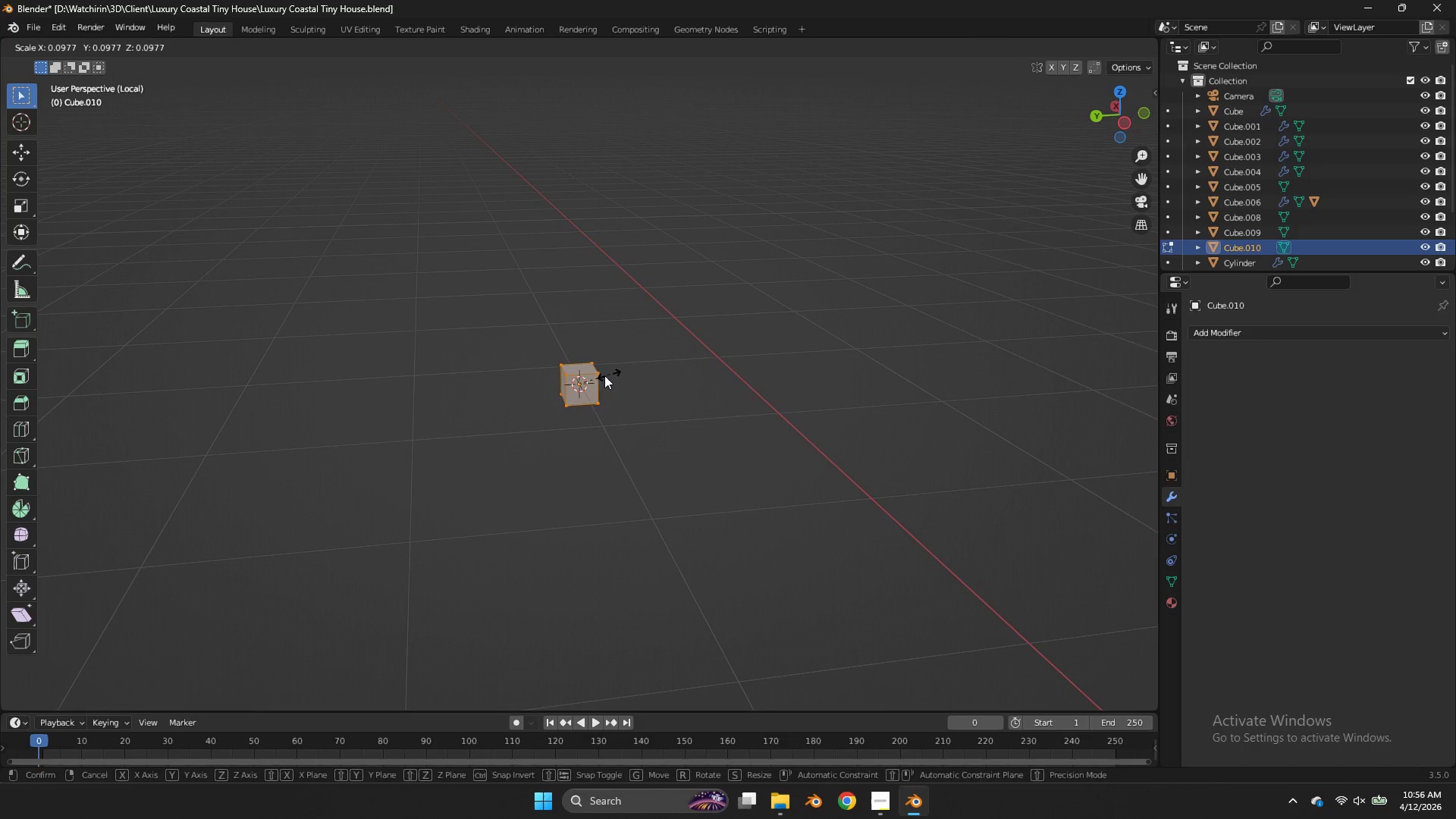 
left_click([602, 376])
 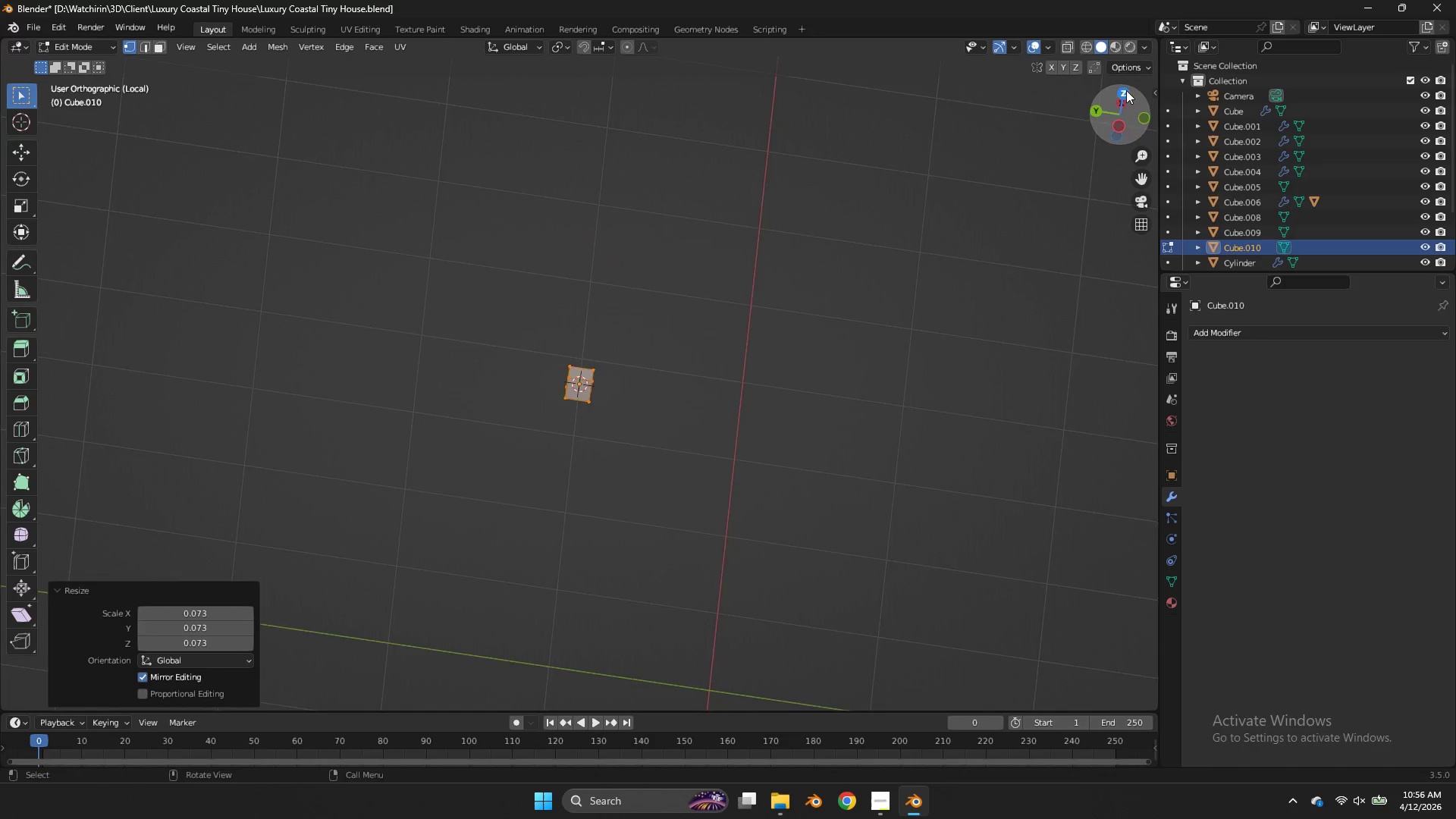 
key(S)
 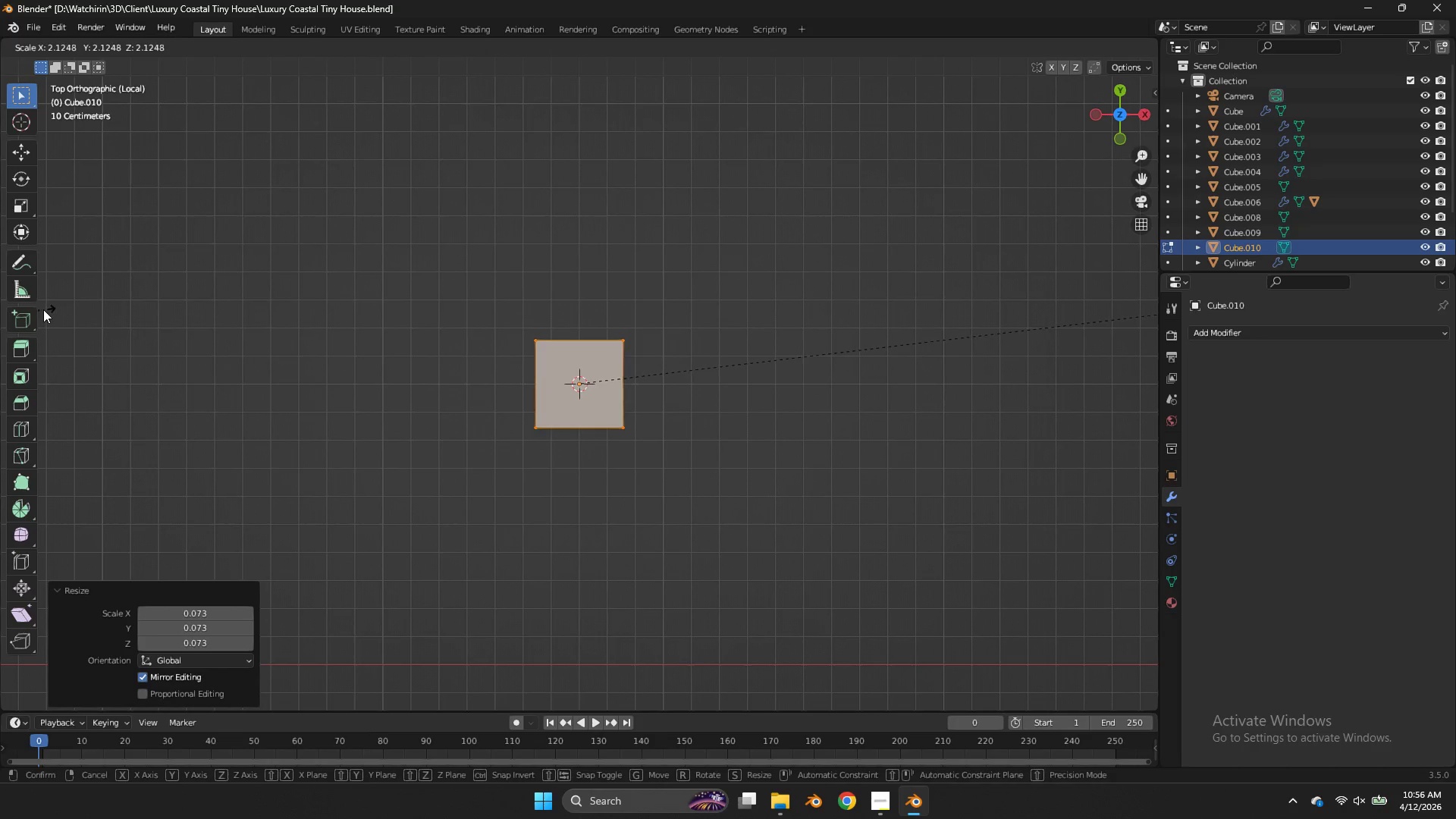 
scroll: coordinate [875, 363], scroll_direction: up, amount: 3.0
 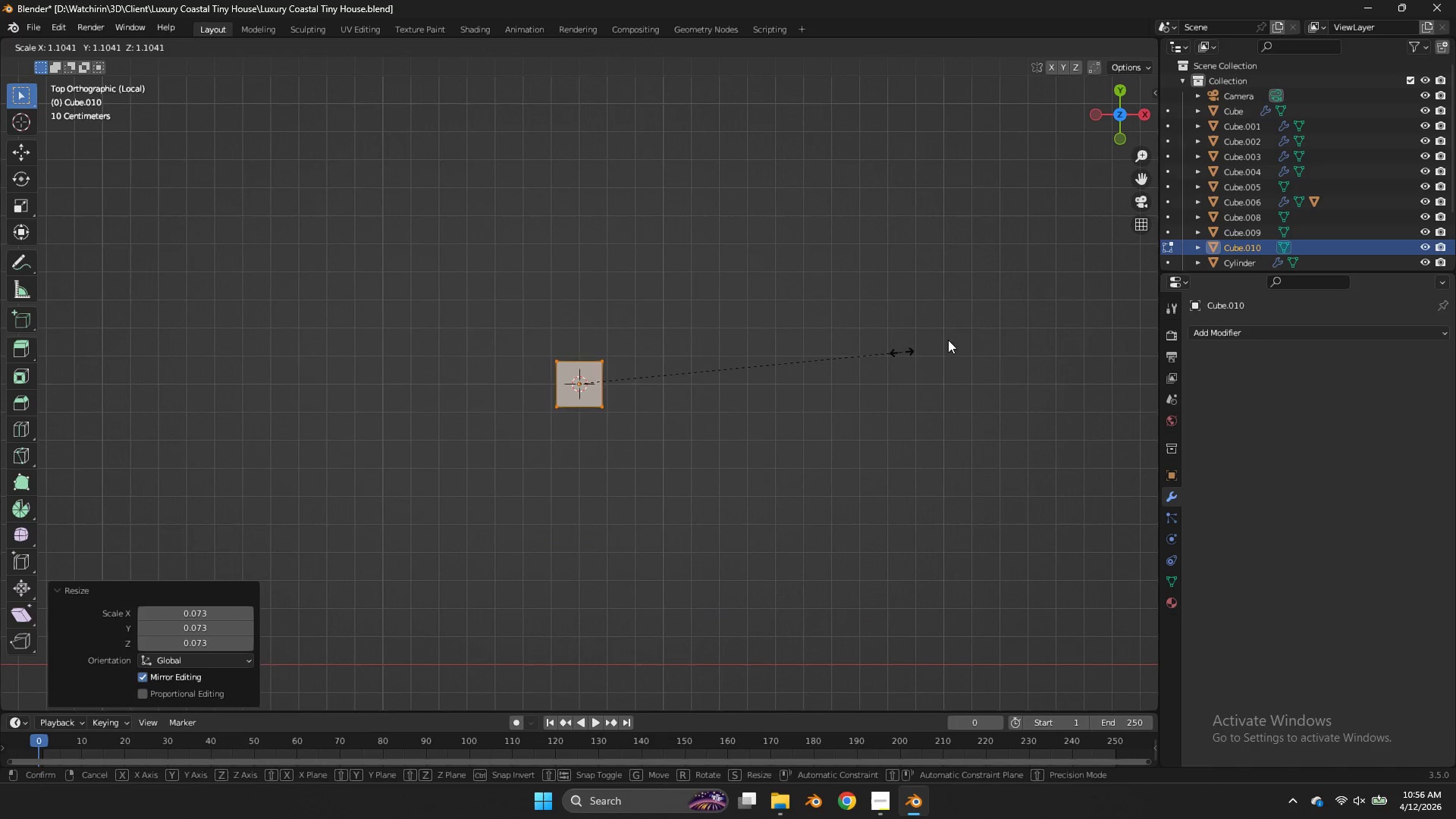 
left_click([43, 309])
 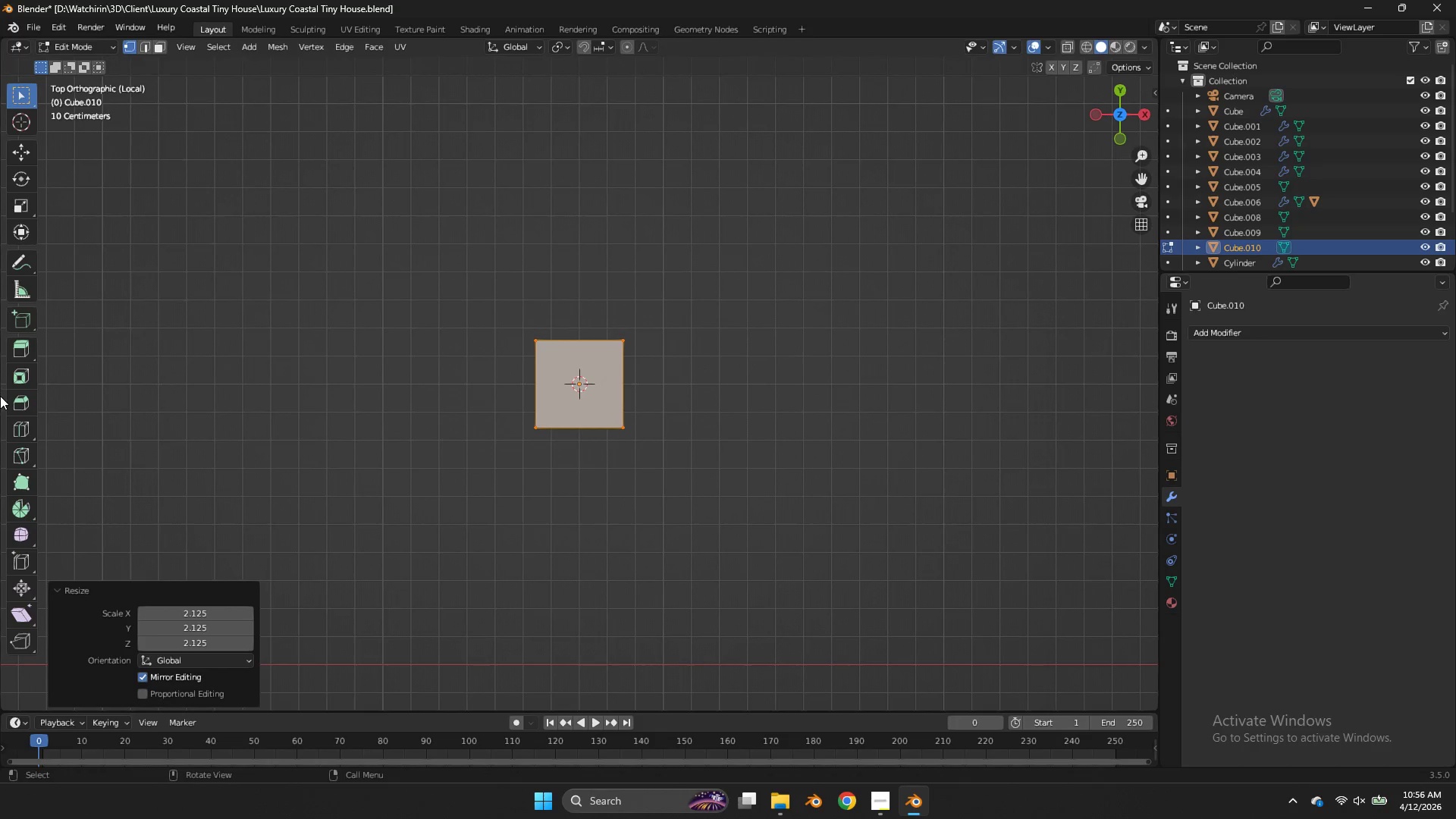 
scroll: coordinate [0, 396], scroll_direction: down, amount: 3.0
 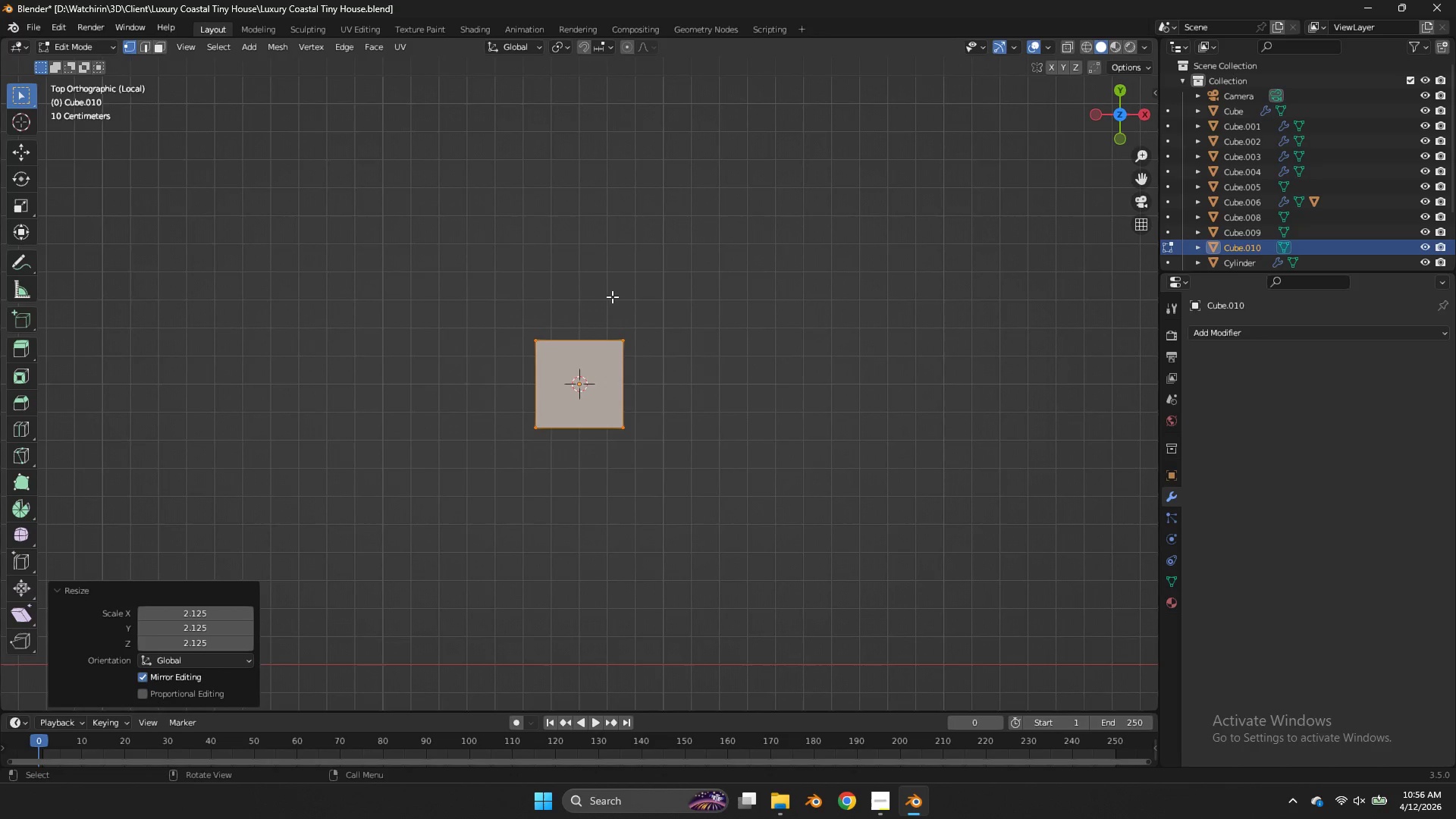 
key(Z)
 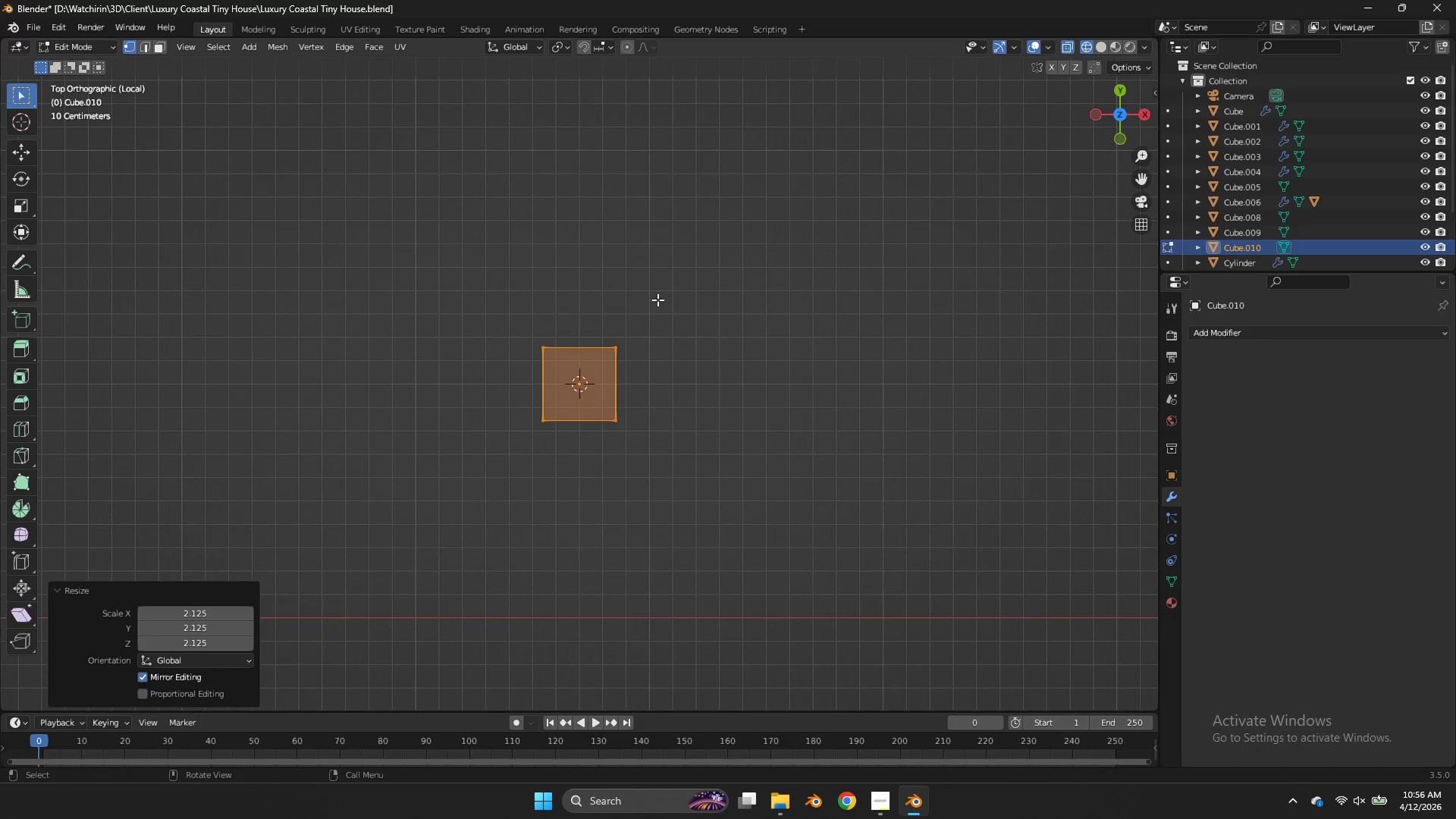 
scroll: coordinate [615, 297], scroll_direction: down, amount: 1.0
 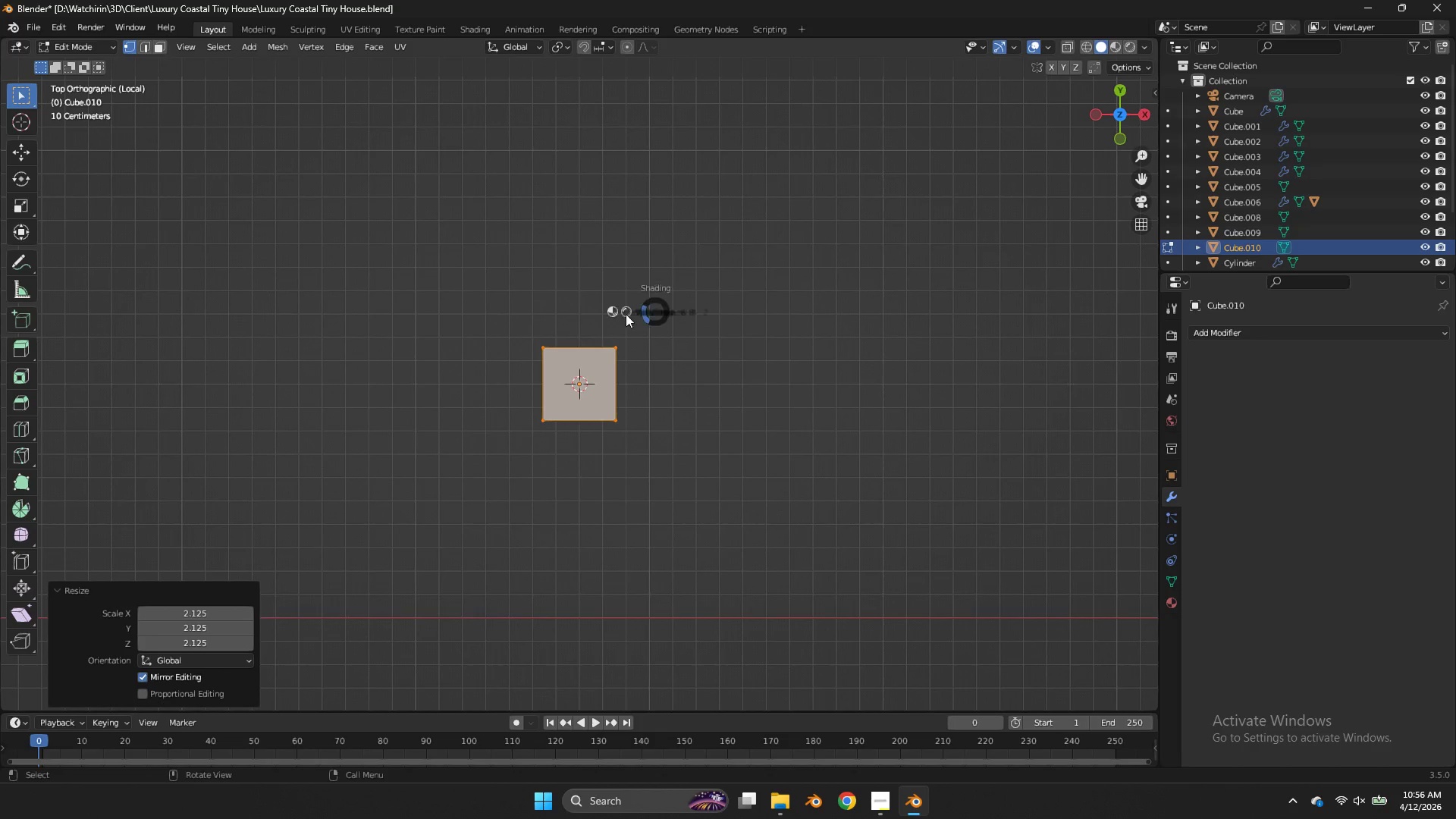 
left_click_drag(start_coordinate=[657, 299], to_coordinate=[511, 358])
 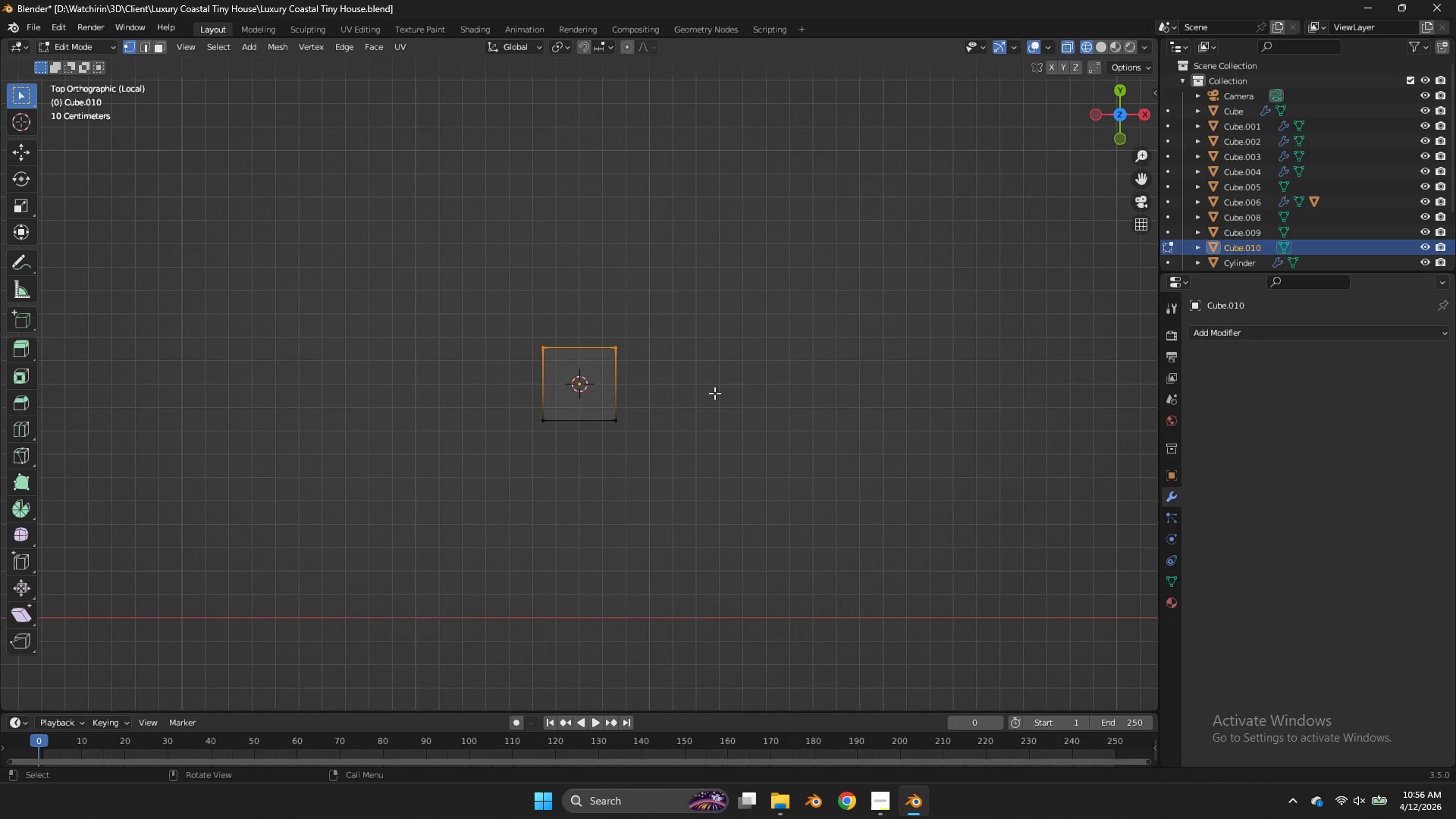 
type(ey)
 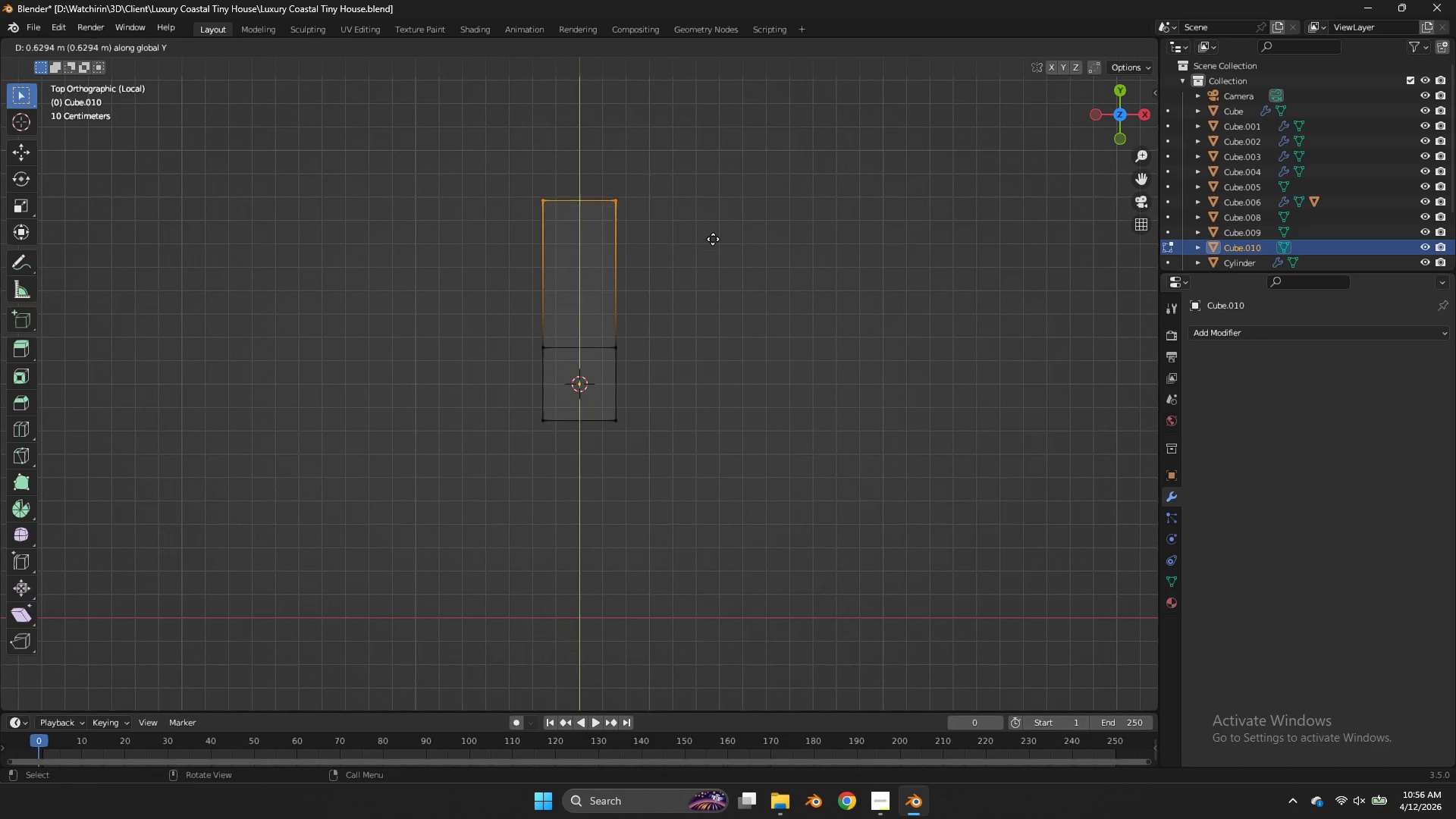 
left_click([713, 232])
 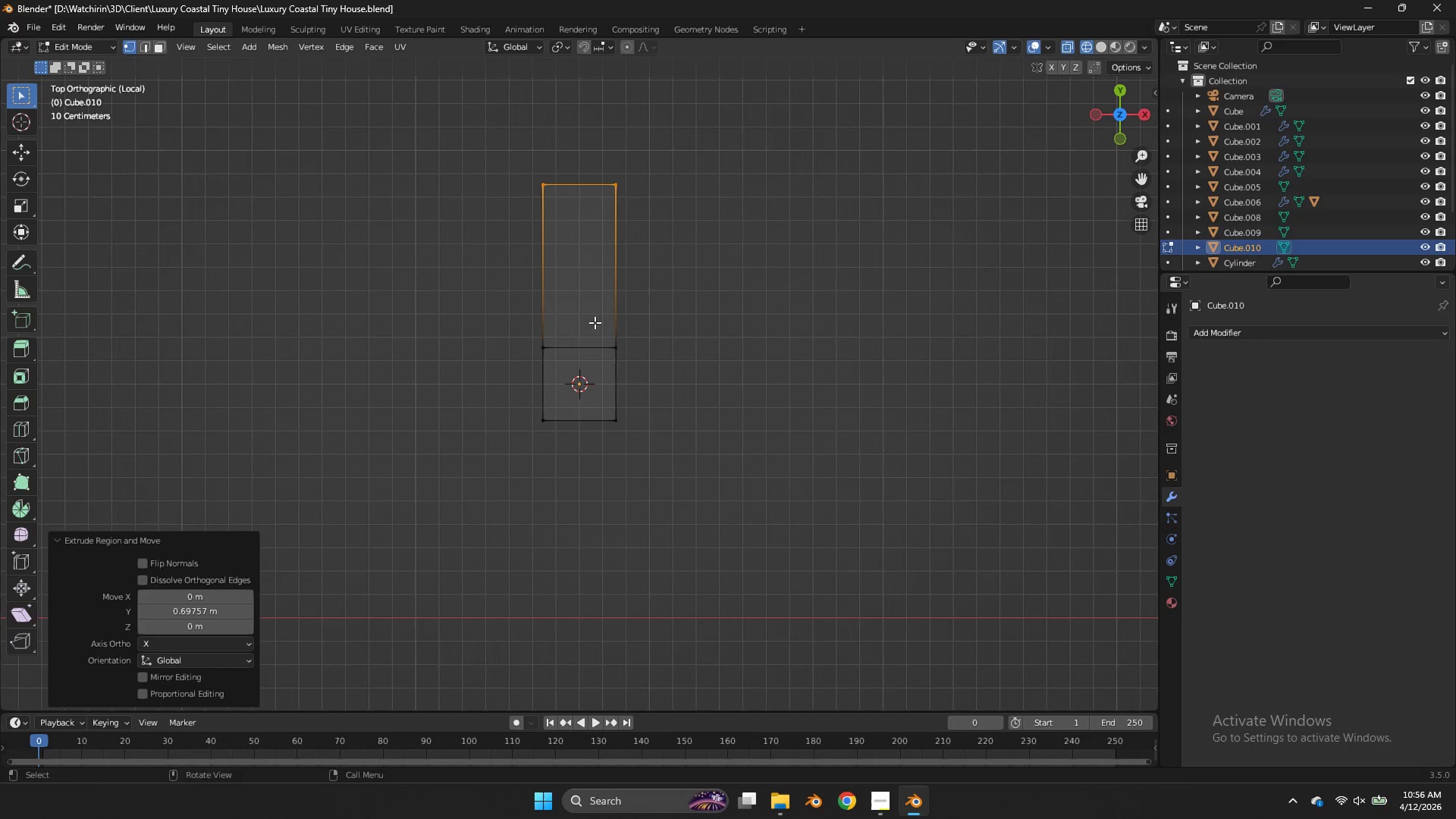 
left_click_drag(start_coordinate=[595, 322], to_coordinate=[513, 453])
 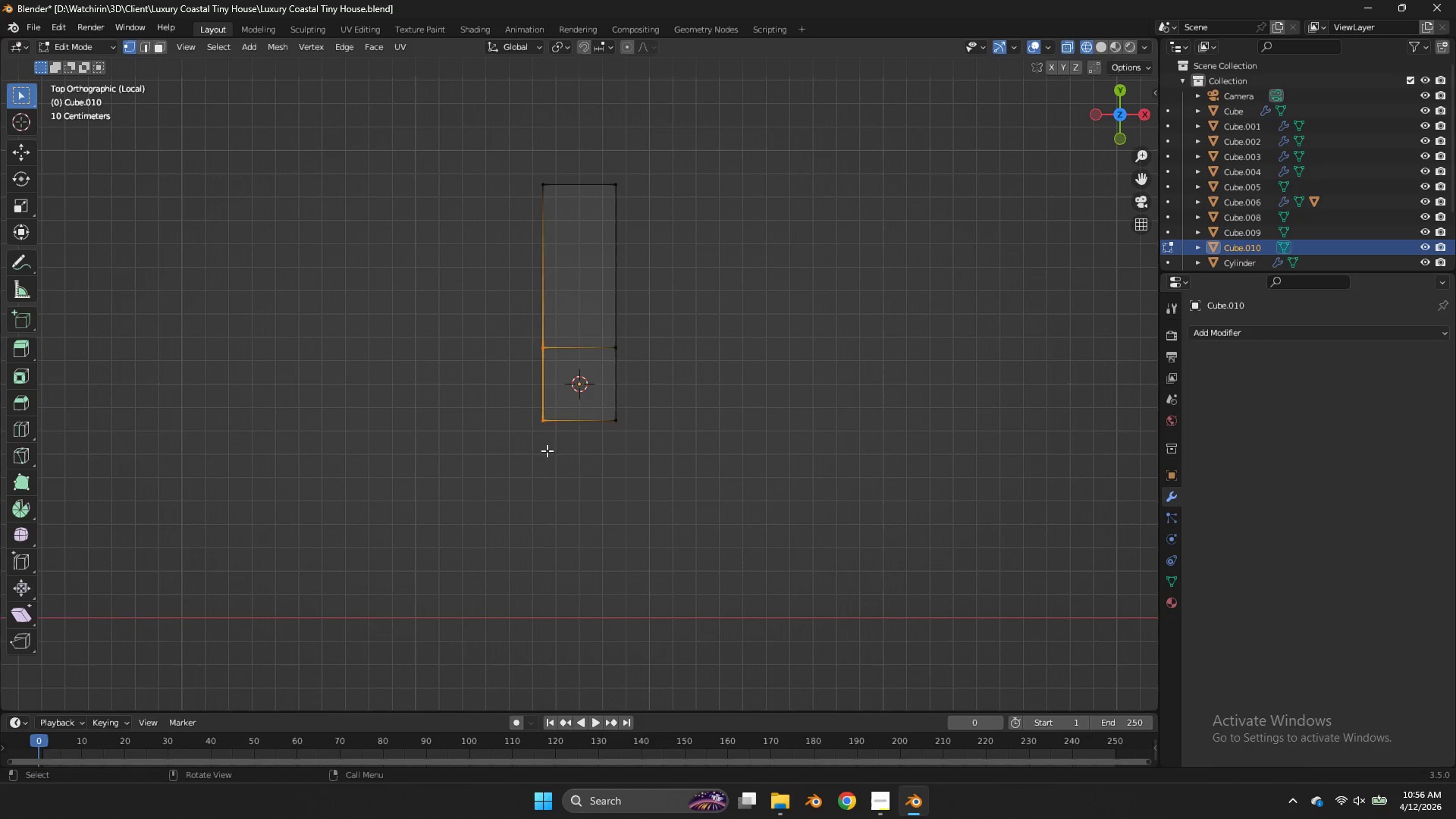 
key(E)
 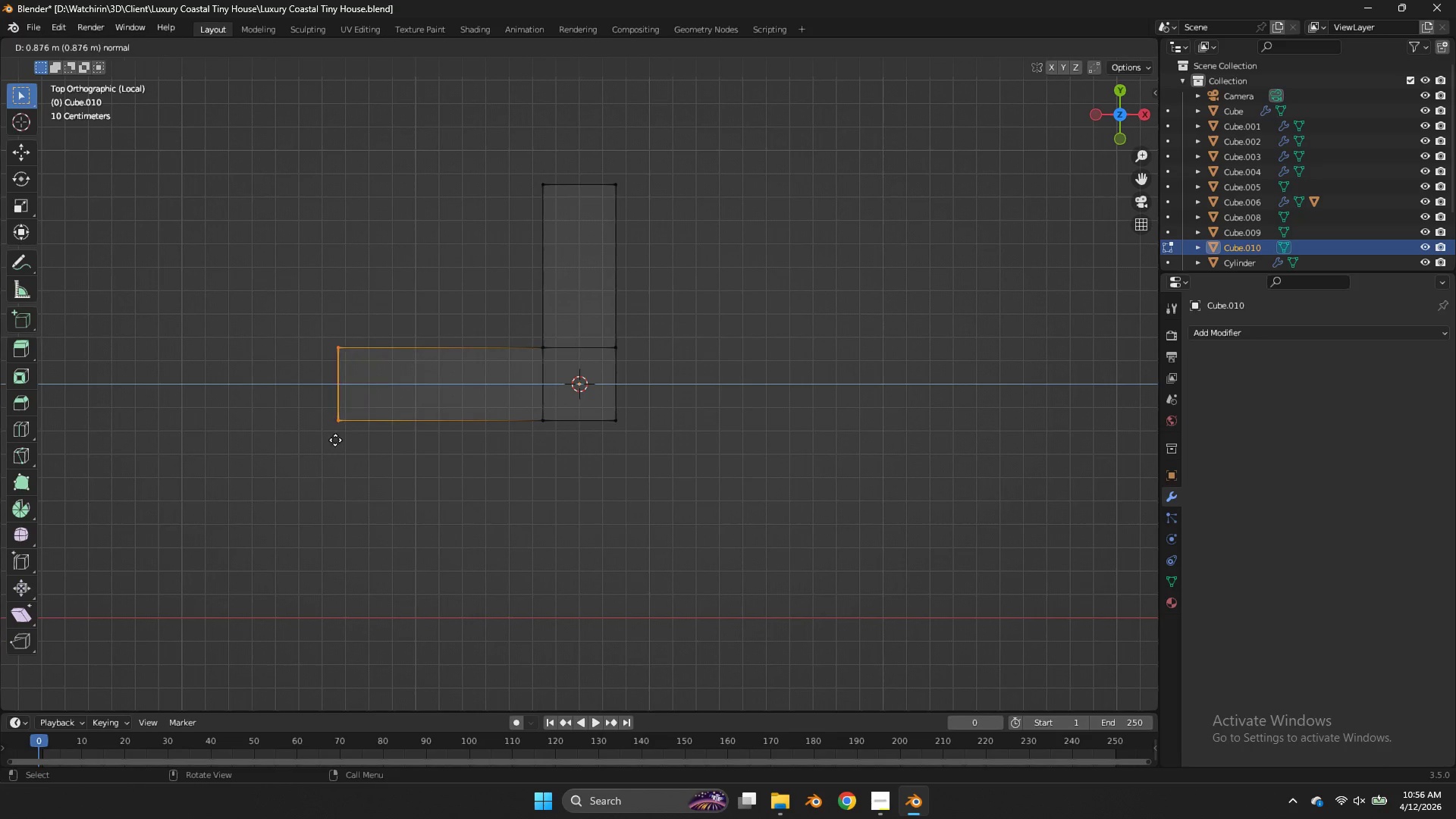 
left_click([328, 438])
 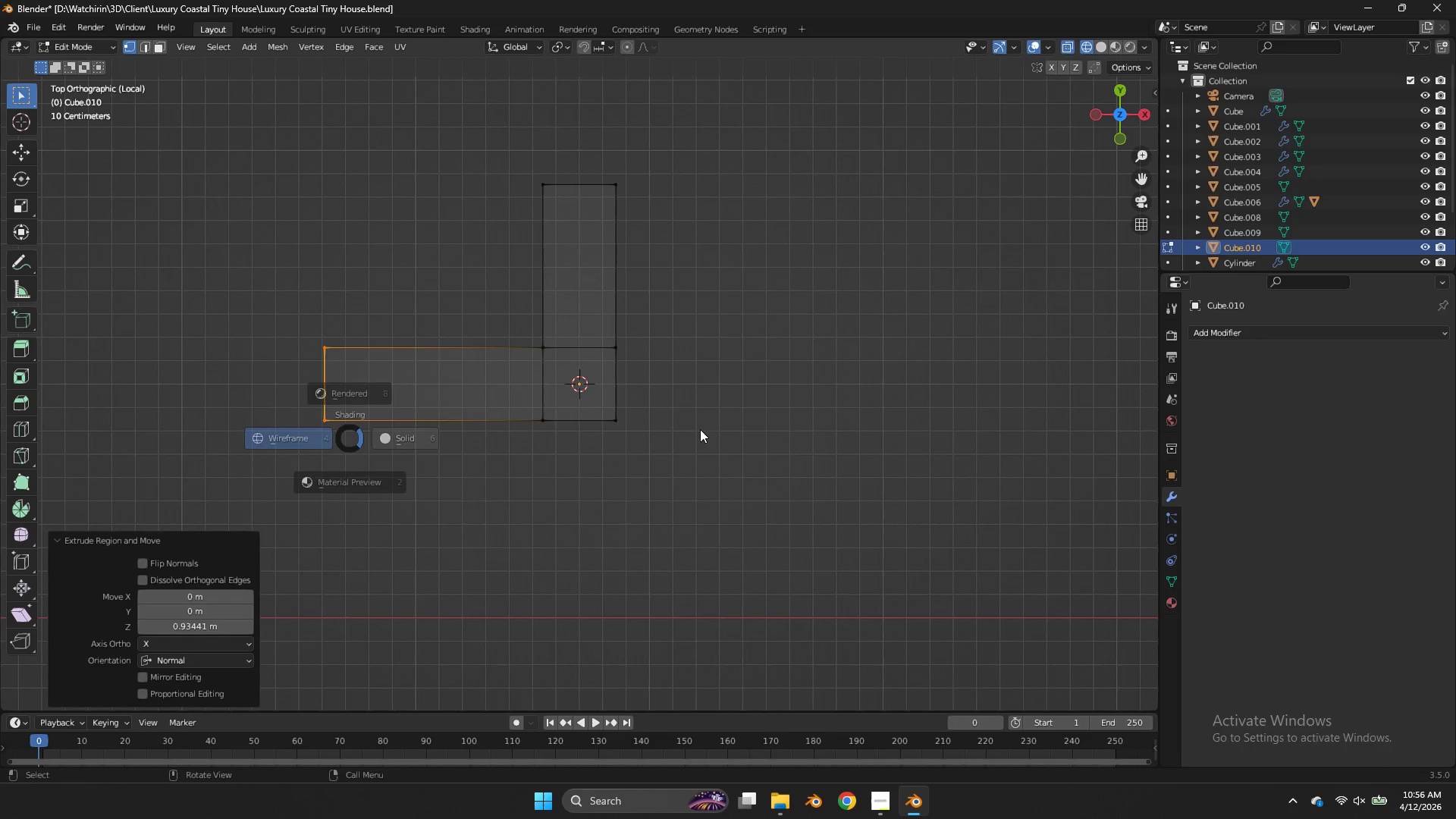 
type(zz)
 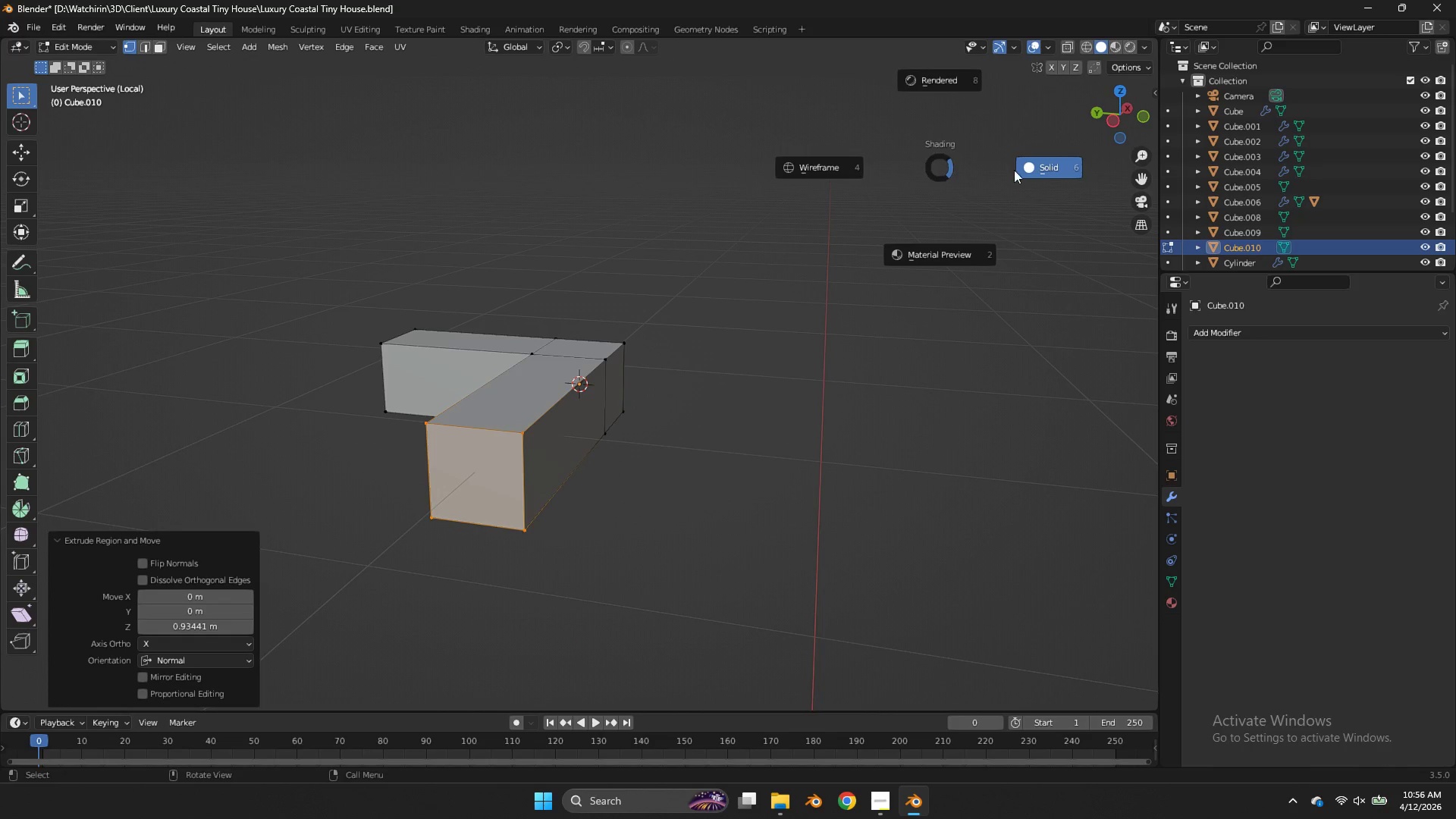 
left_click_drag(start_coordinate=[1103, 118], to_coordinate=[89, 626])
 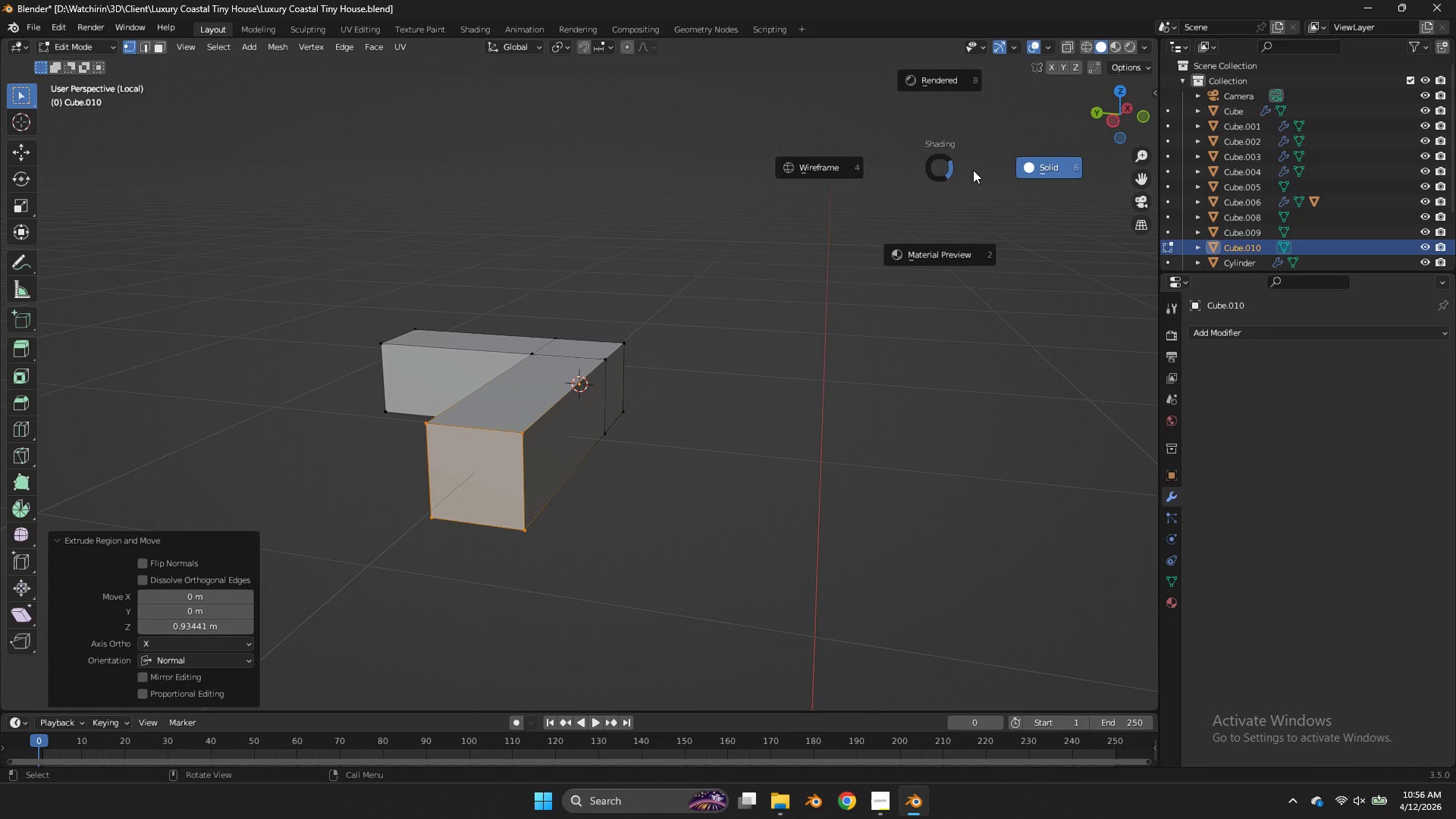 
left_click([1015, 170])
 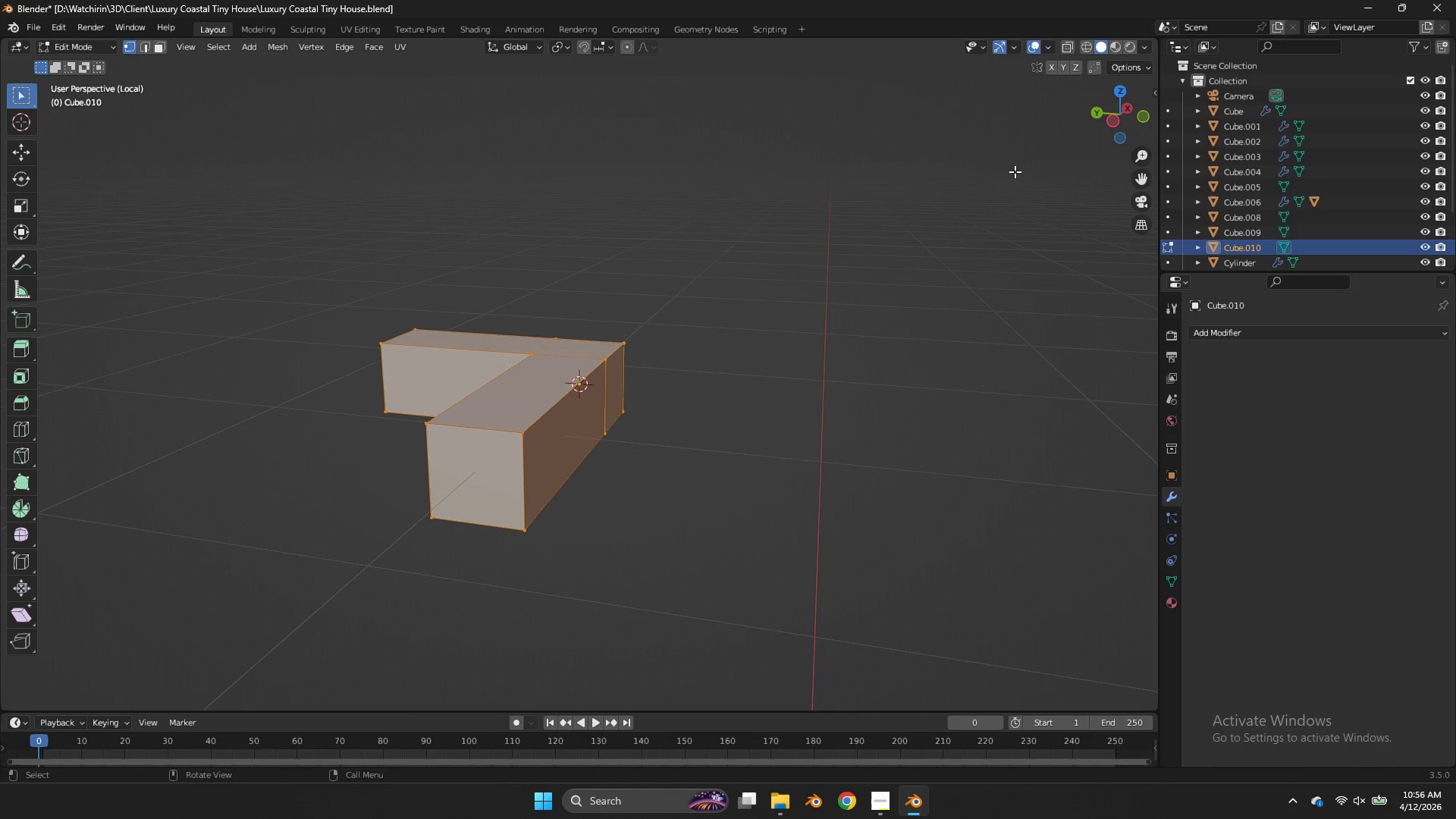 
type(asz)
 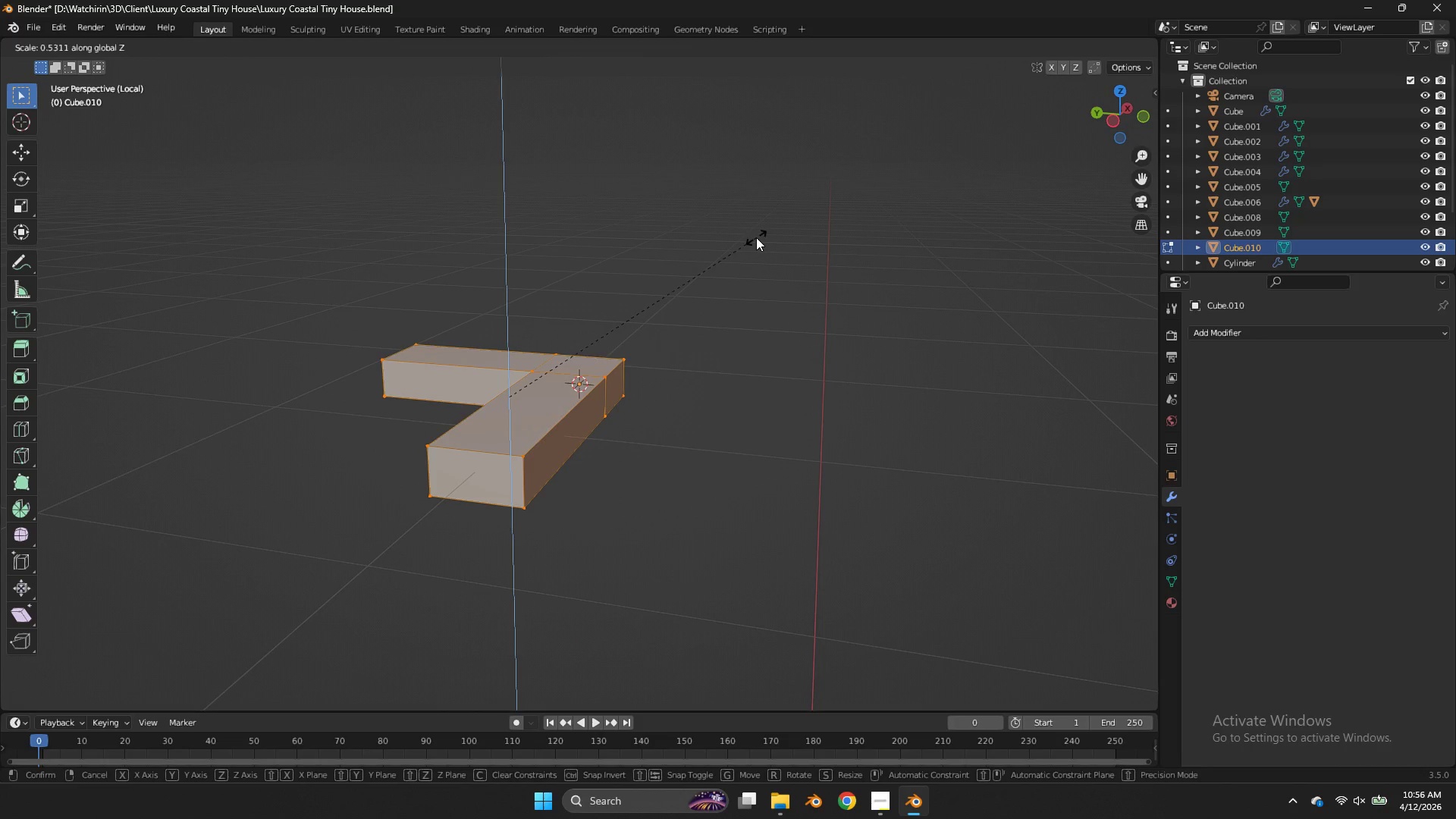 
wait(9.01)
 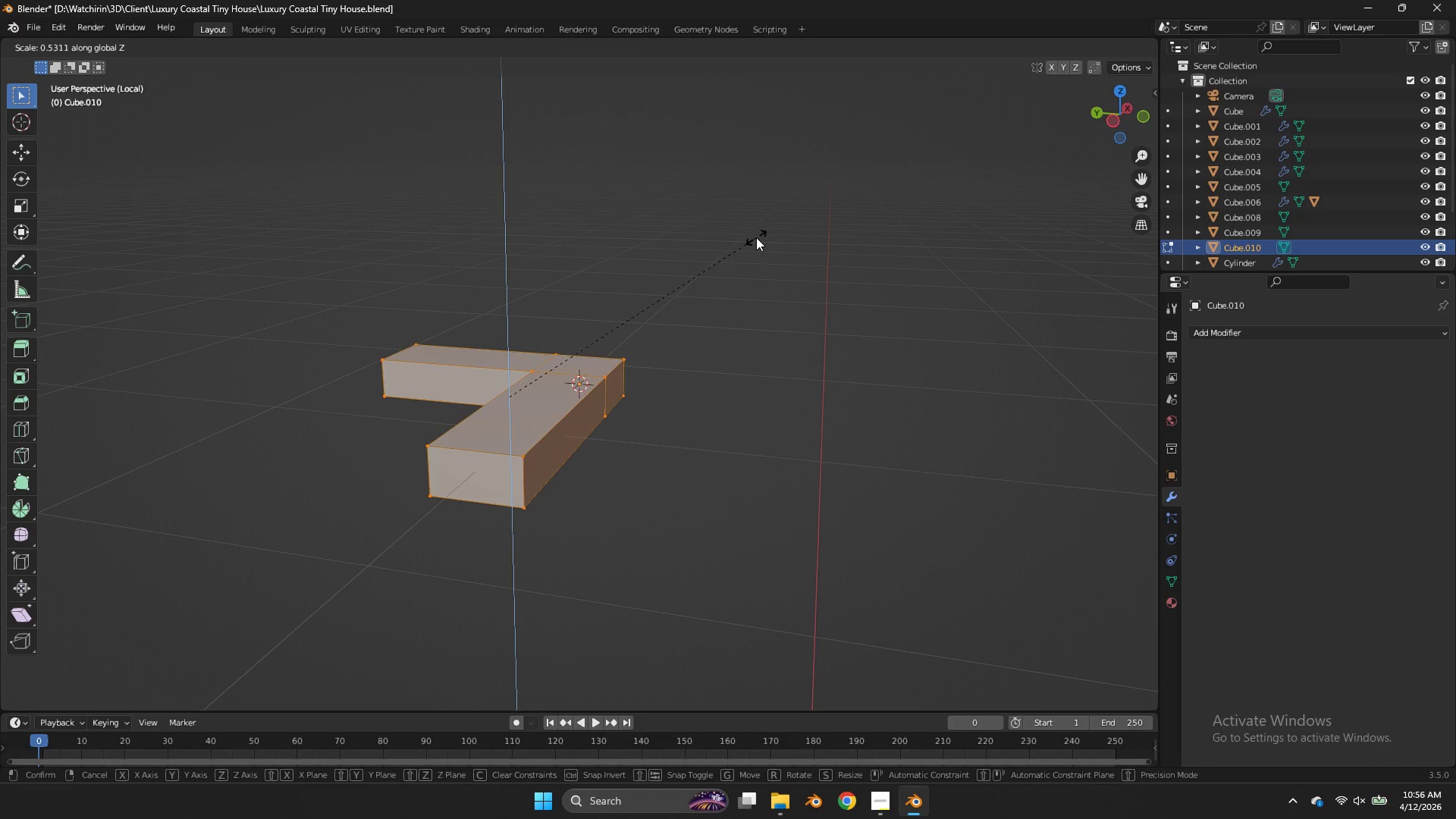 
left_click([1122, 93])
 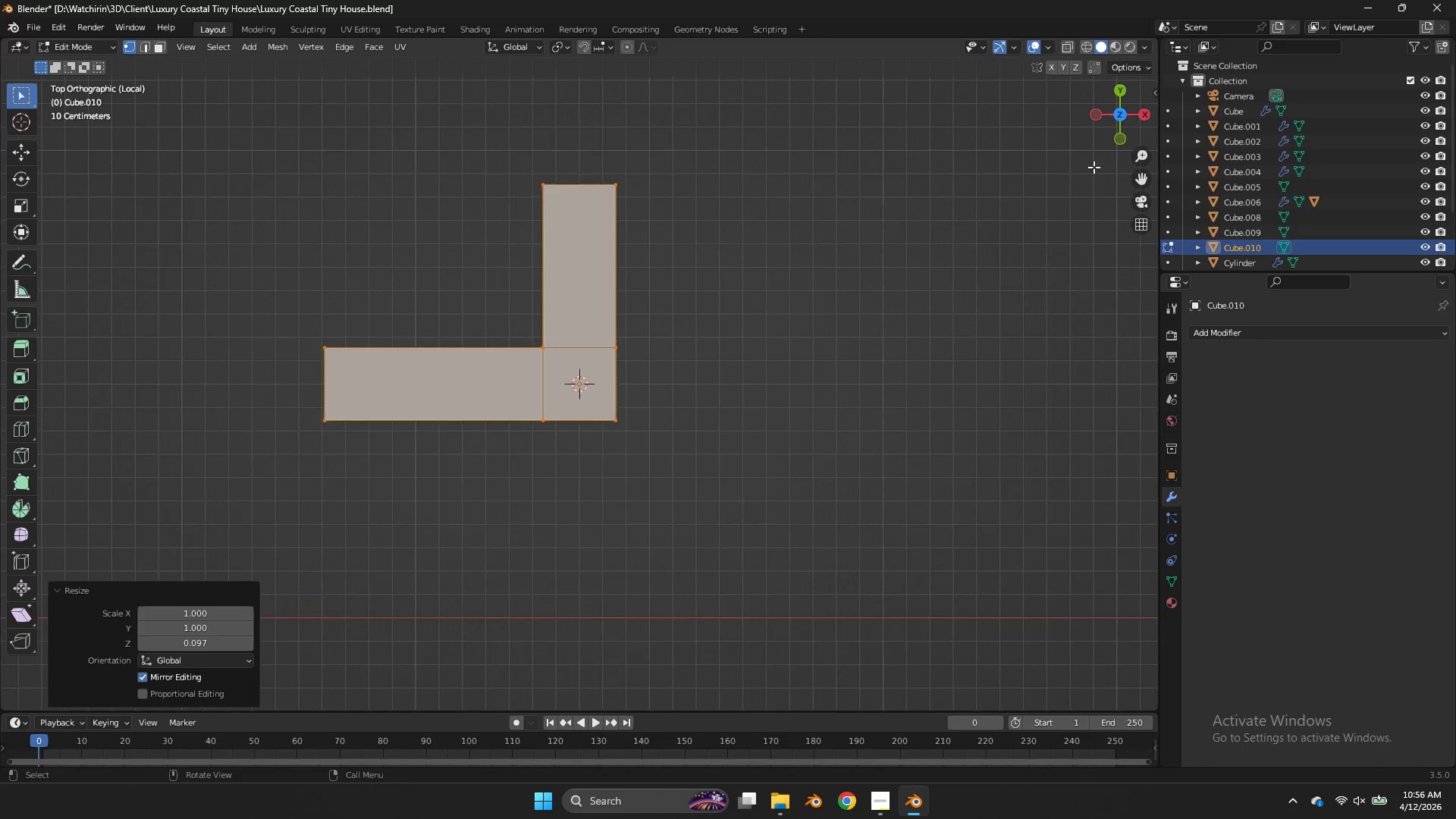 
scroll: coordinate [1086, 180], scroll_direction: down, amount: 2.0
 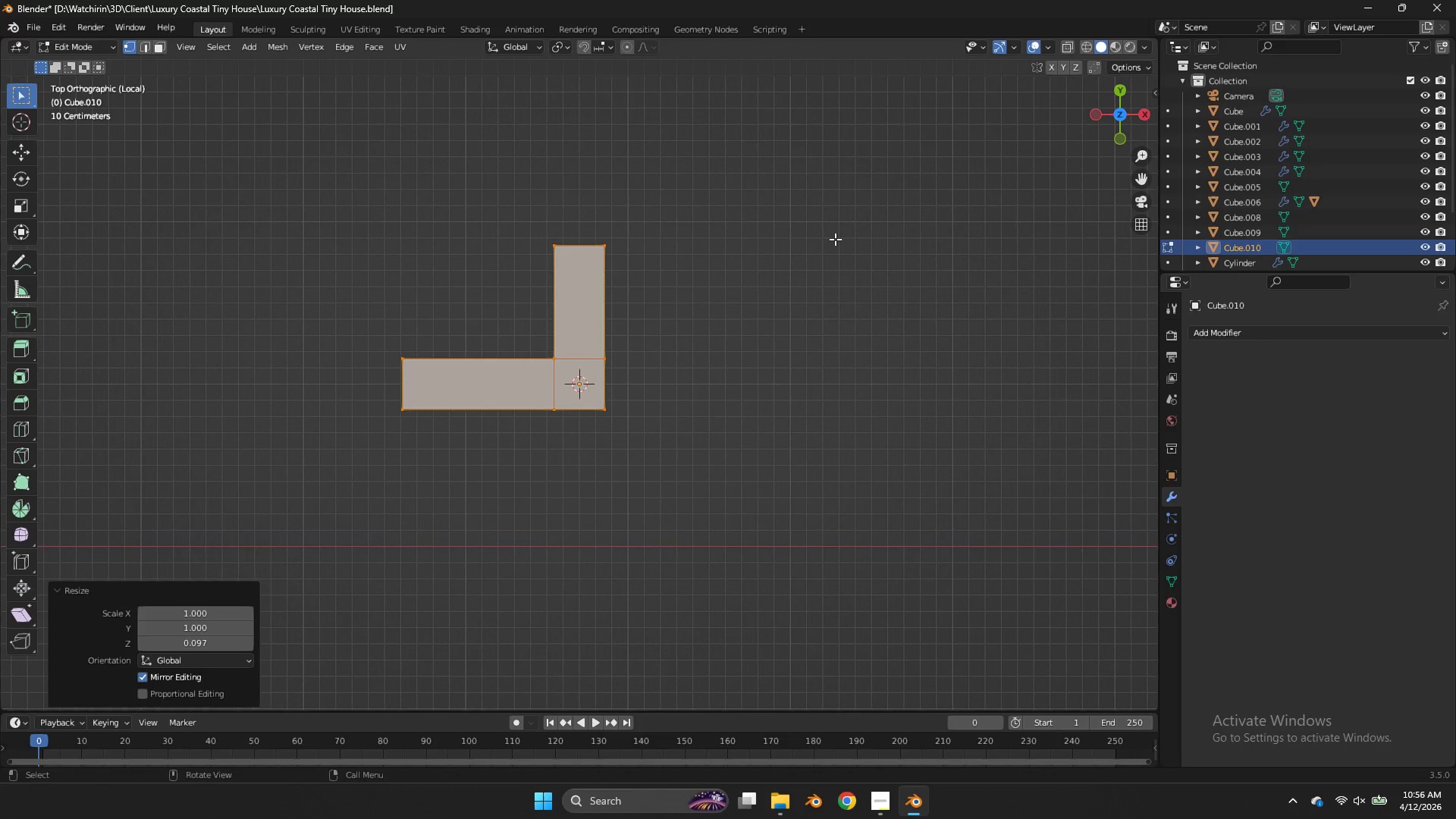 
type(zhu)
 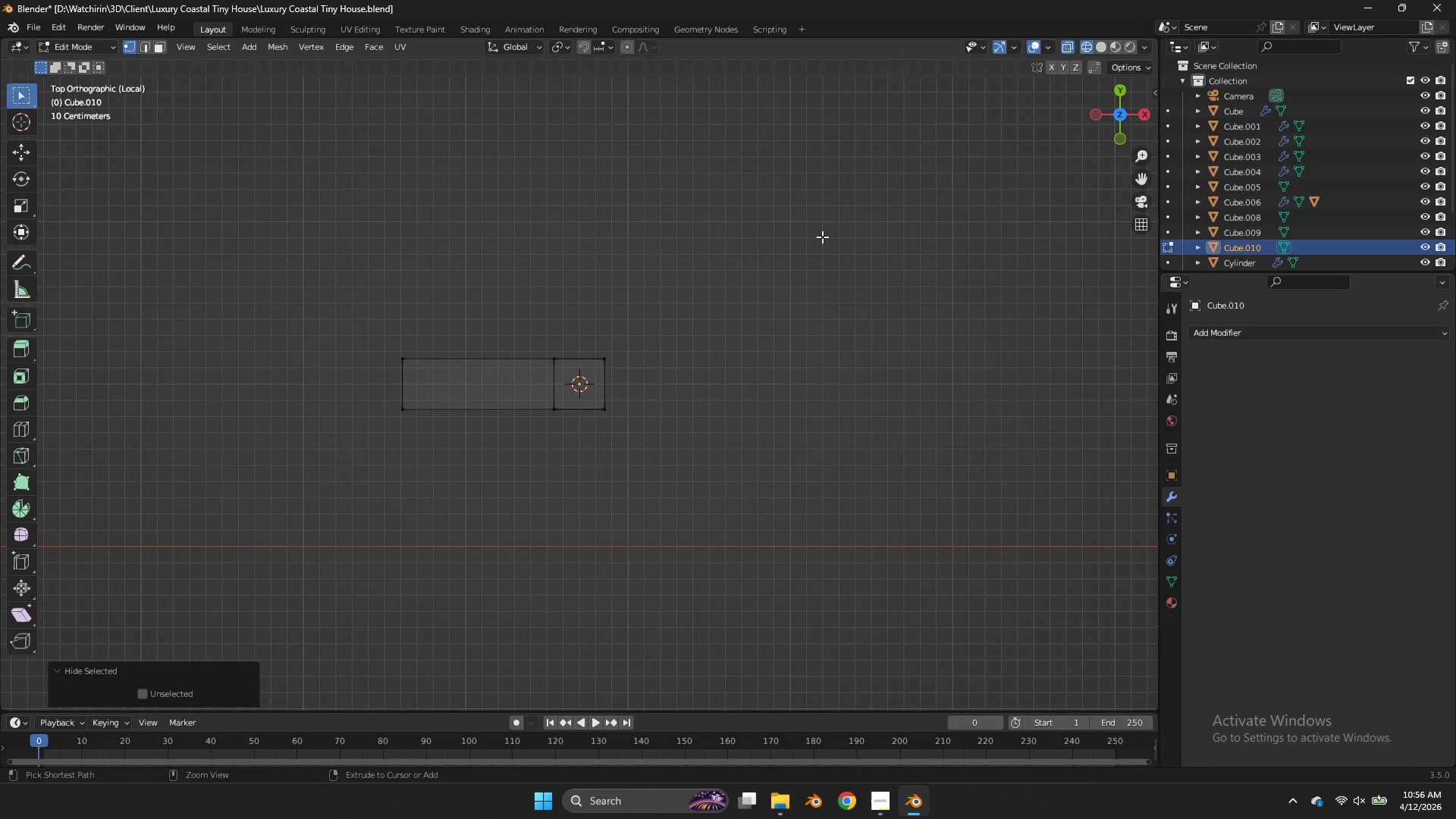 
left_click_drag(start_coordinate=[682, 178], to_coordinate=[511, 262])
 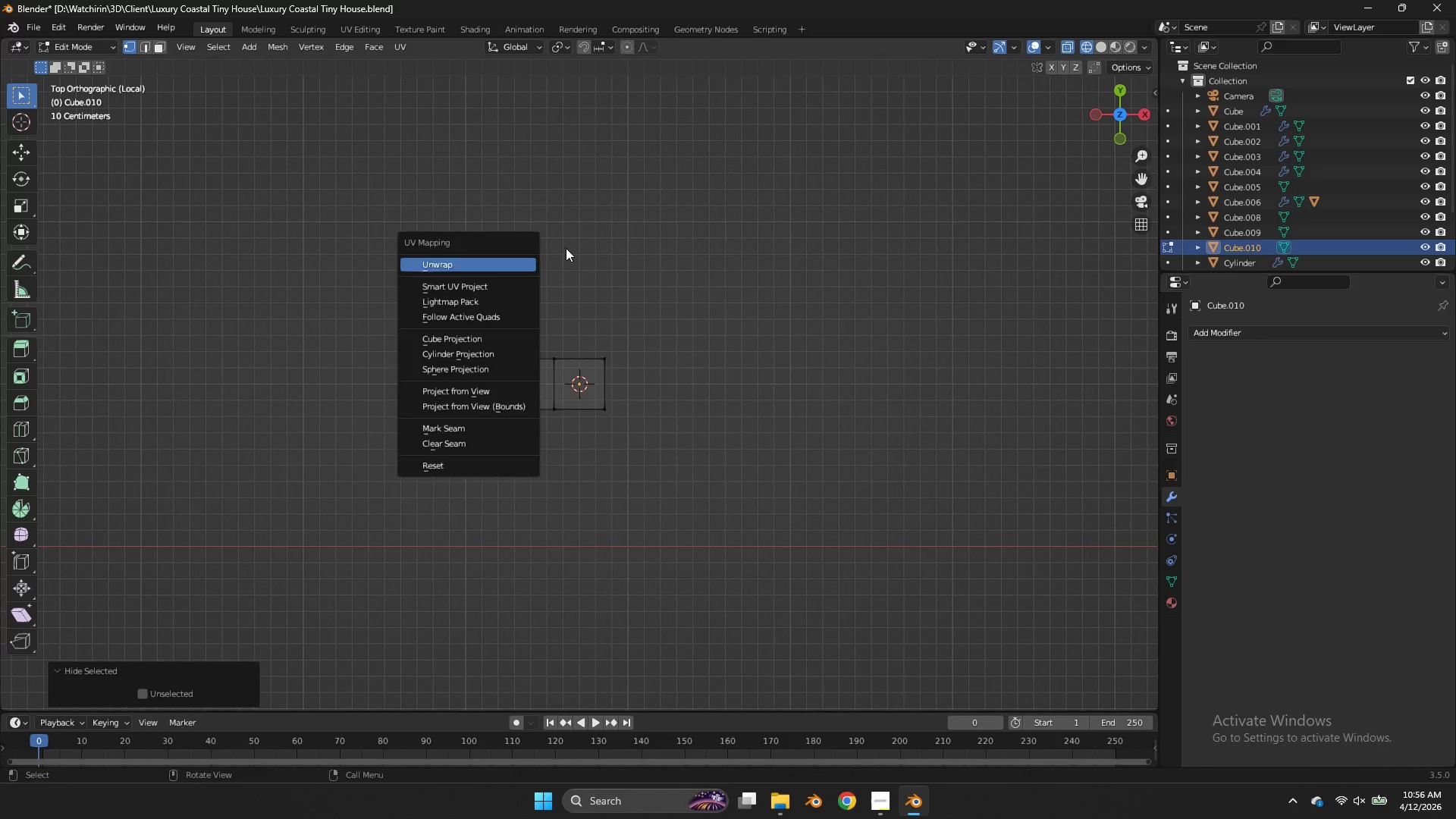 
key(Control+ControlLeft)
 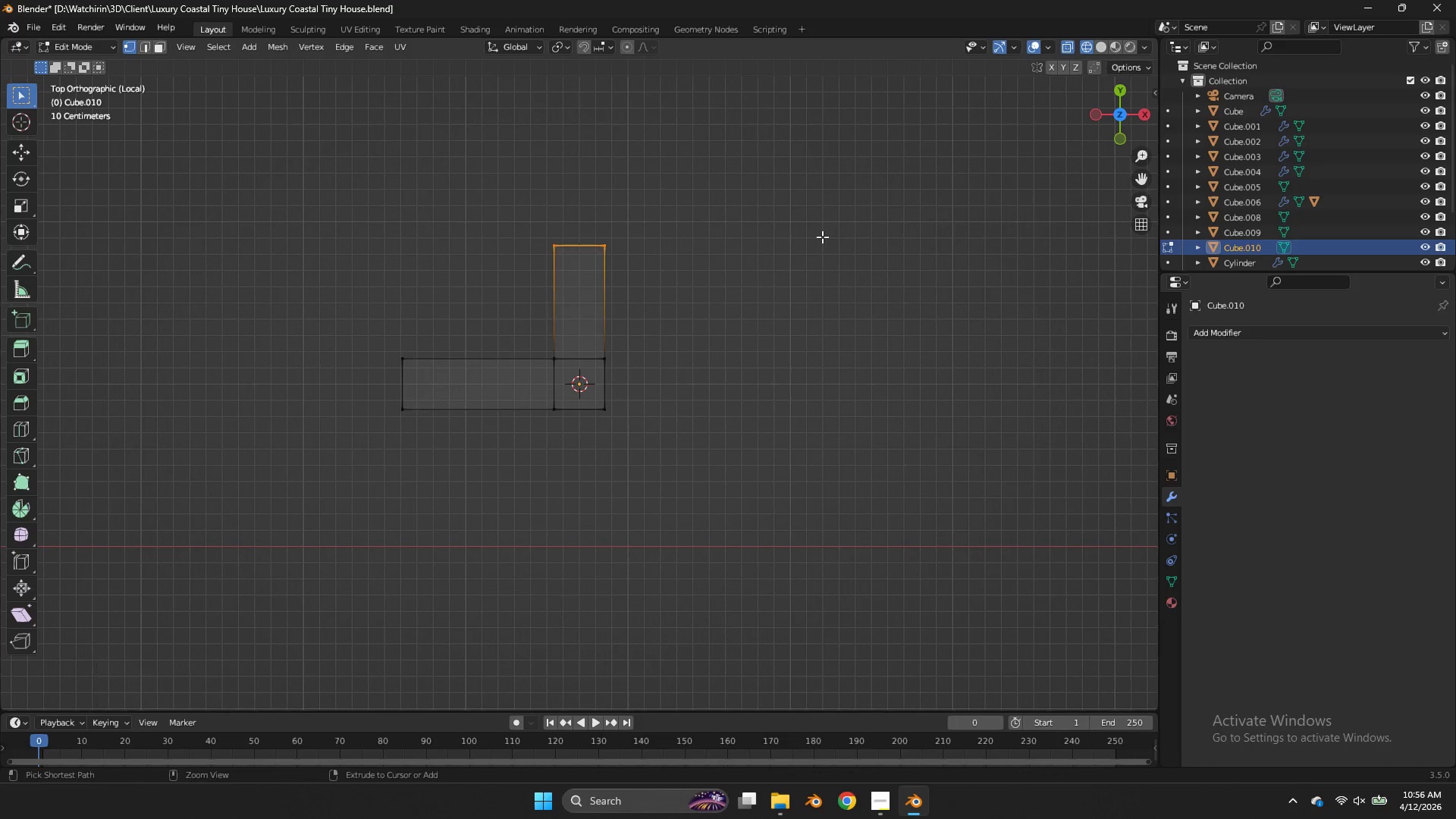 
key(Control+Z)
 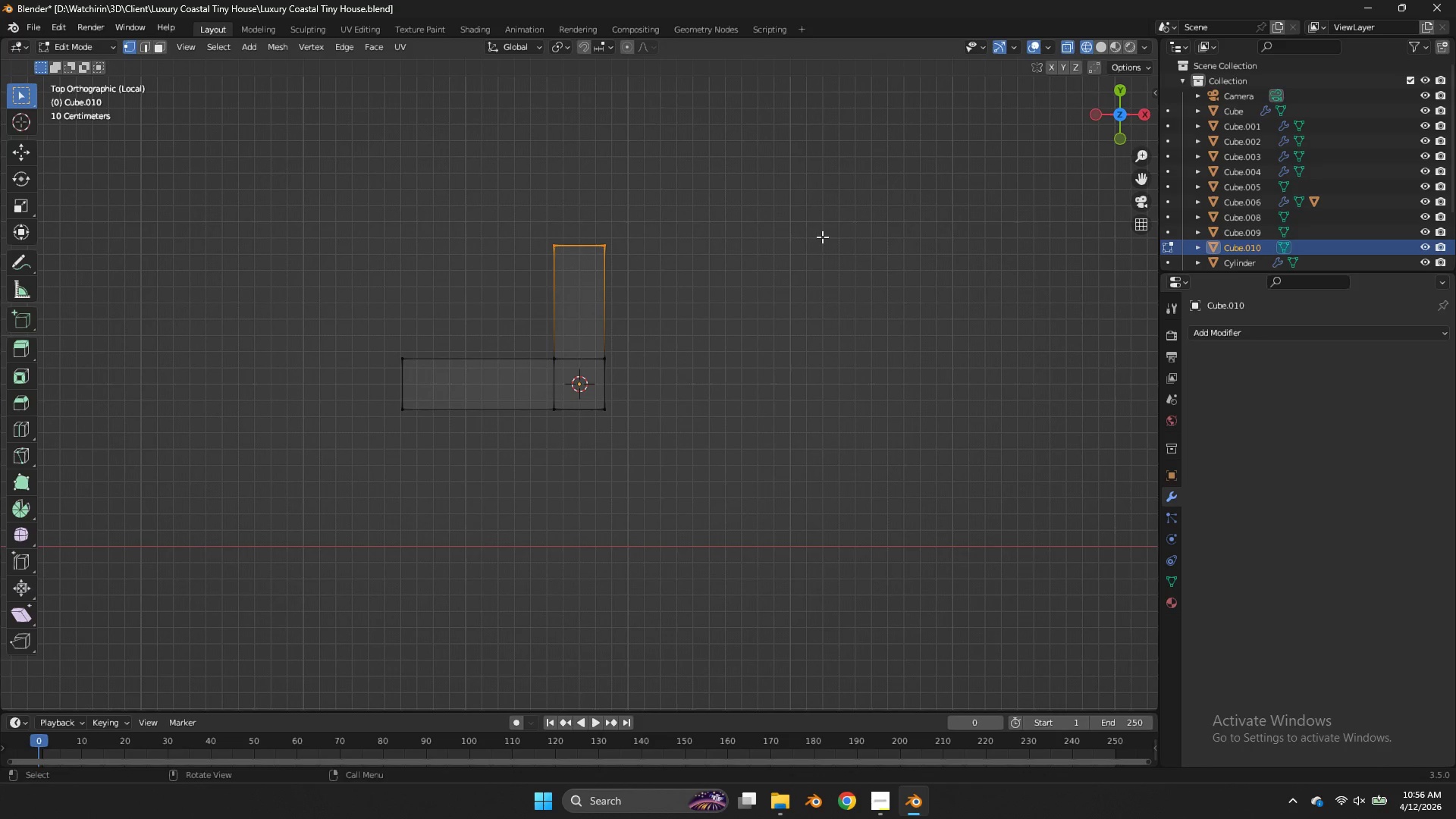 
key(NumLock)
 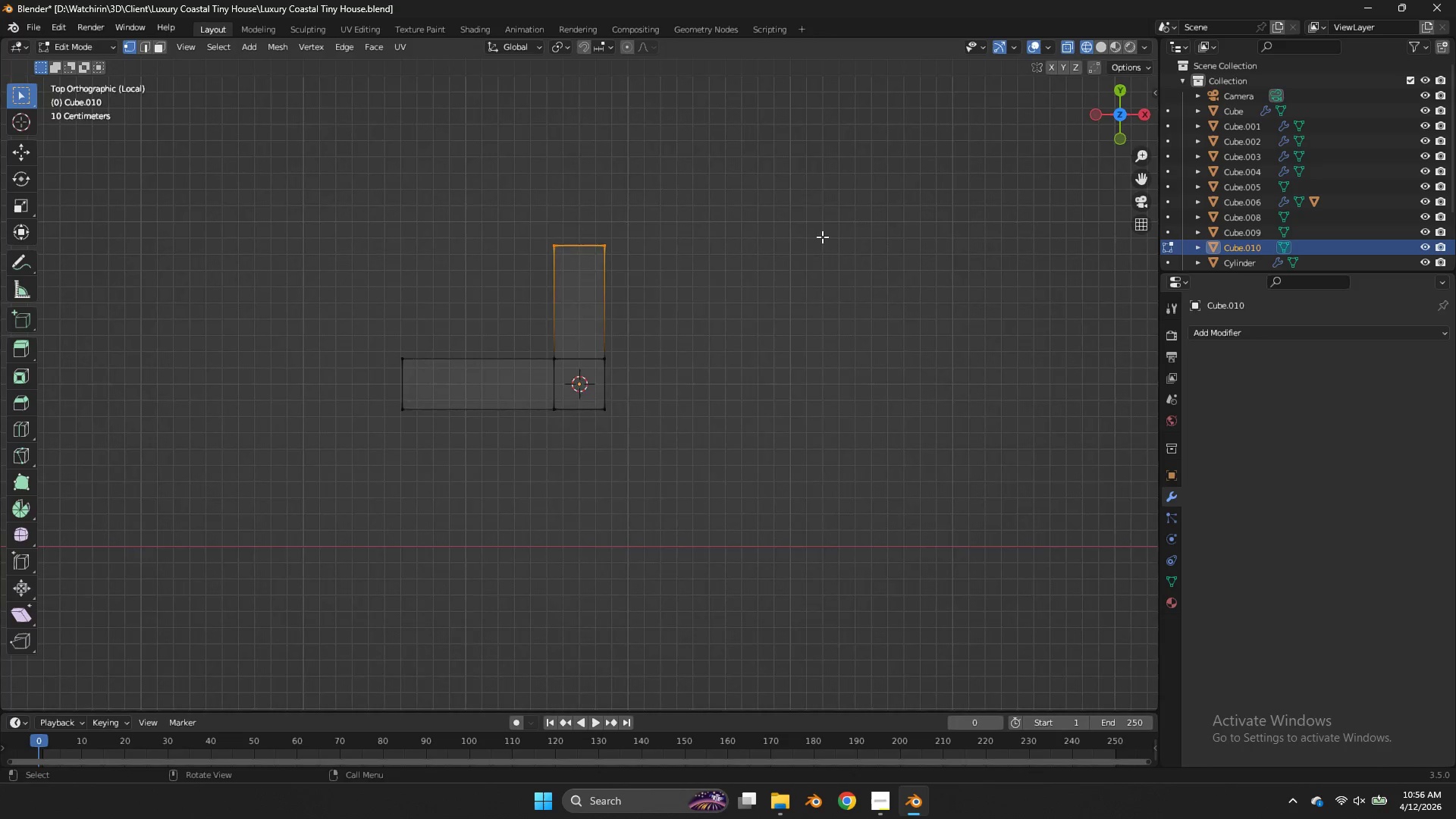 
key(NumpadDivide)
 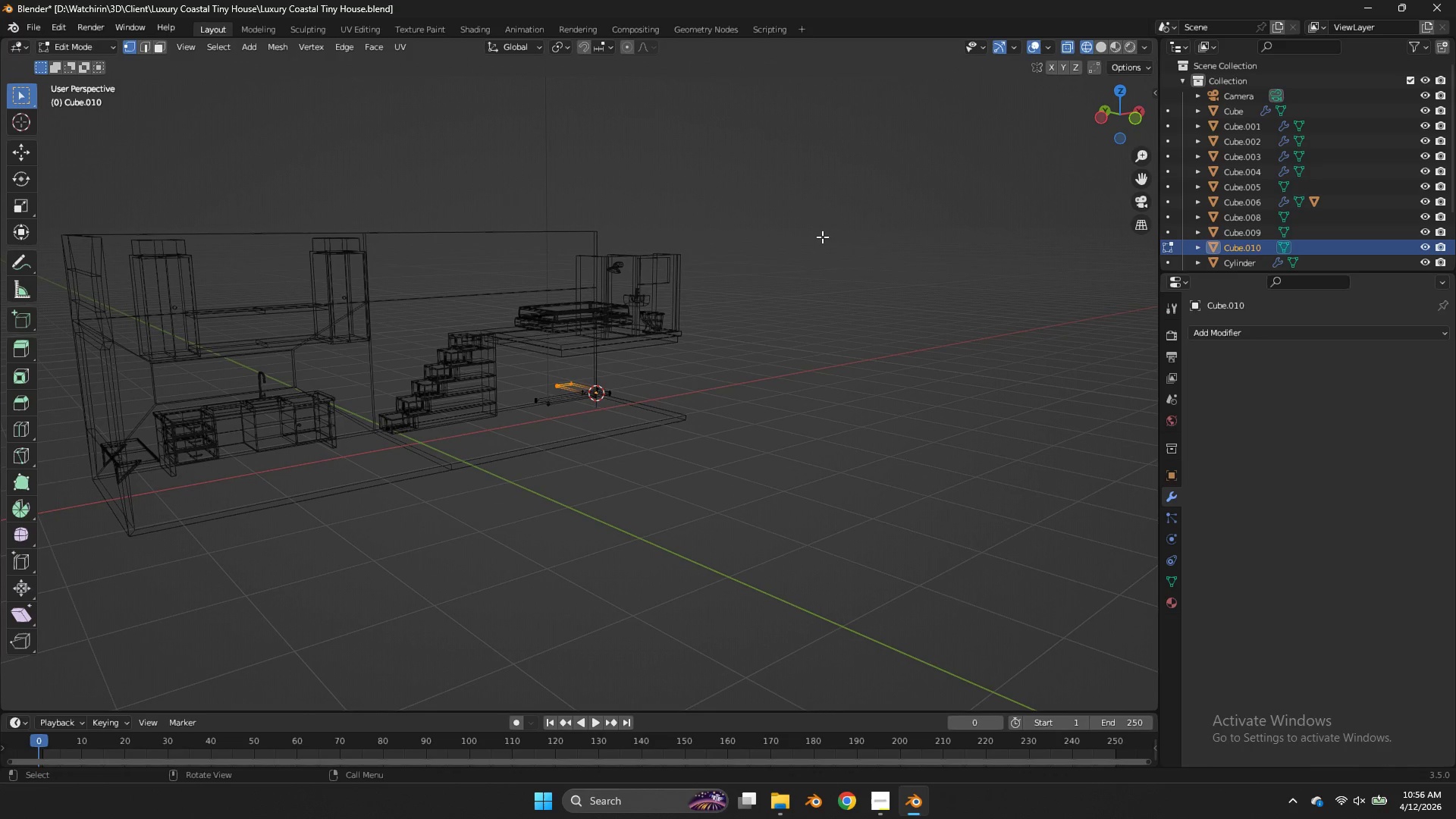 
key(A)
 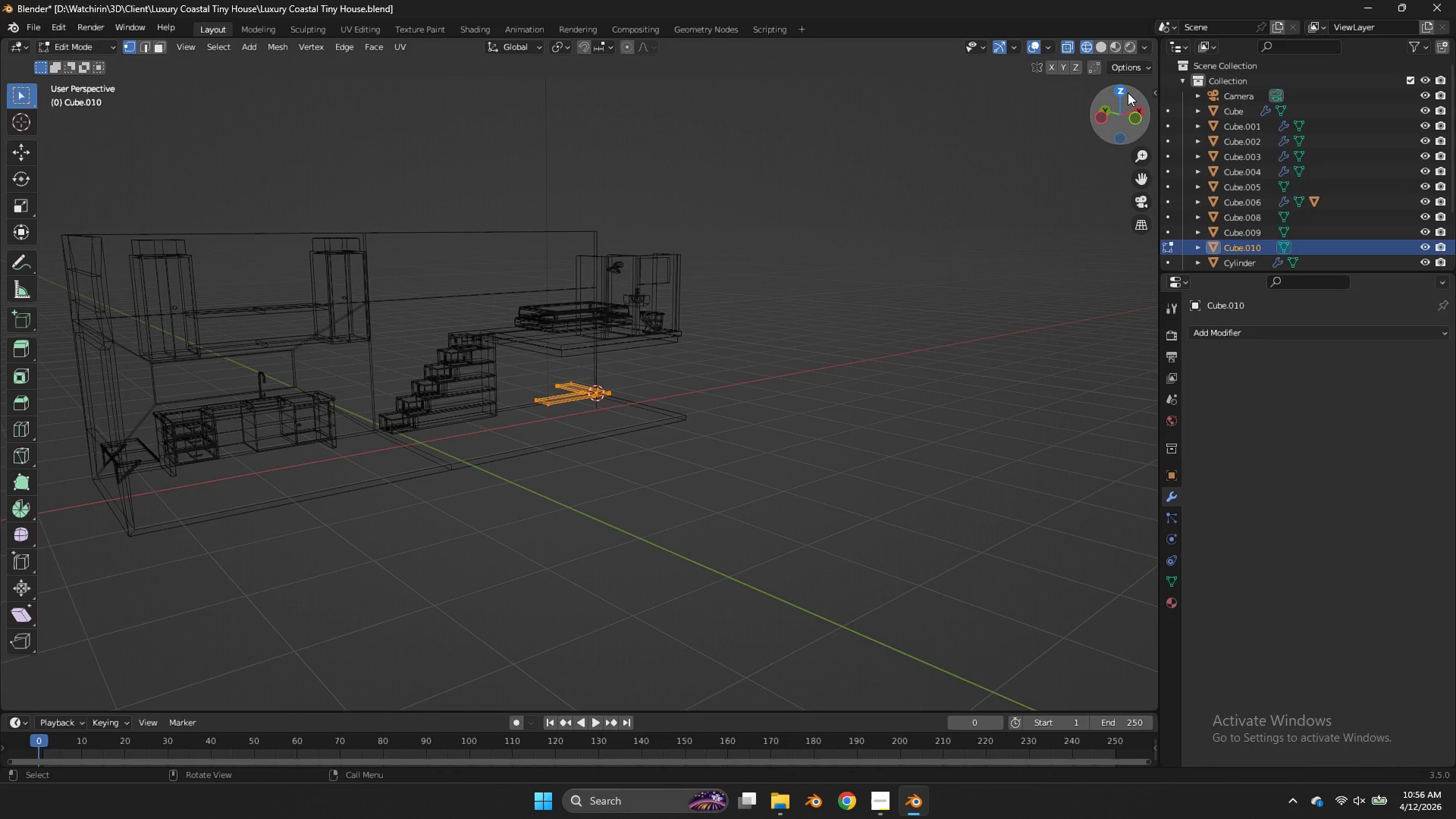 
left_click([1126, 92])
 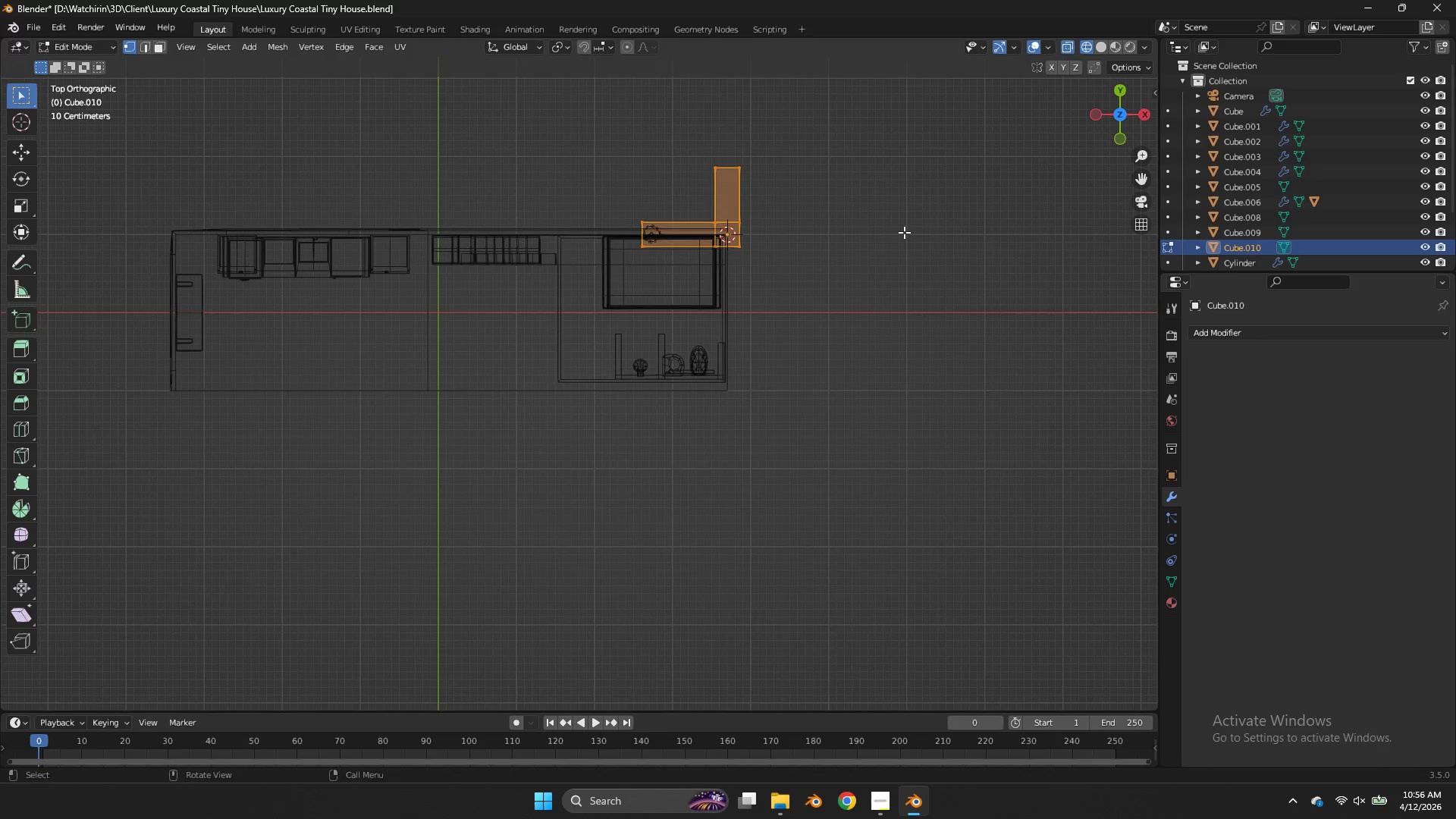 
key(Tab)
 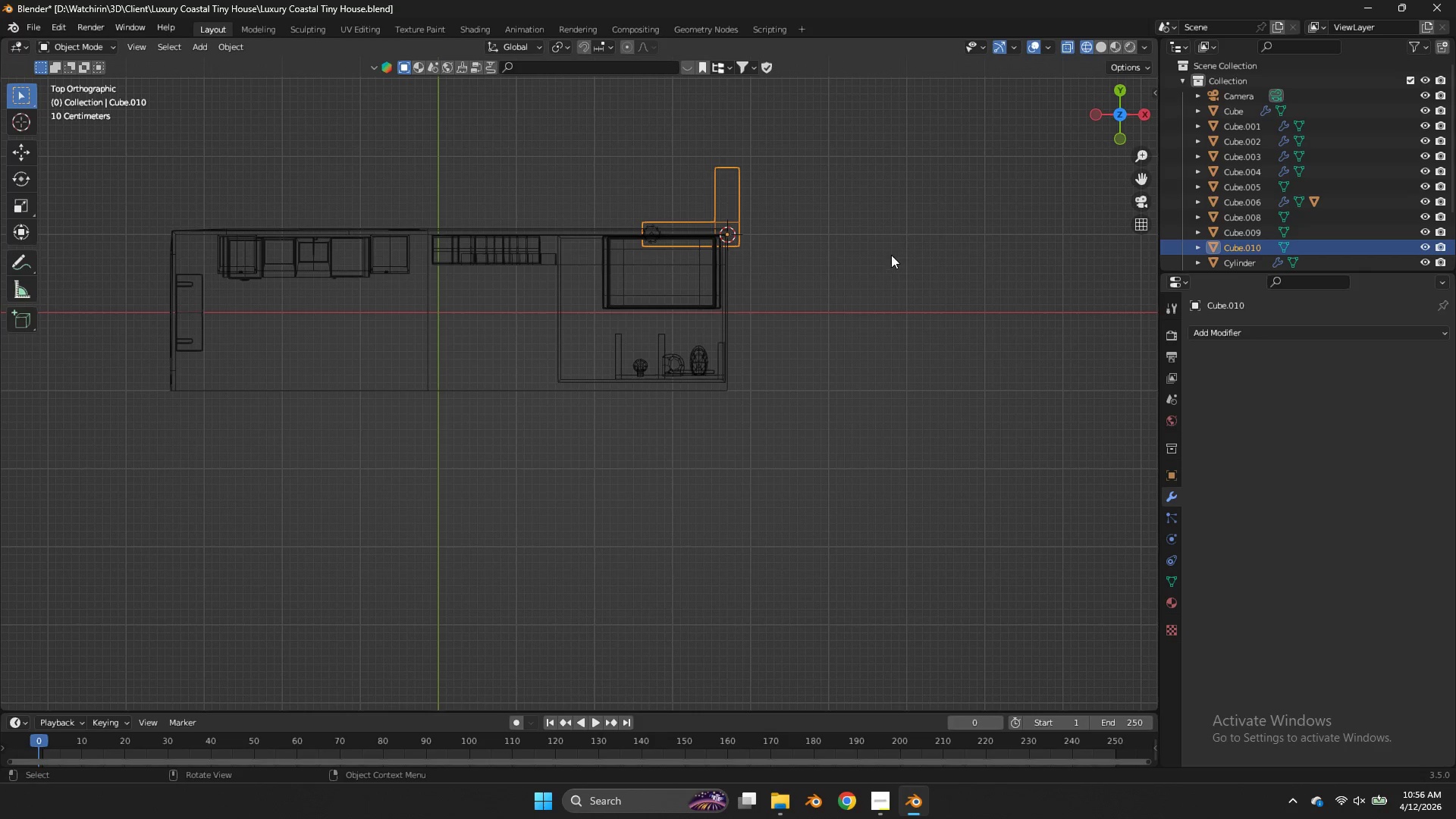 
key(G)
 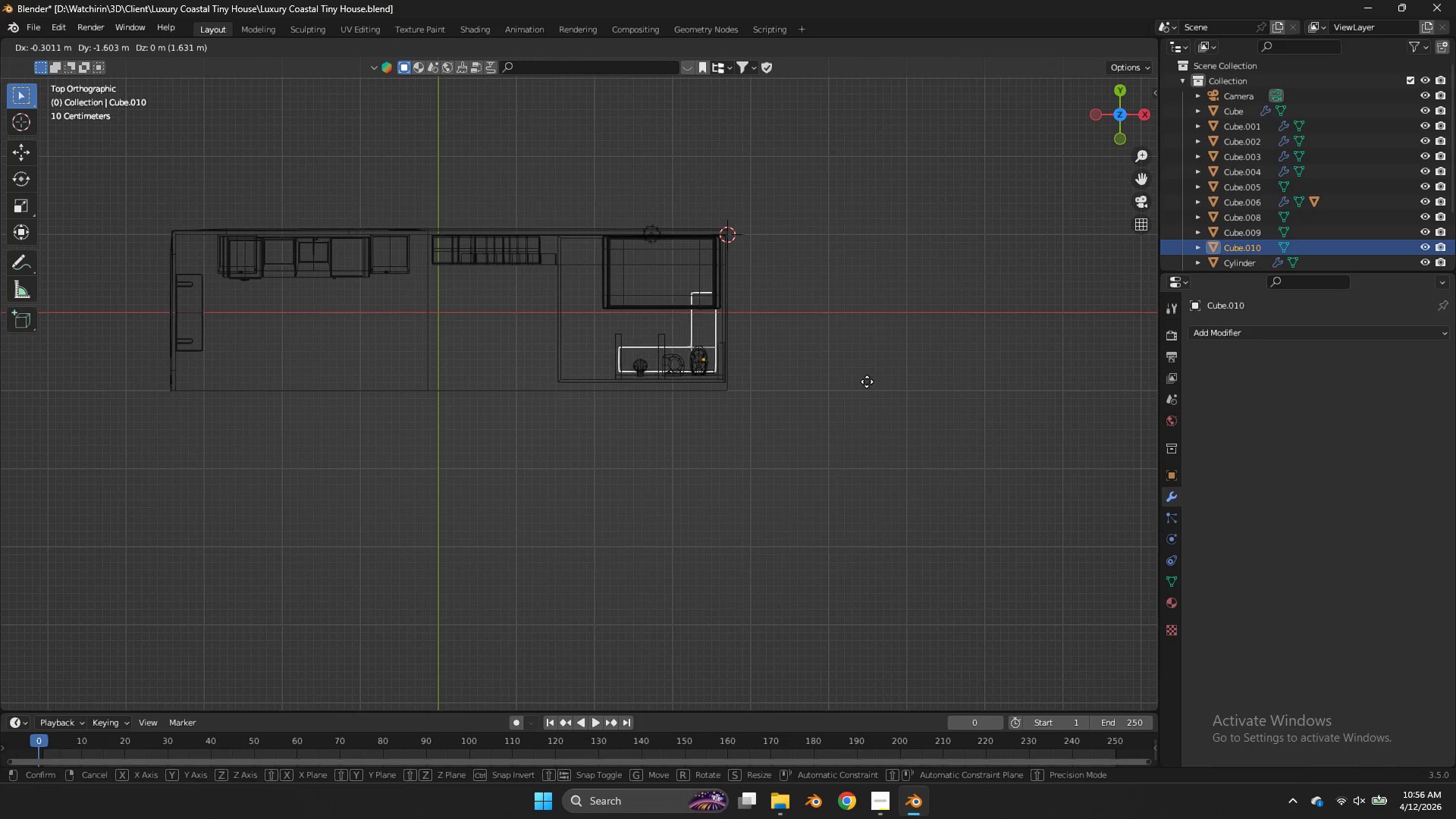 
hold_key(key=ShiftLeft, duration=4.11)
left_click([911, 507])
 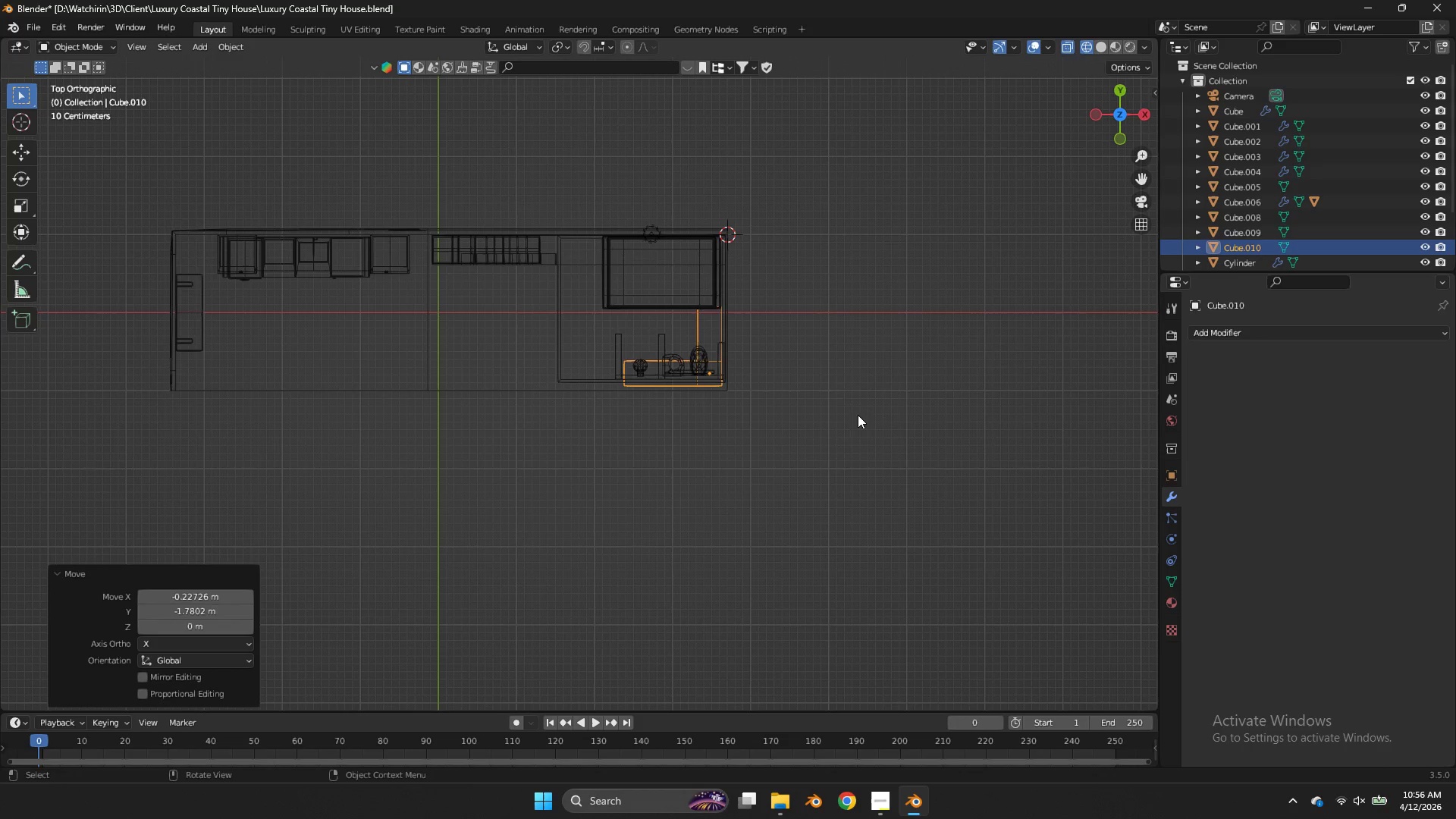 
key(Z)
 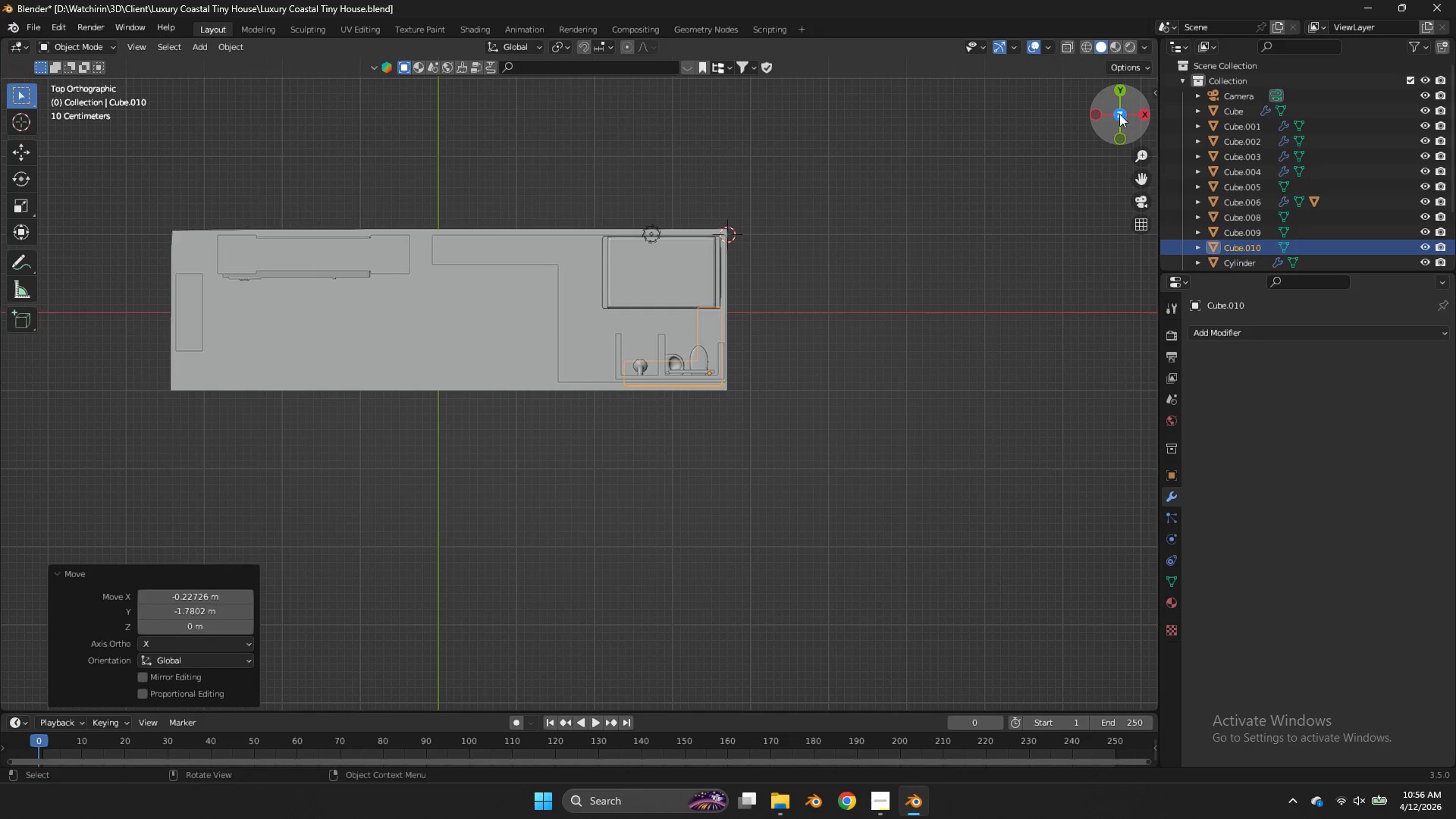 
left_click_drag(start_coordinate=[1120, 114], to_coordinate=[952, 685])
 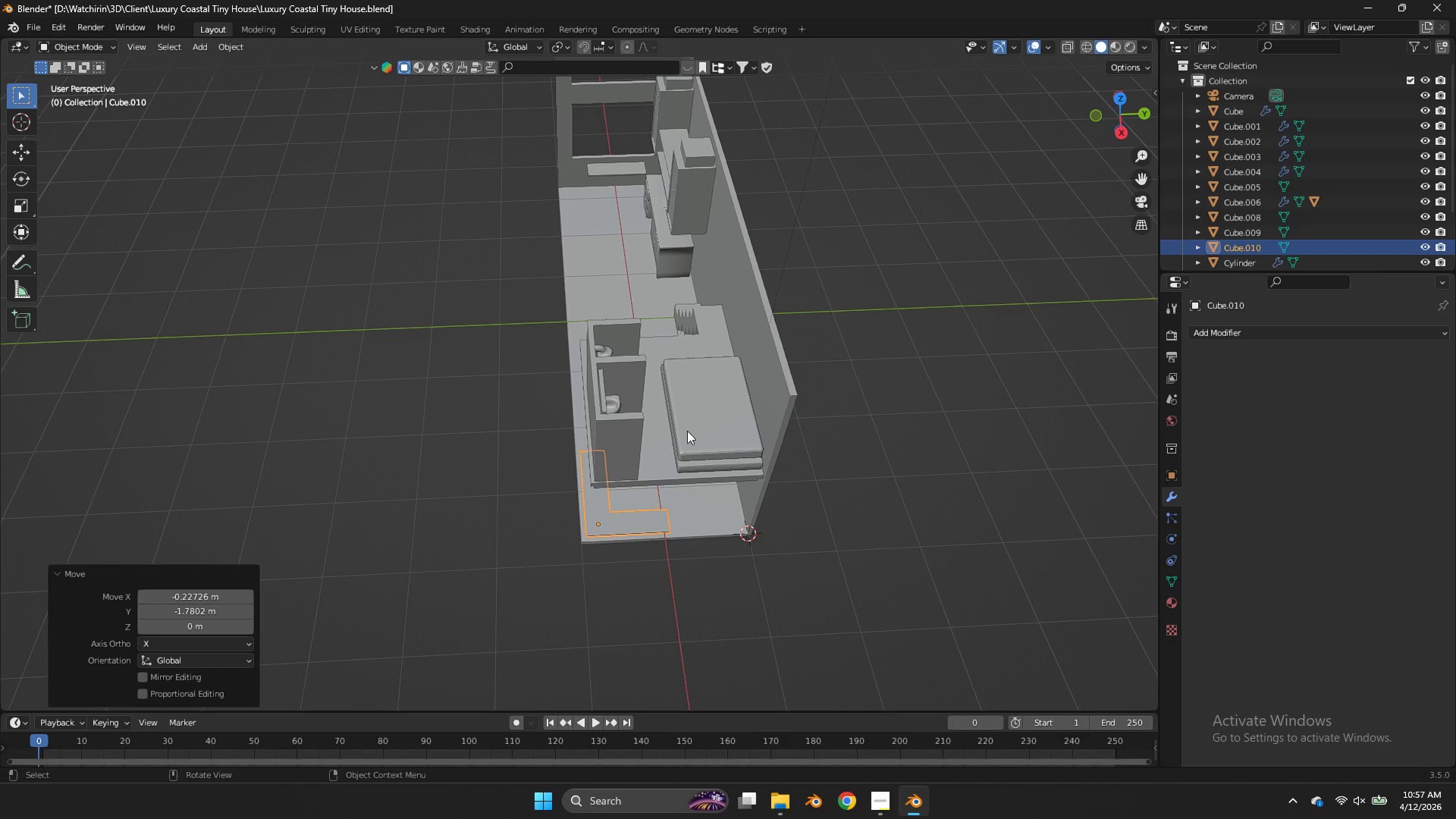 
left_click([687, 431])
 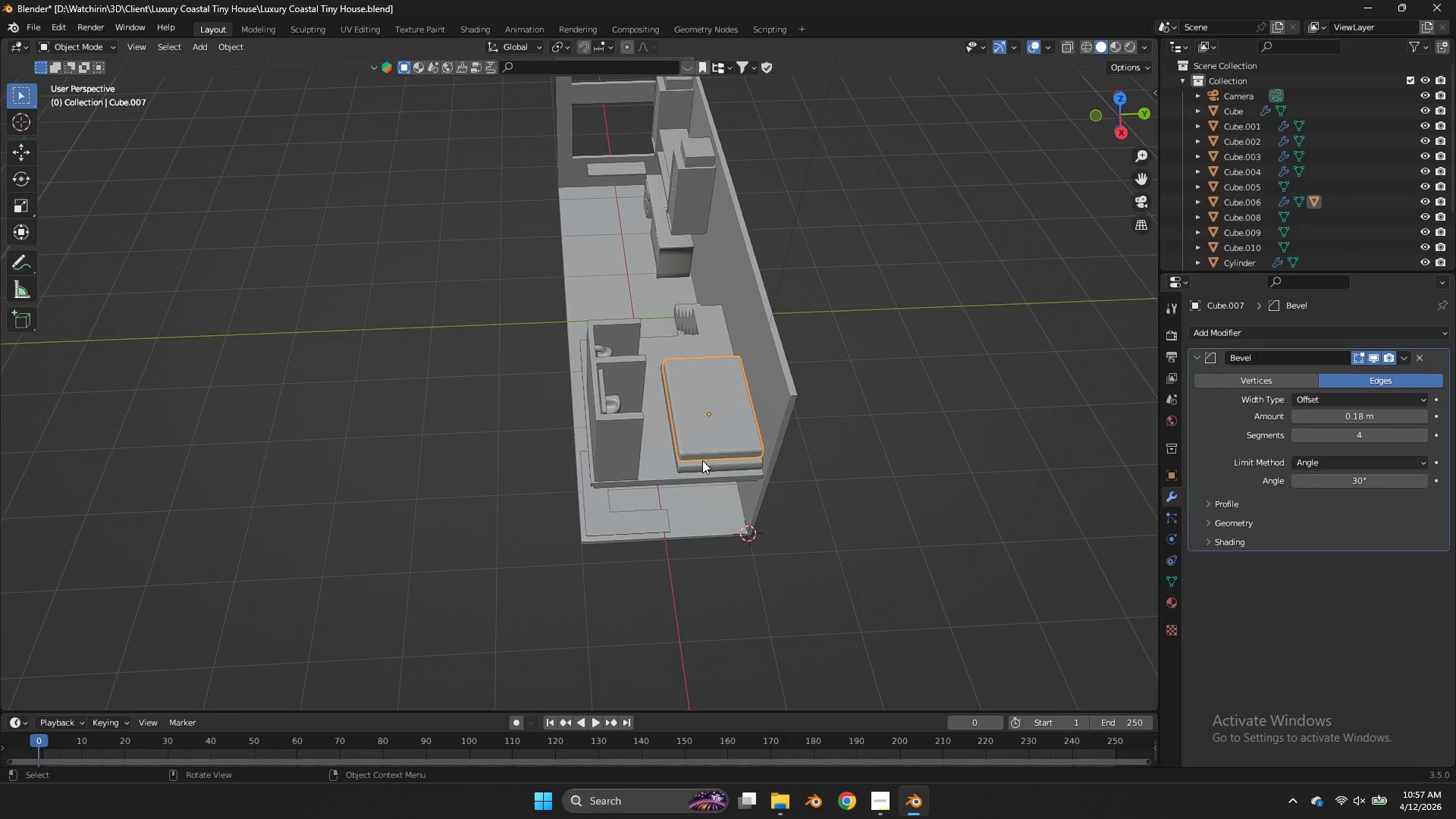 
hold_key(key=ShiftLeft, duration=0.73)
left_click([704, 460])
 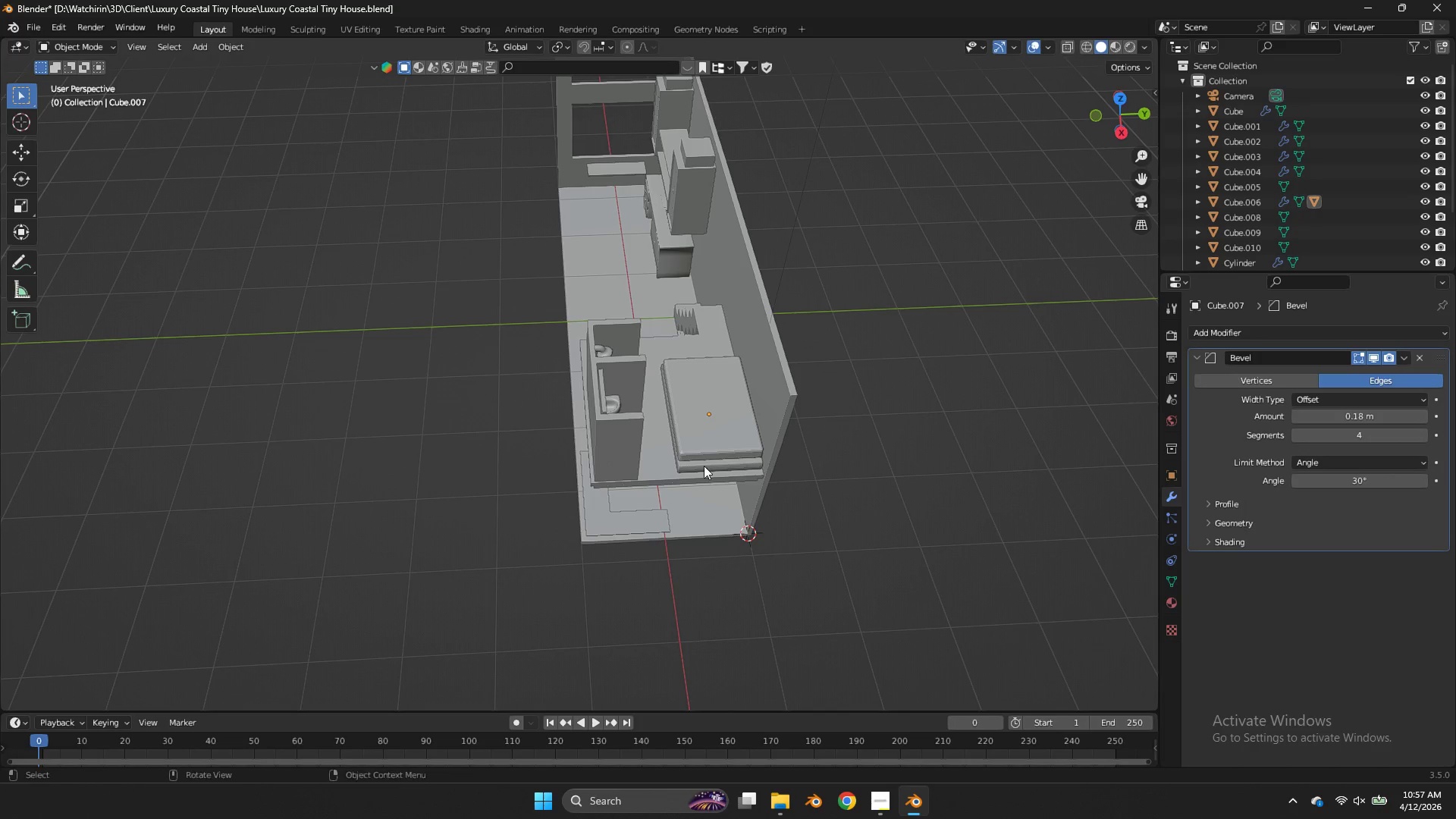 
left_click([704, 466])
 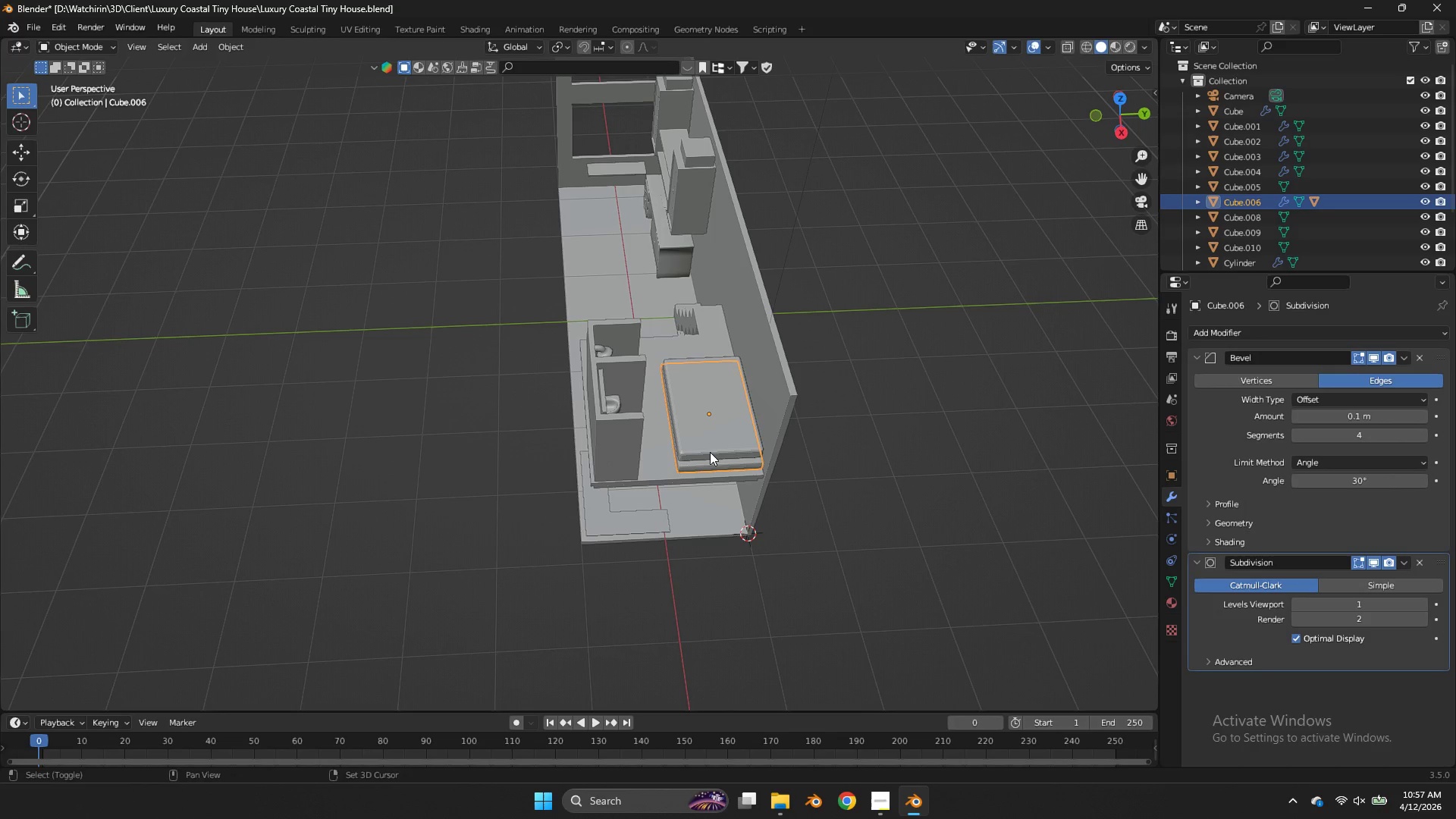 
hold_key(key=ShiftLeft, duration=0.61)
double_click([710, 452])
 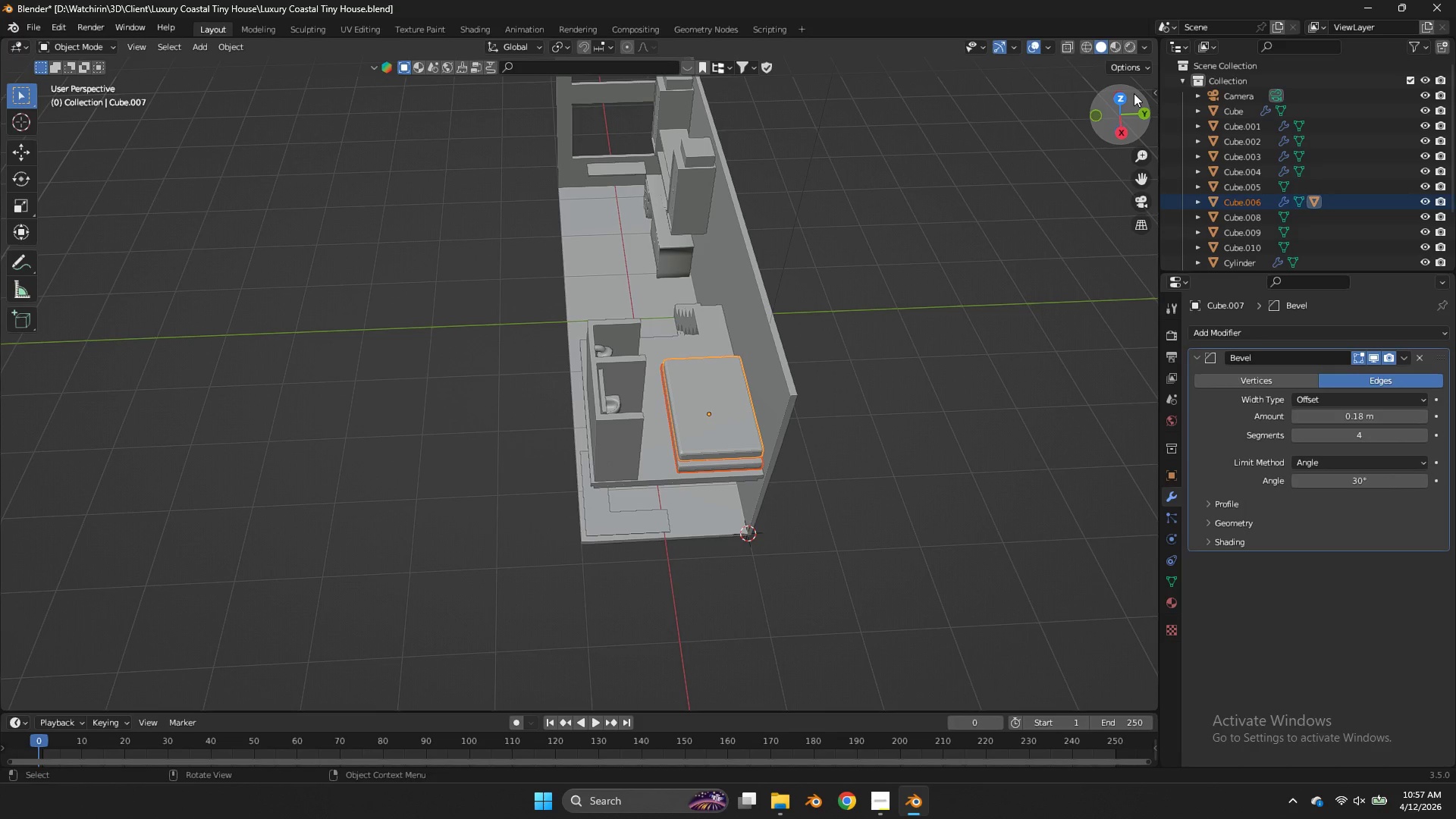 
left_click([1128, 96])
 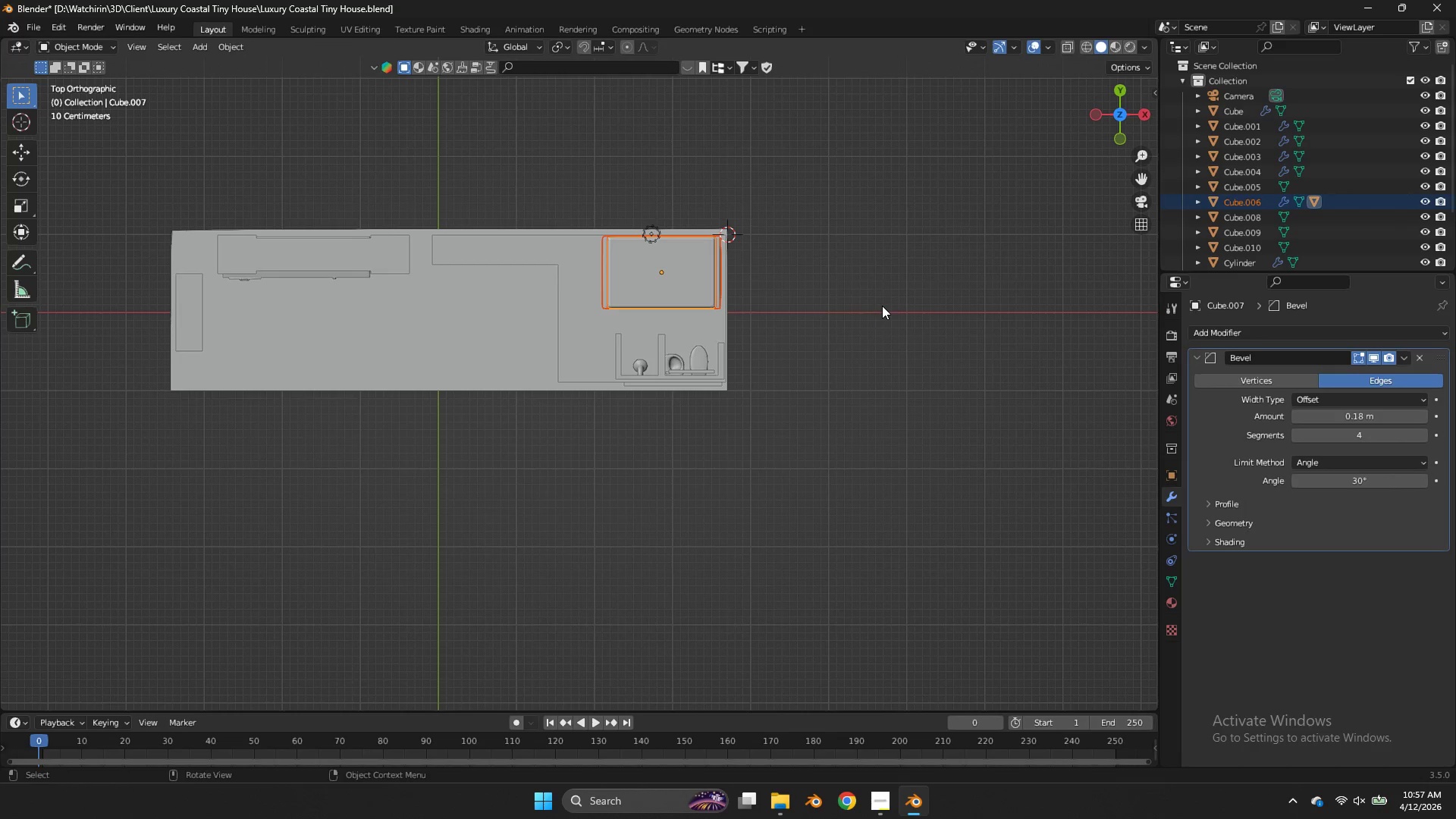 
type(gy)
 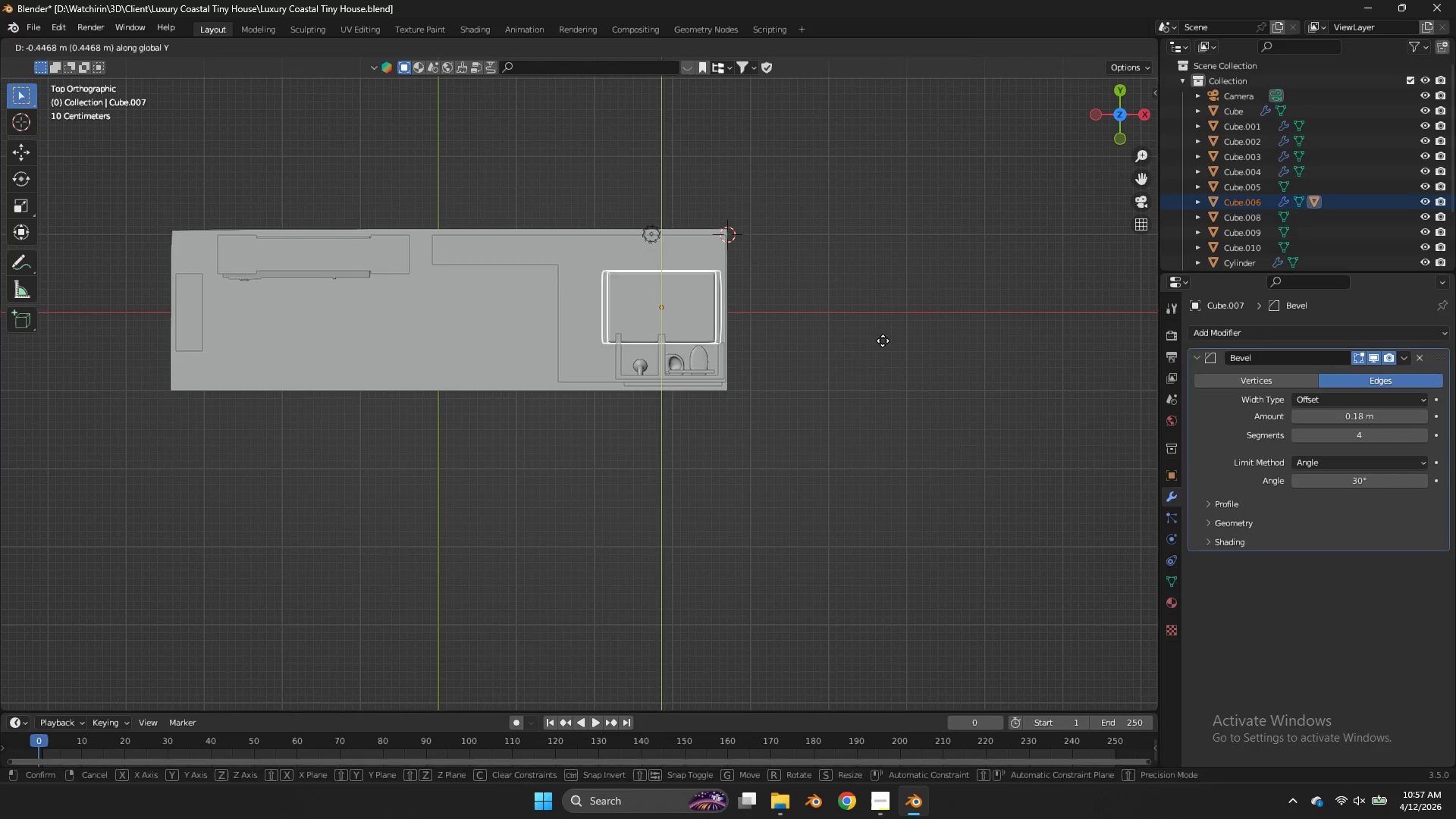 
right_click([883, 342])
 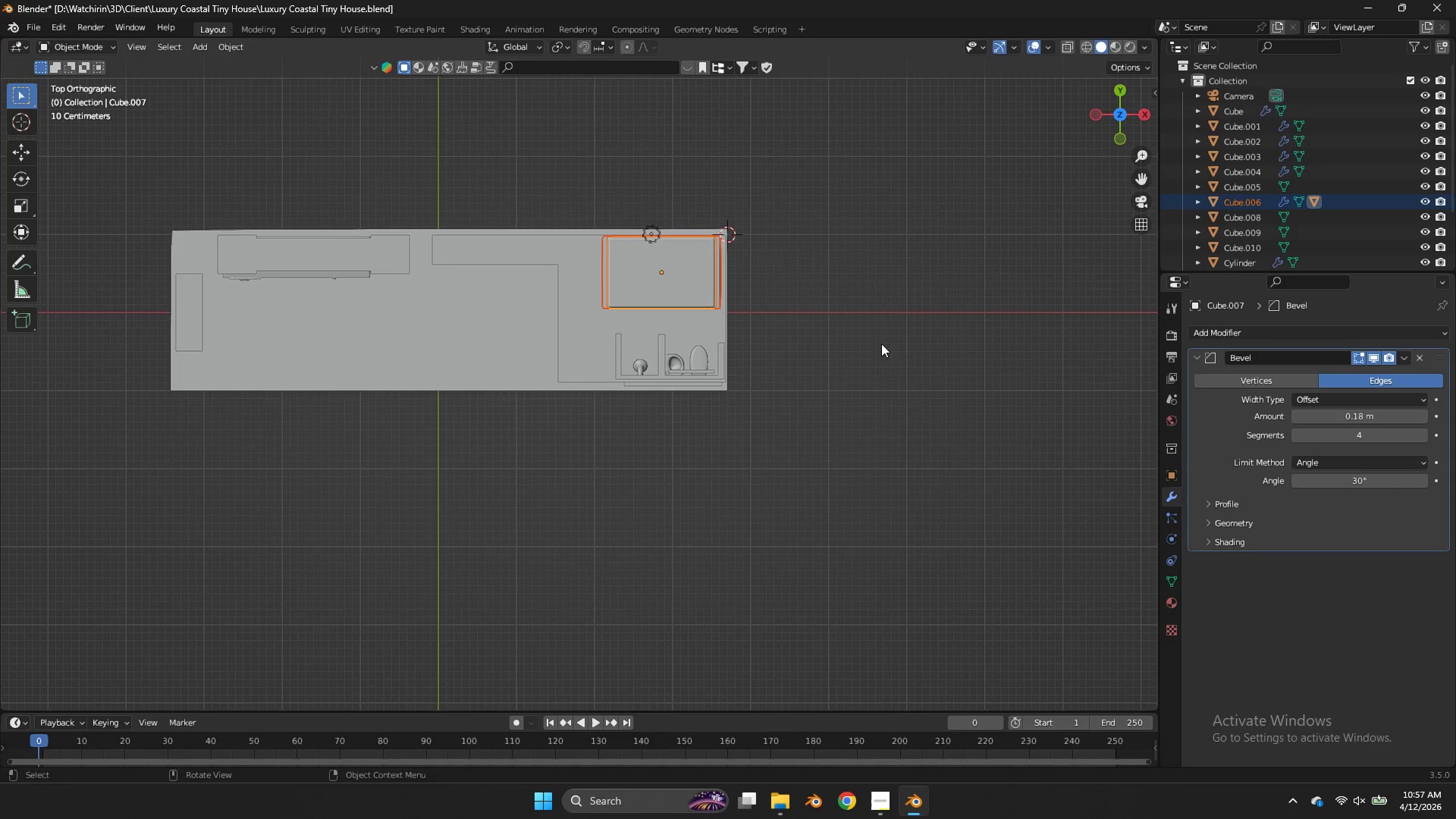 
type(gyz)
 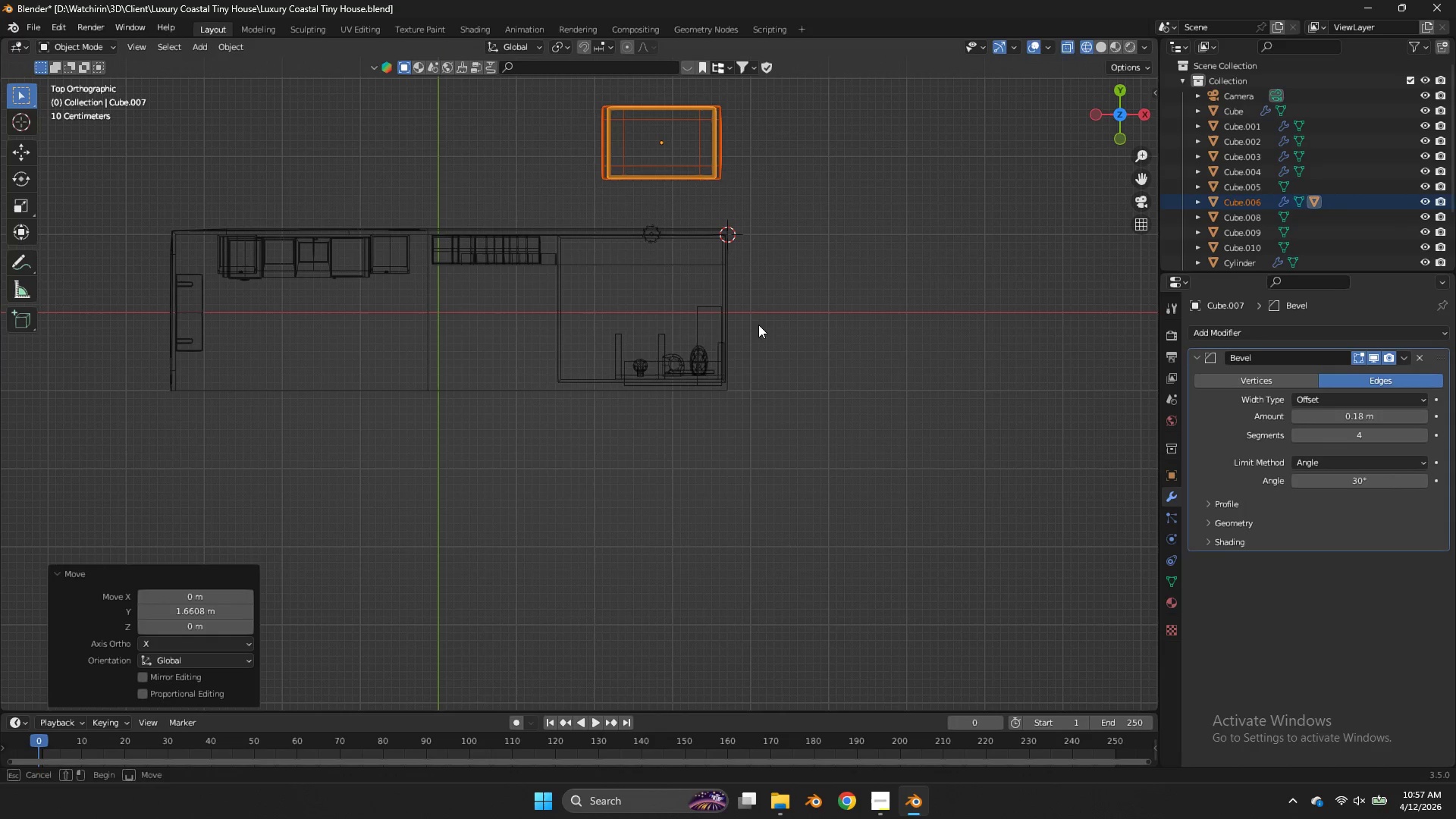 
left_click_drag(start_coordinate=[761, 320], to_coordinate=[552, 394])
 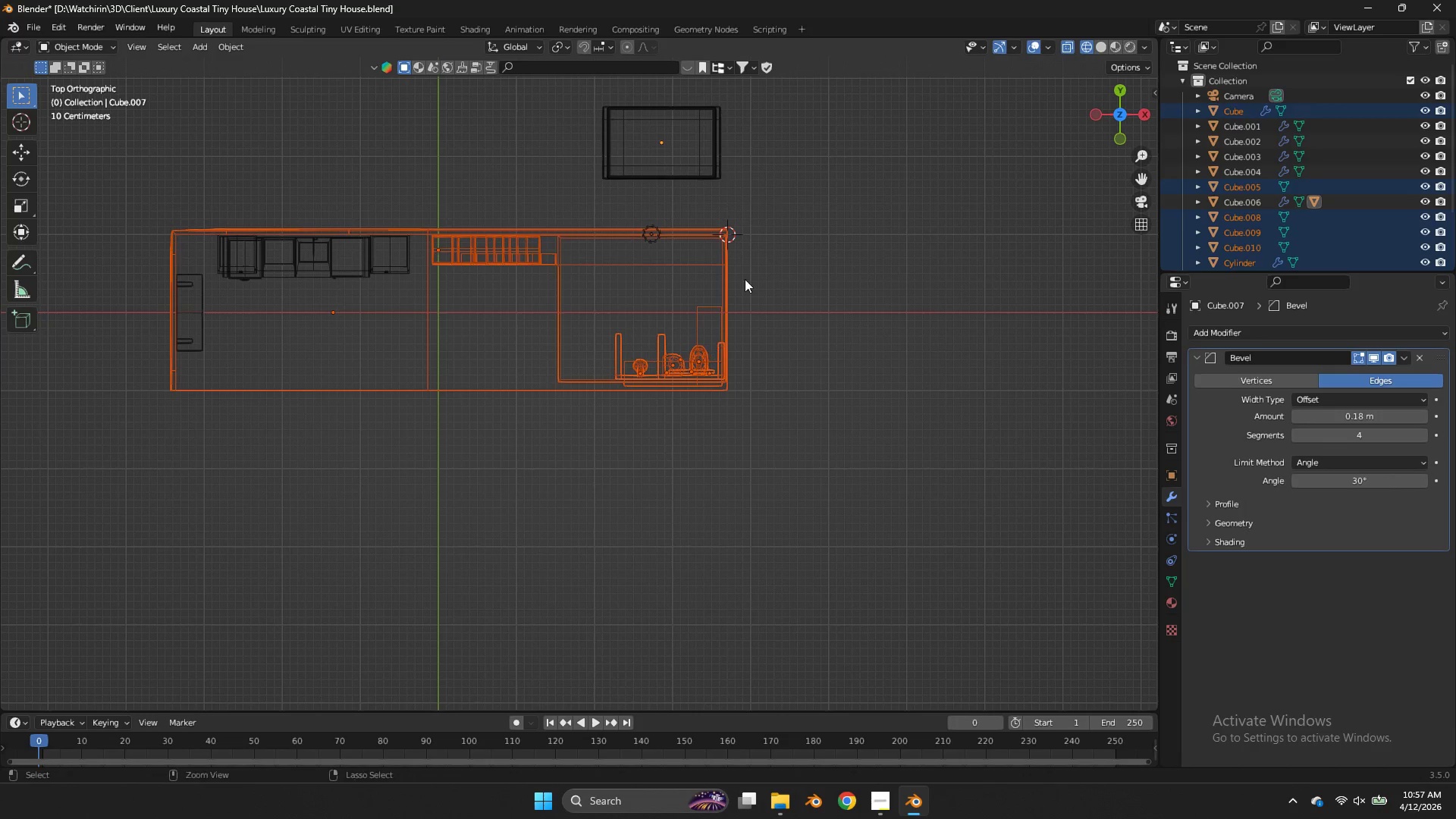 
hold_key(key=ControlLeft, duration=0.52)
left_click_drag(start_coordinate=[748, 268], to_coordinate=[670, 291])
 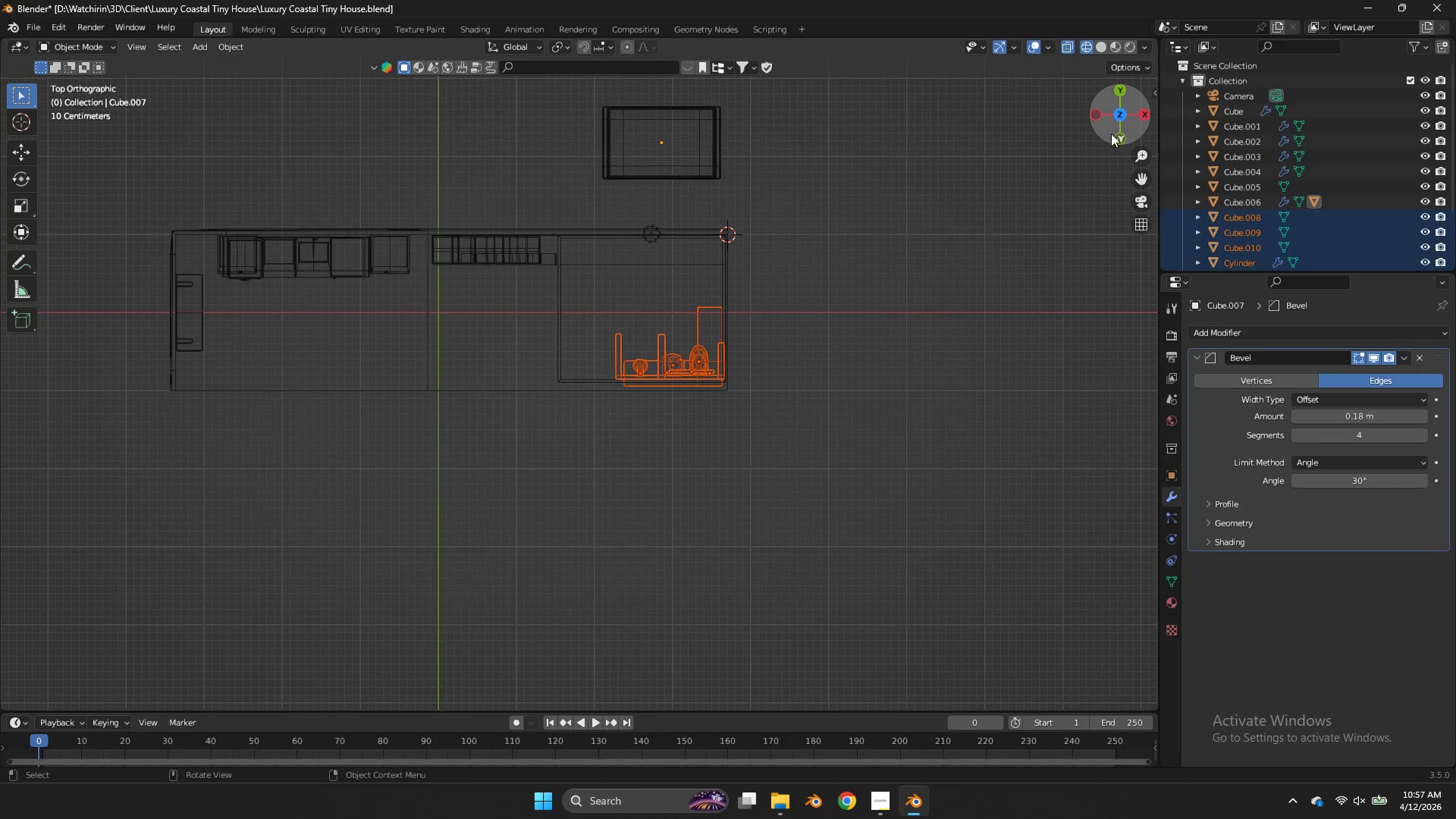 
left_click([1116, 137])
 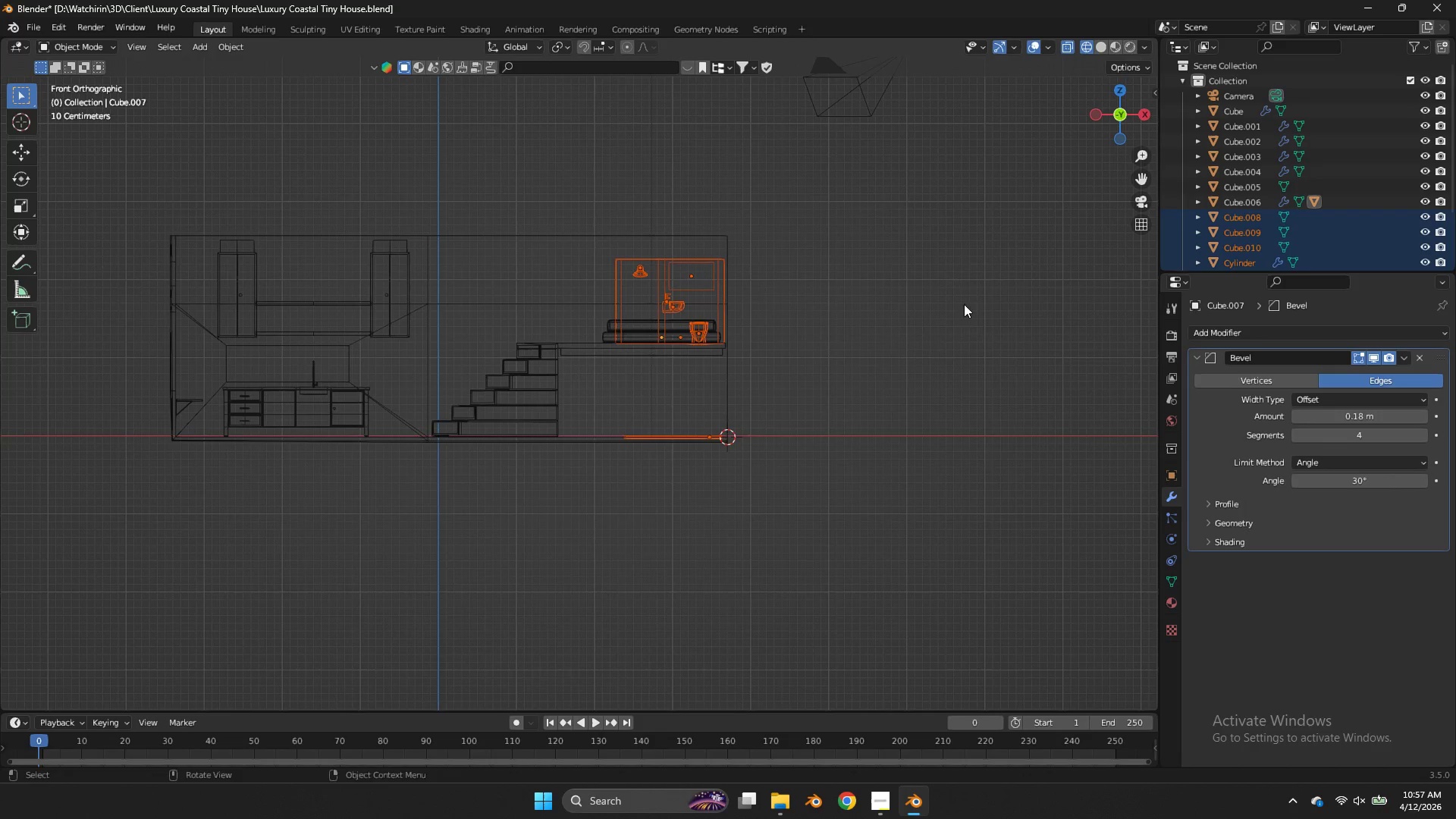 
hold_key(key=ControlLeft, duration=0.47)
left_click_drag(start_coordinate=[742, 426], to_coordinate=[608, 472])
 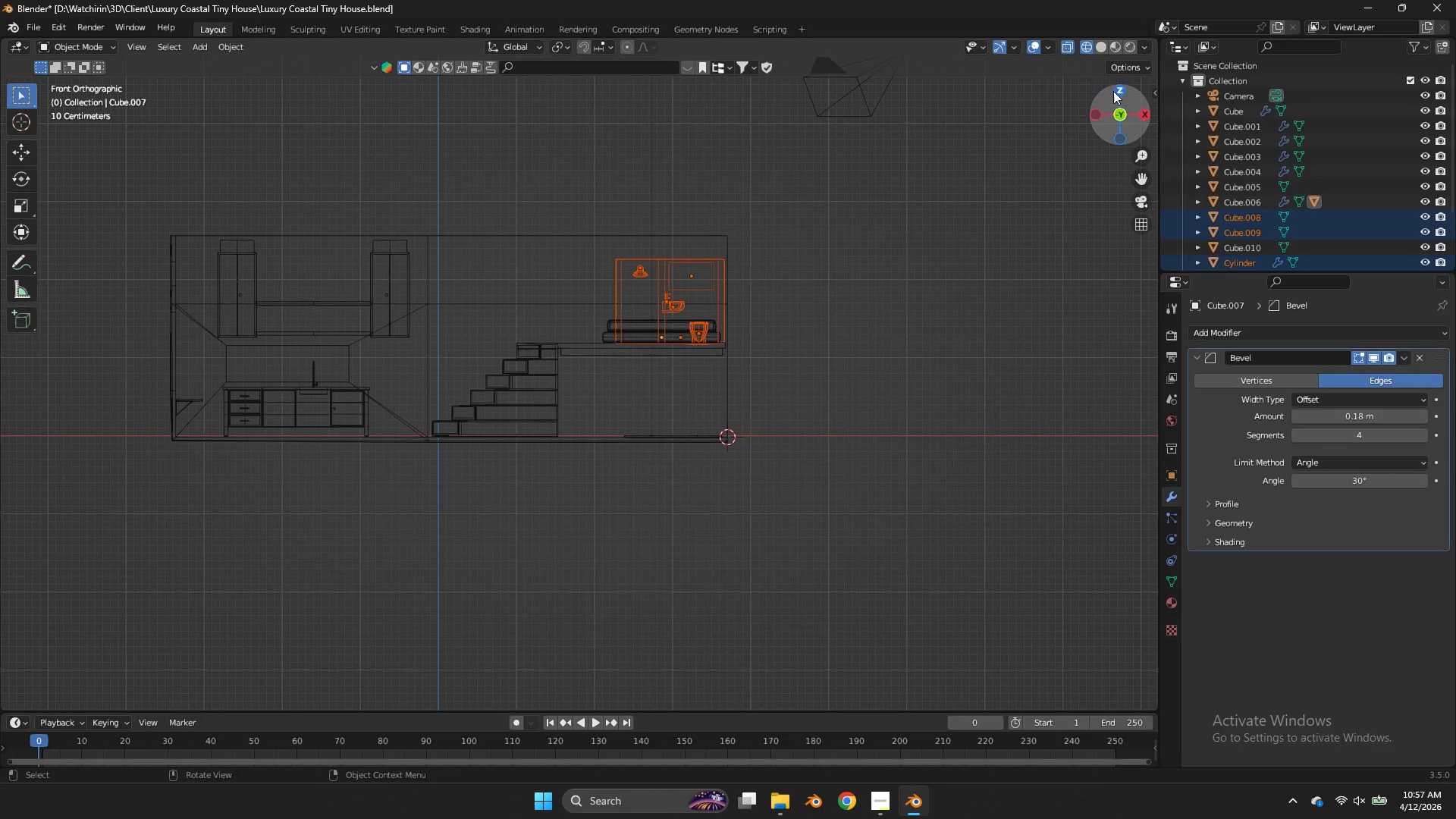 
left_click([1115, 91])
 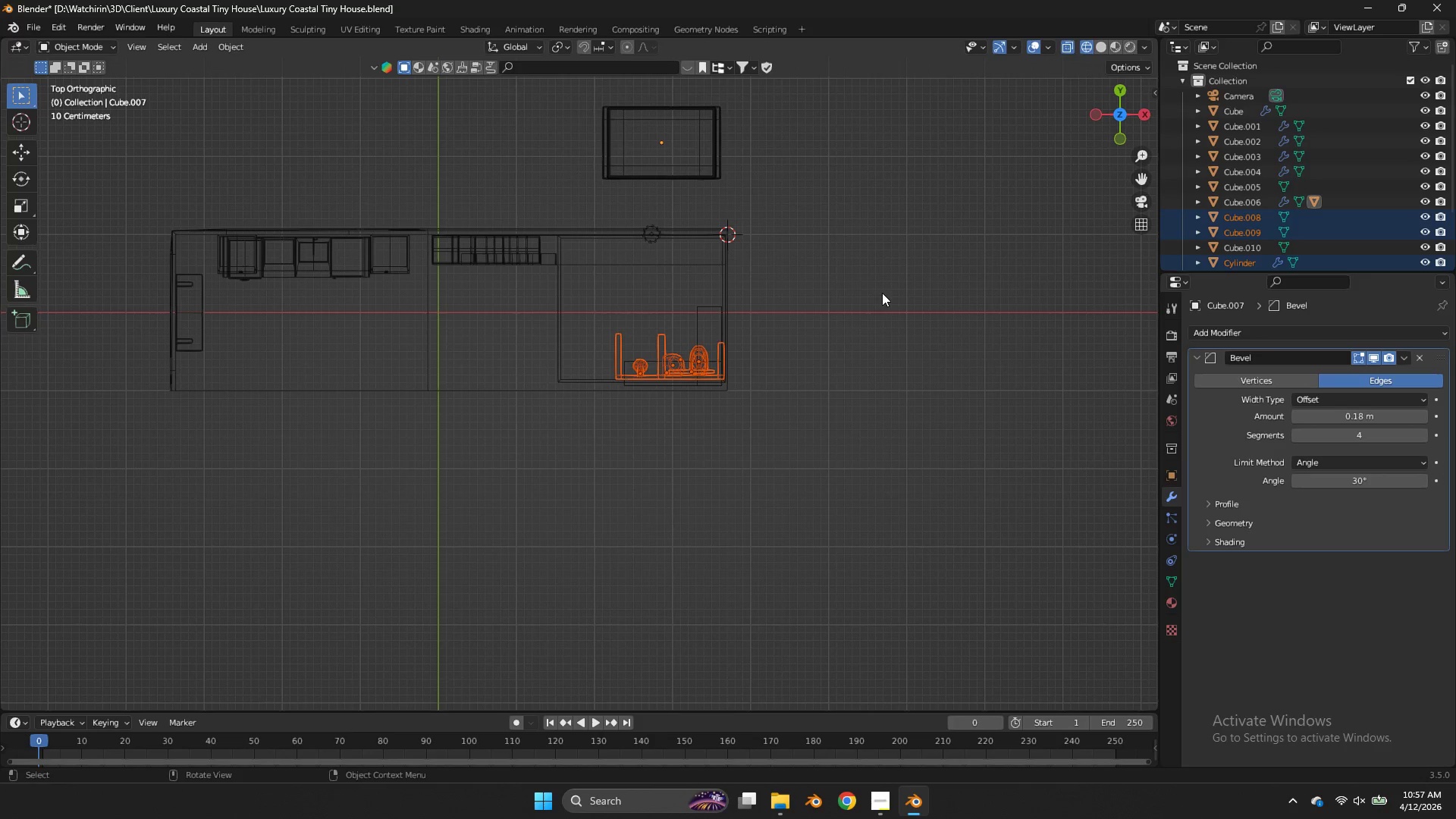 
key(R)
 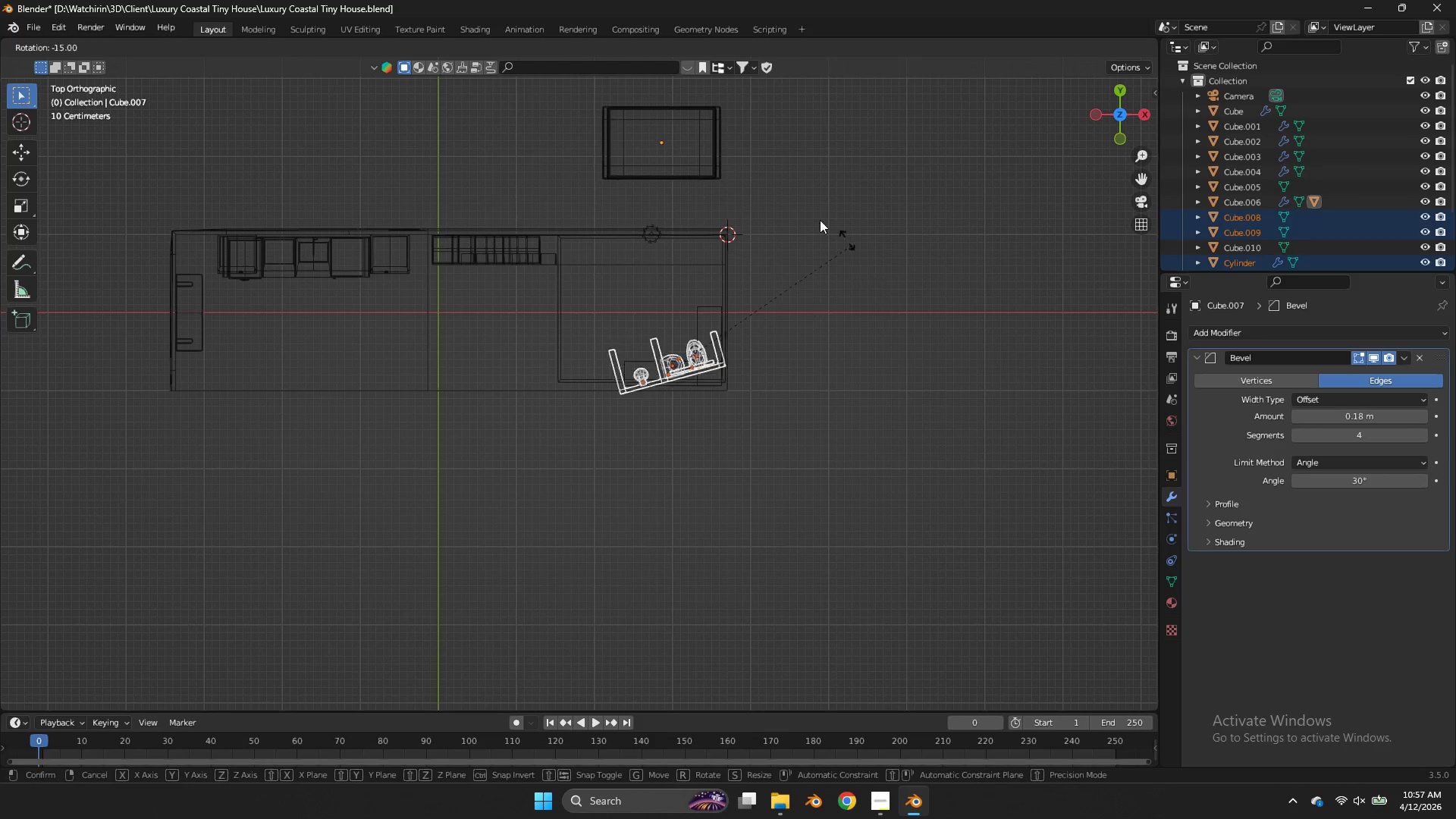 
hold_key(key=ControlLeft, duration=2.72)
 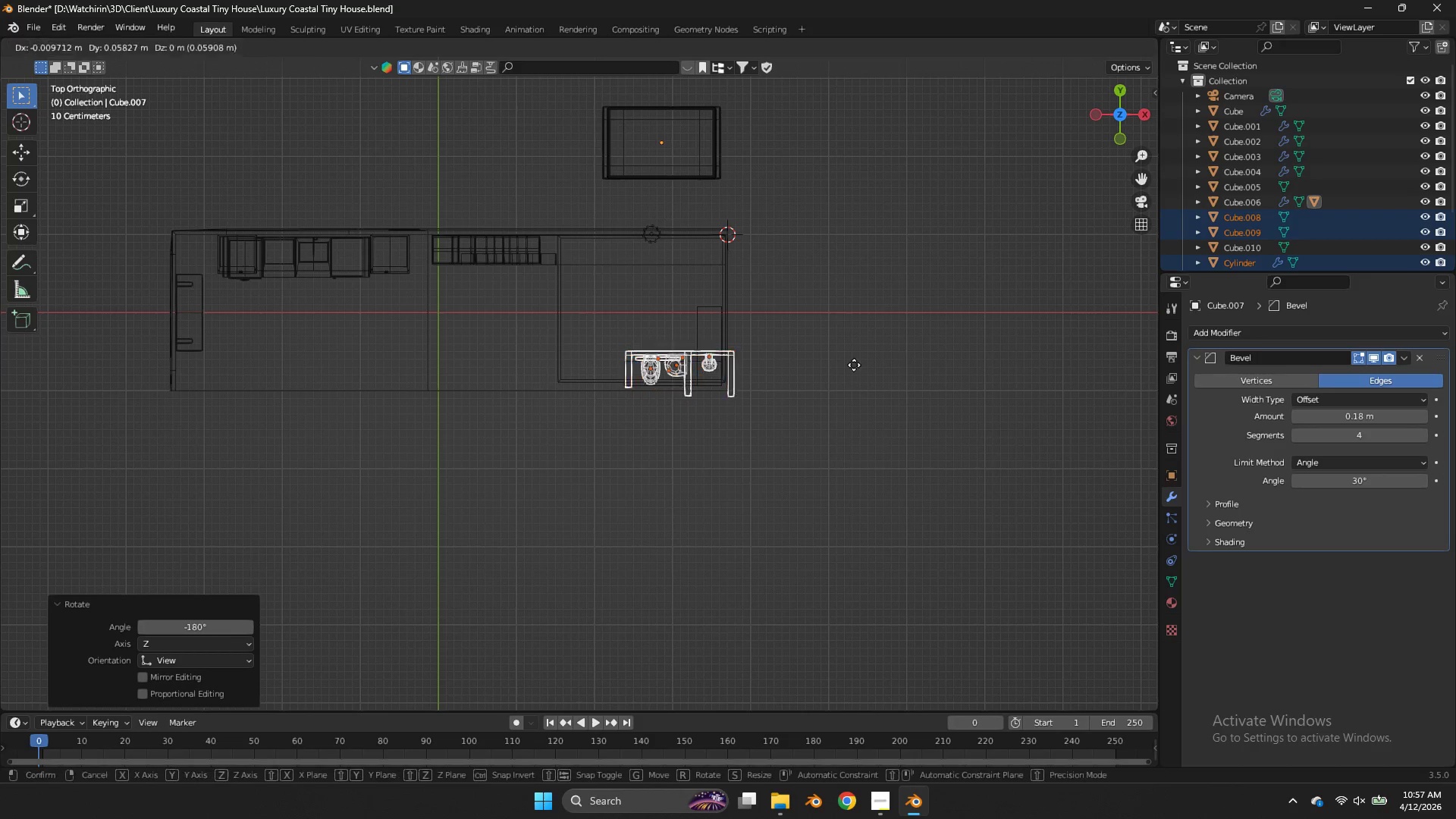 
key(G)
 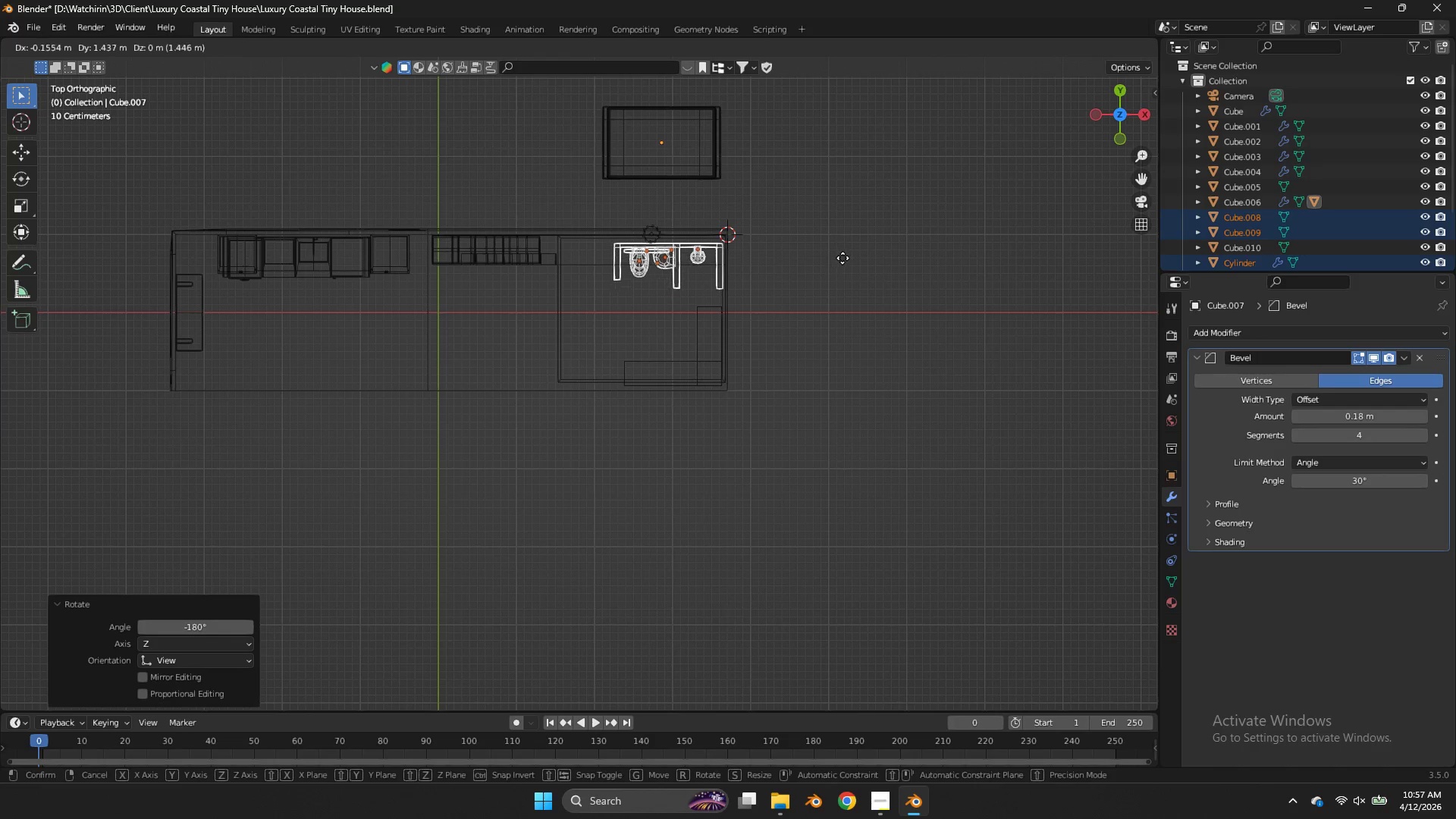 
hold_key(key=ShiftLeft, duration=1.22)
left_click([832, 247])
 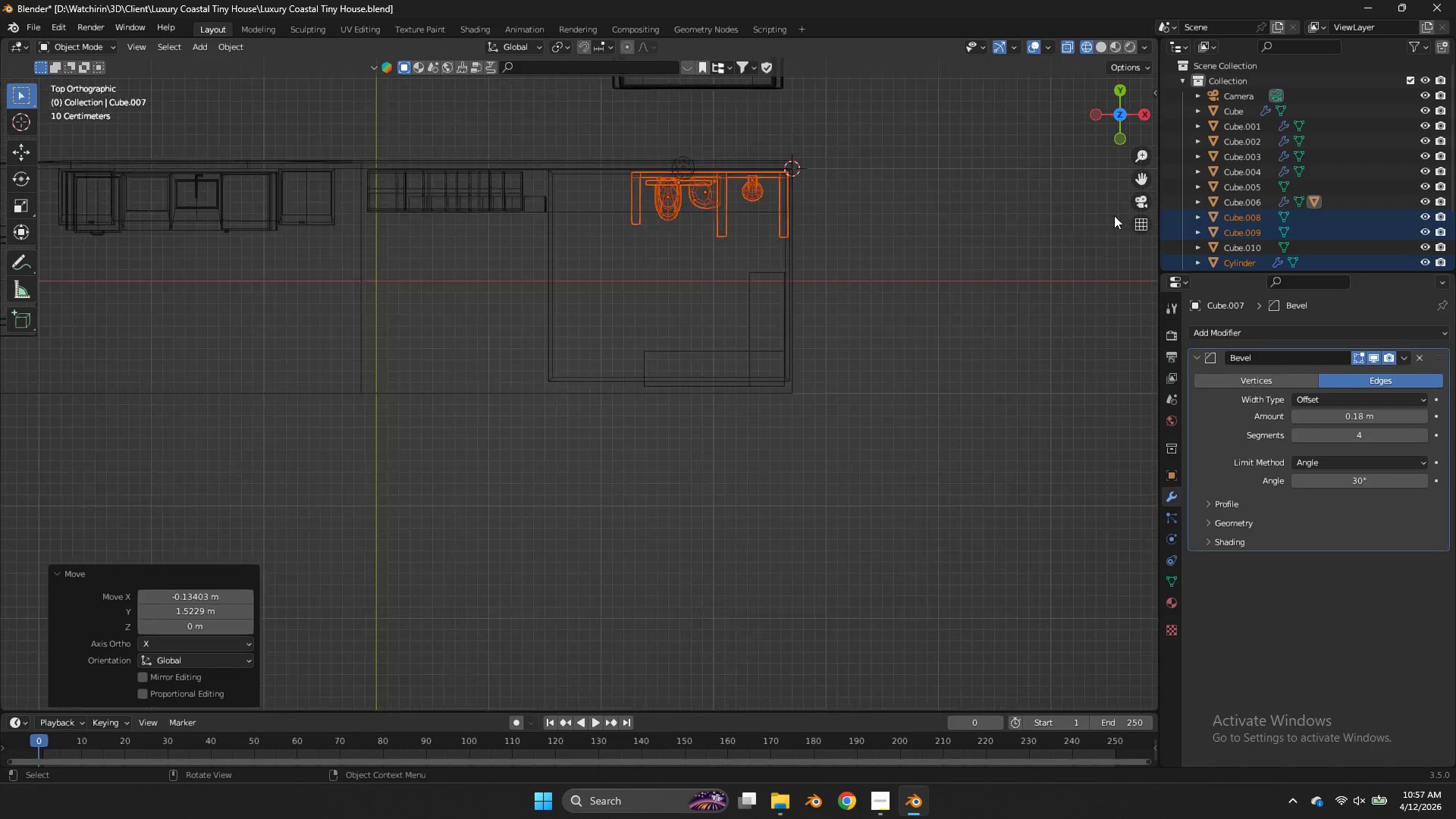 
left_click_drag(start_coordinate=[1140, 173], to_coordinate=[1058, 334])
 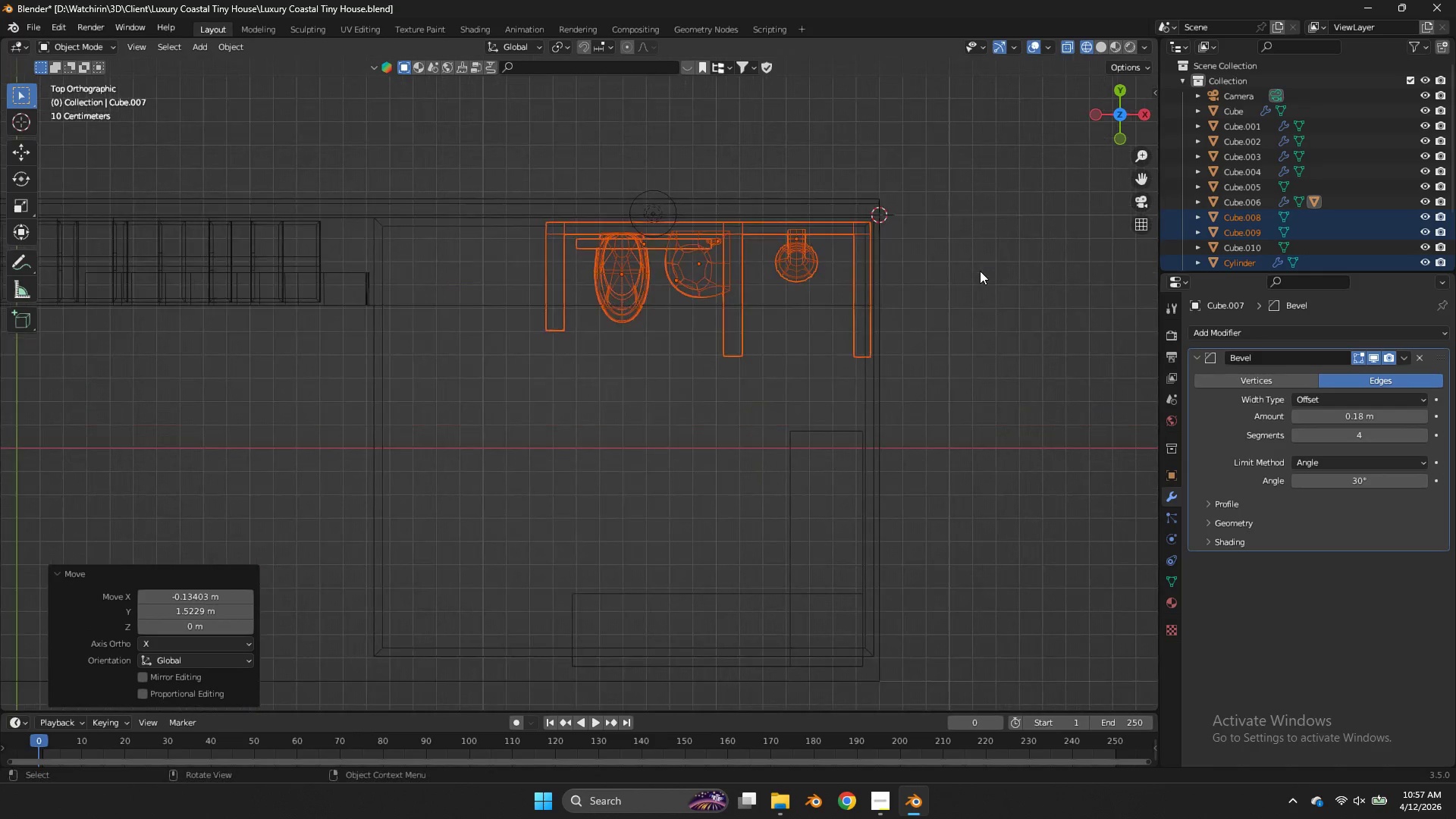 
scroll: coordinate [1114, 215], scroll_direction: up, amount: 3.0
 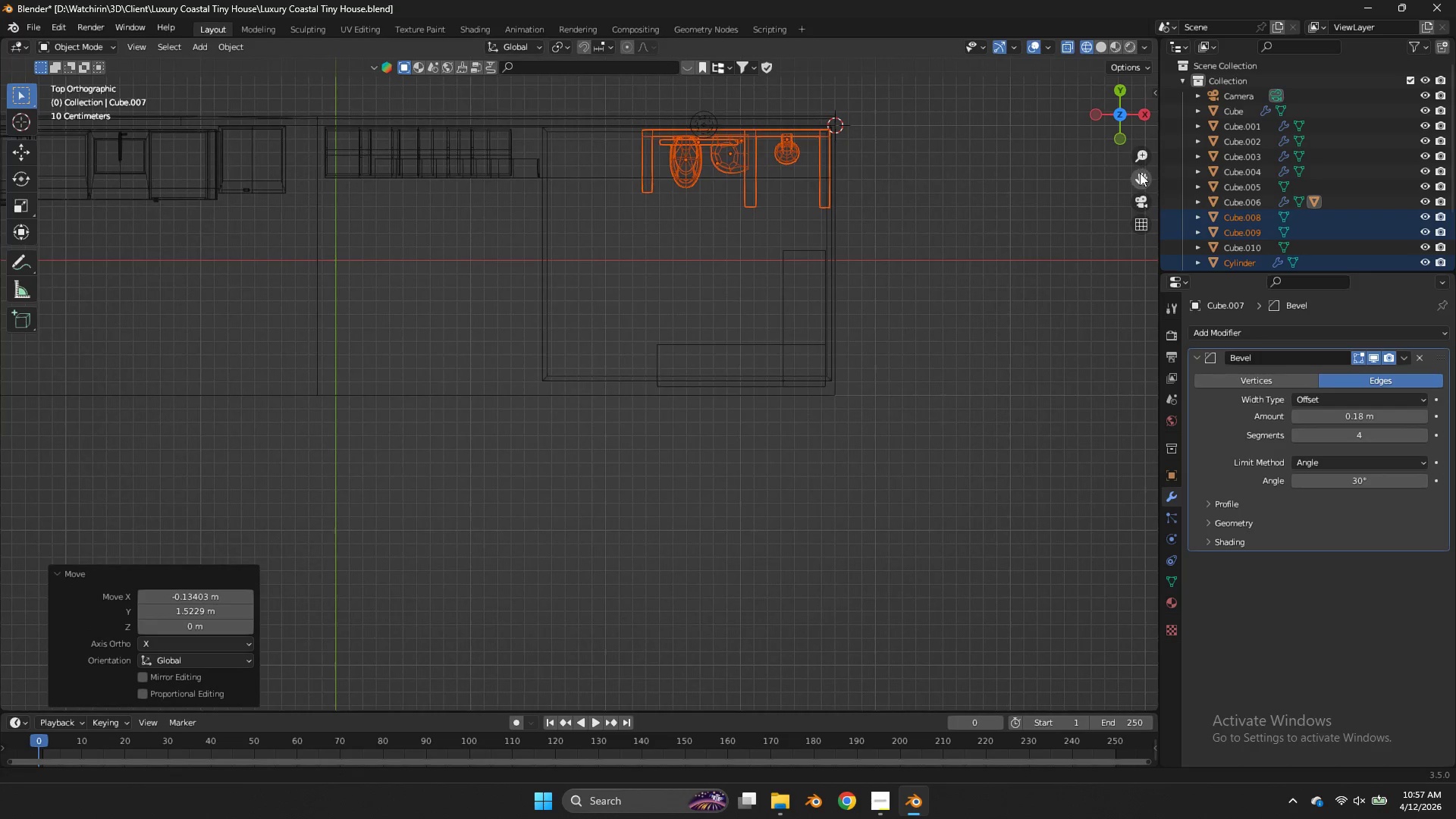 
key(Tab)
 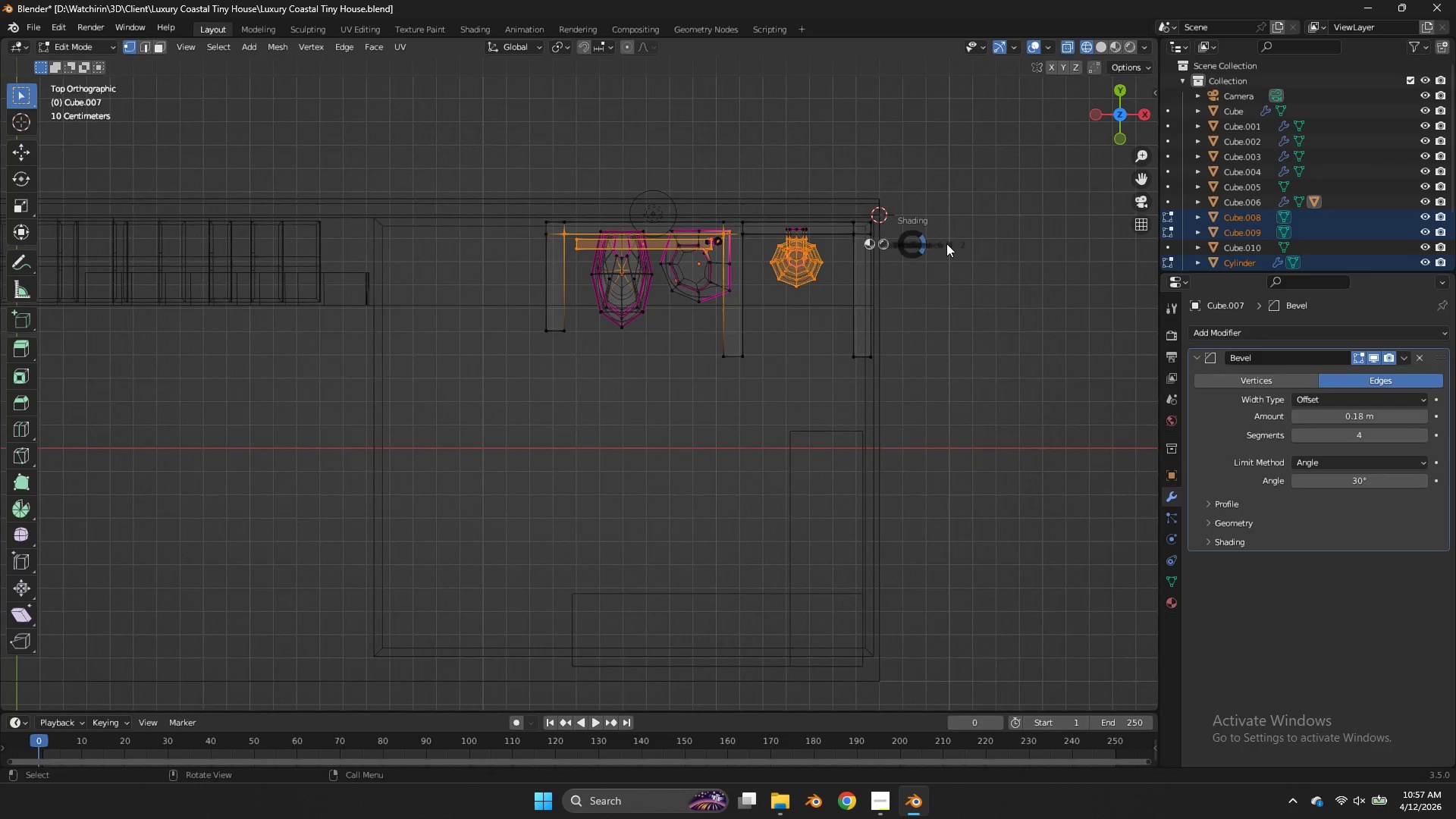 
scroll: coordinate [980, 271], scroll_direction: up, amount: 3.0
 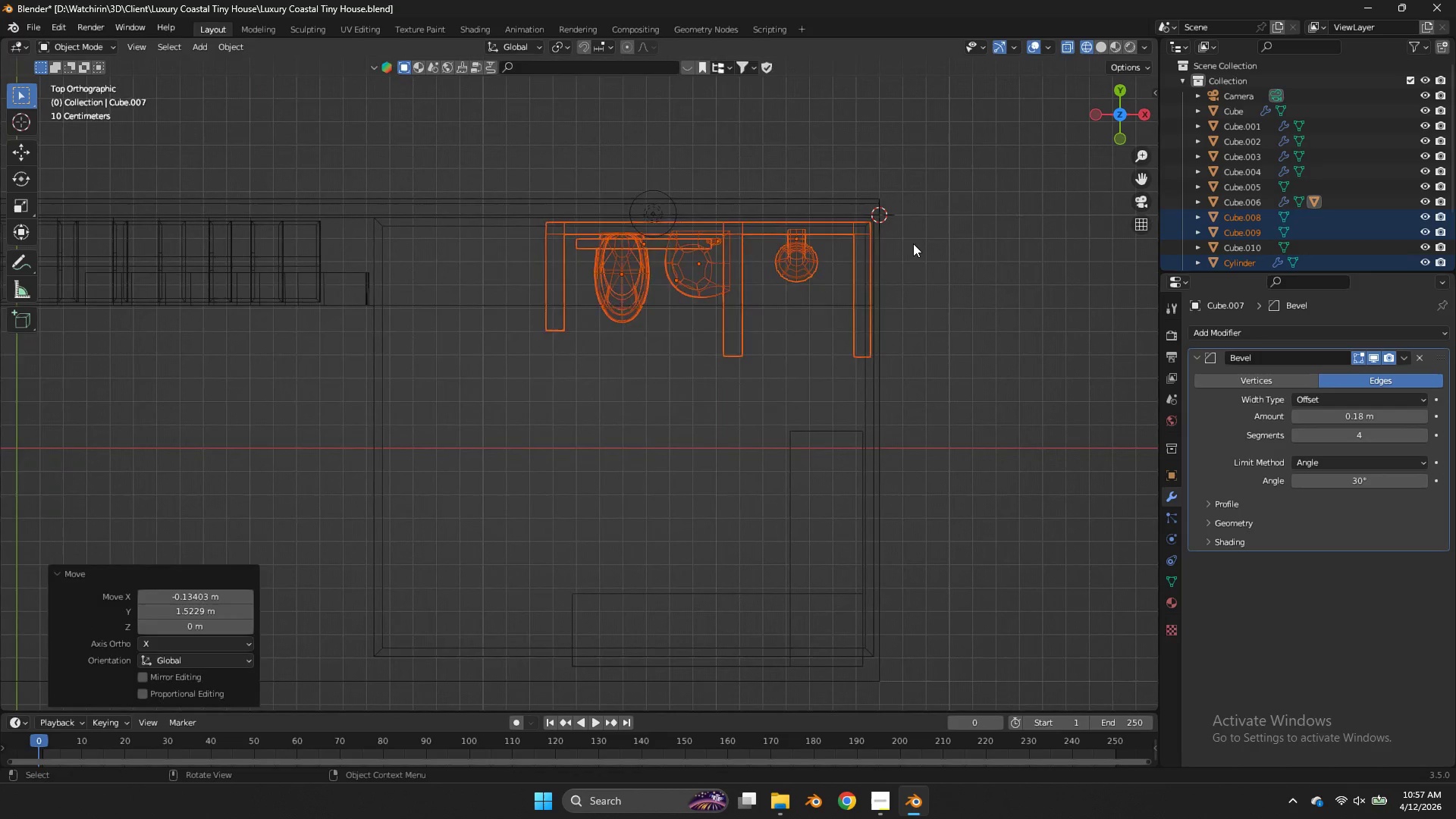 
type(zz)
key(Tab)
 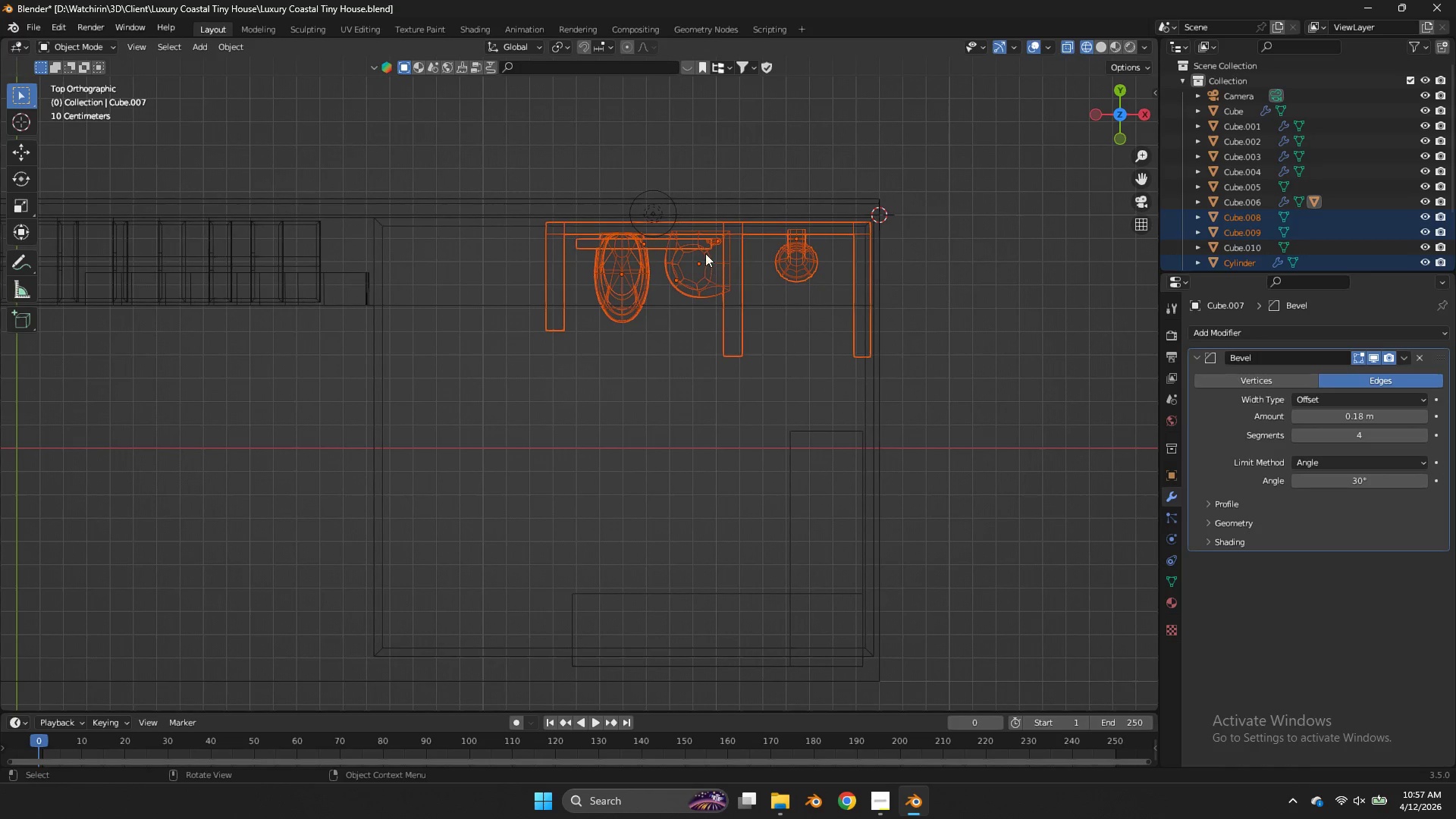 
left_click([703, 247])
 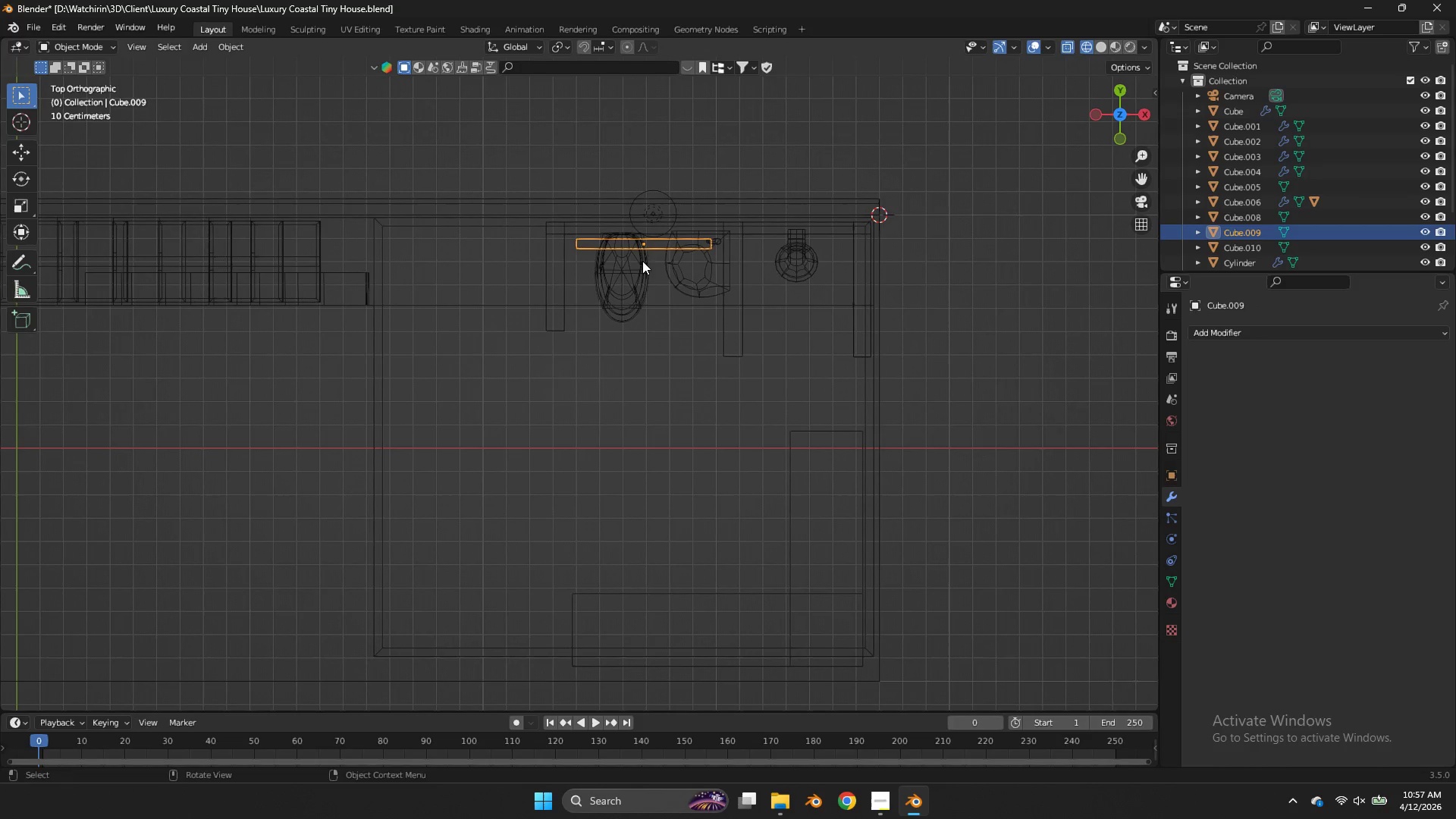 
hold_key(key=ShiftLeft, duration=1.06)
double_click([692, 273])
 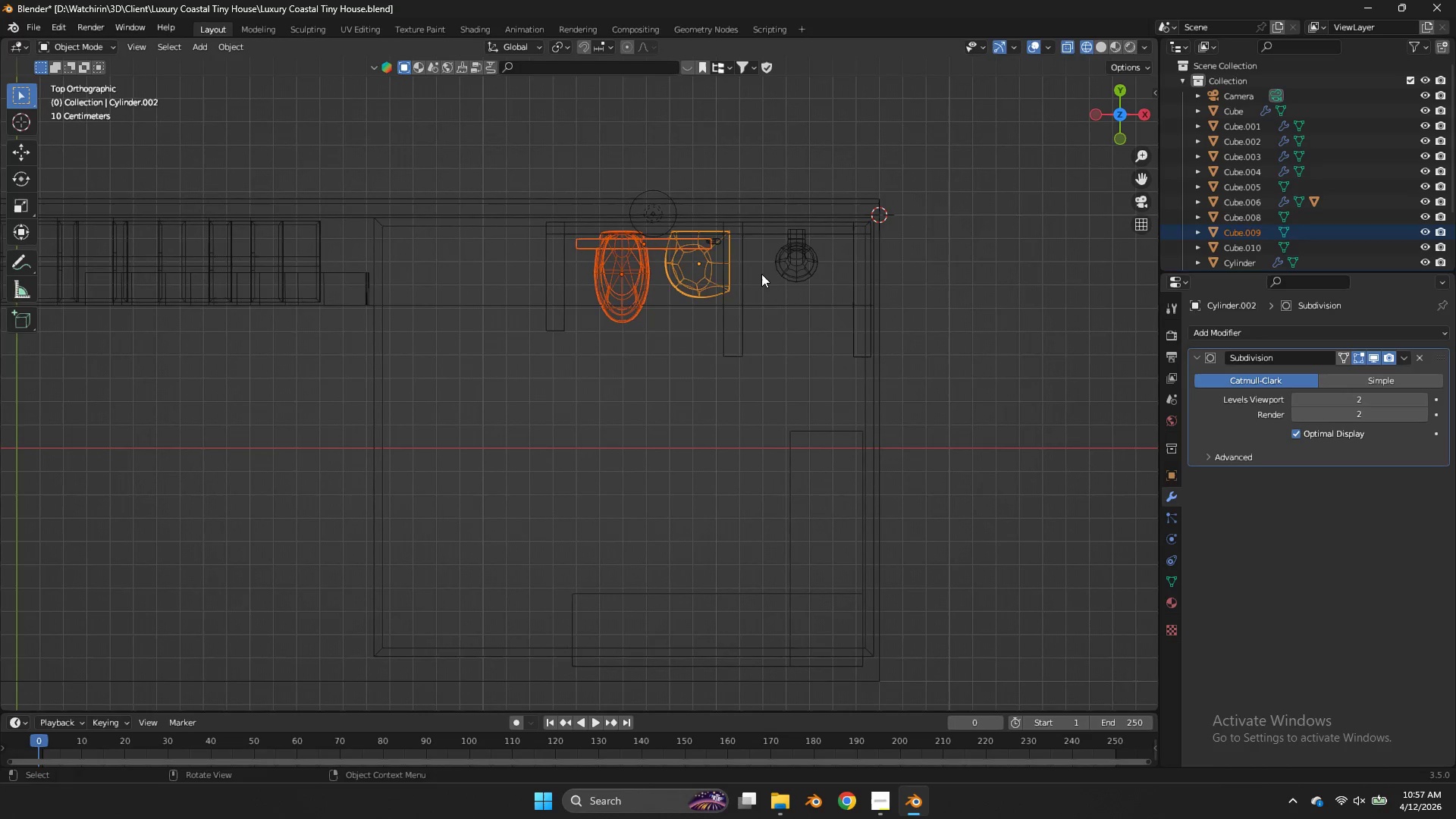 
type(gx)
 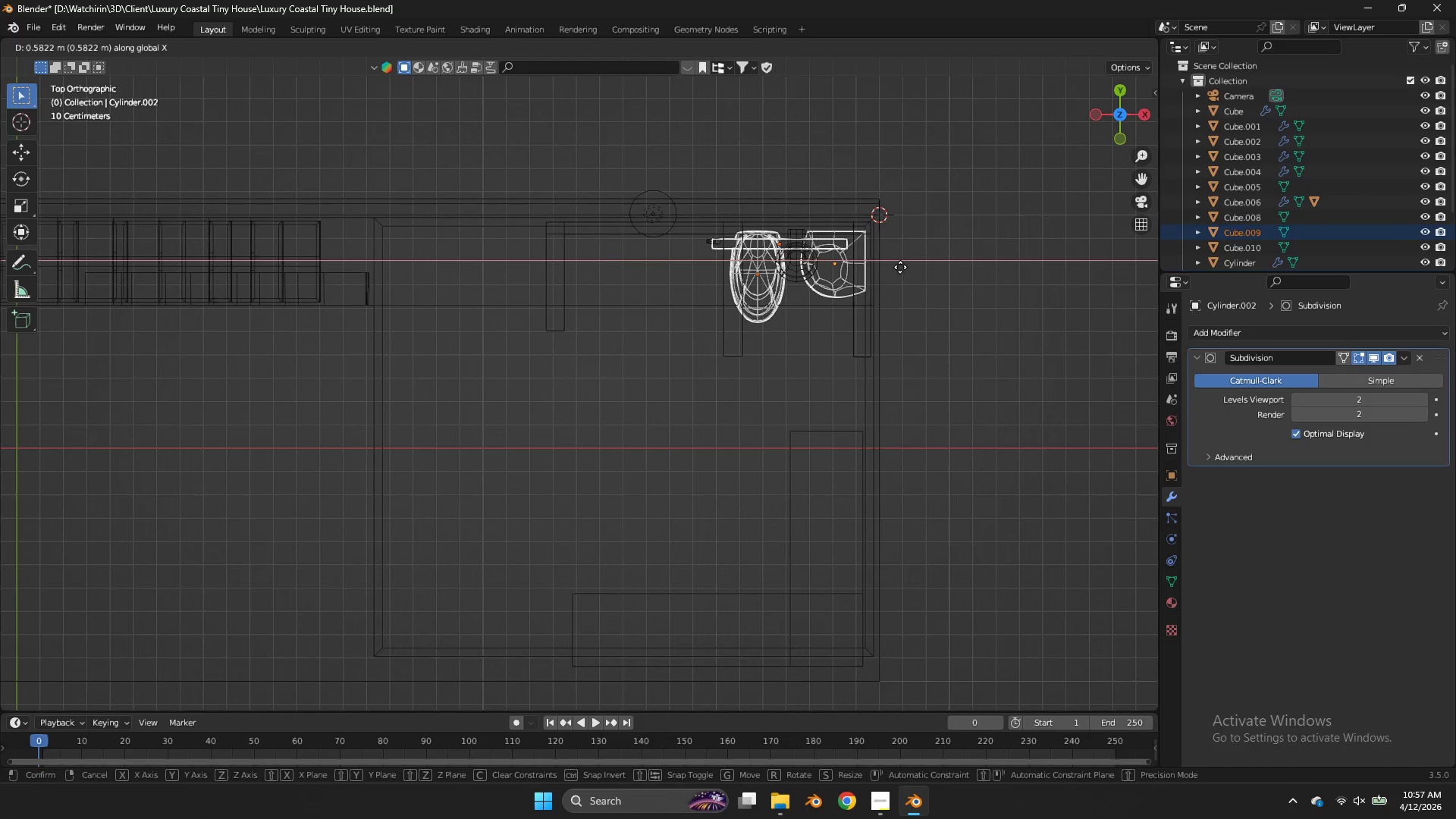 
hold_key(key=ShiftLeft, duration=1.11)
left_click([883, 268])
 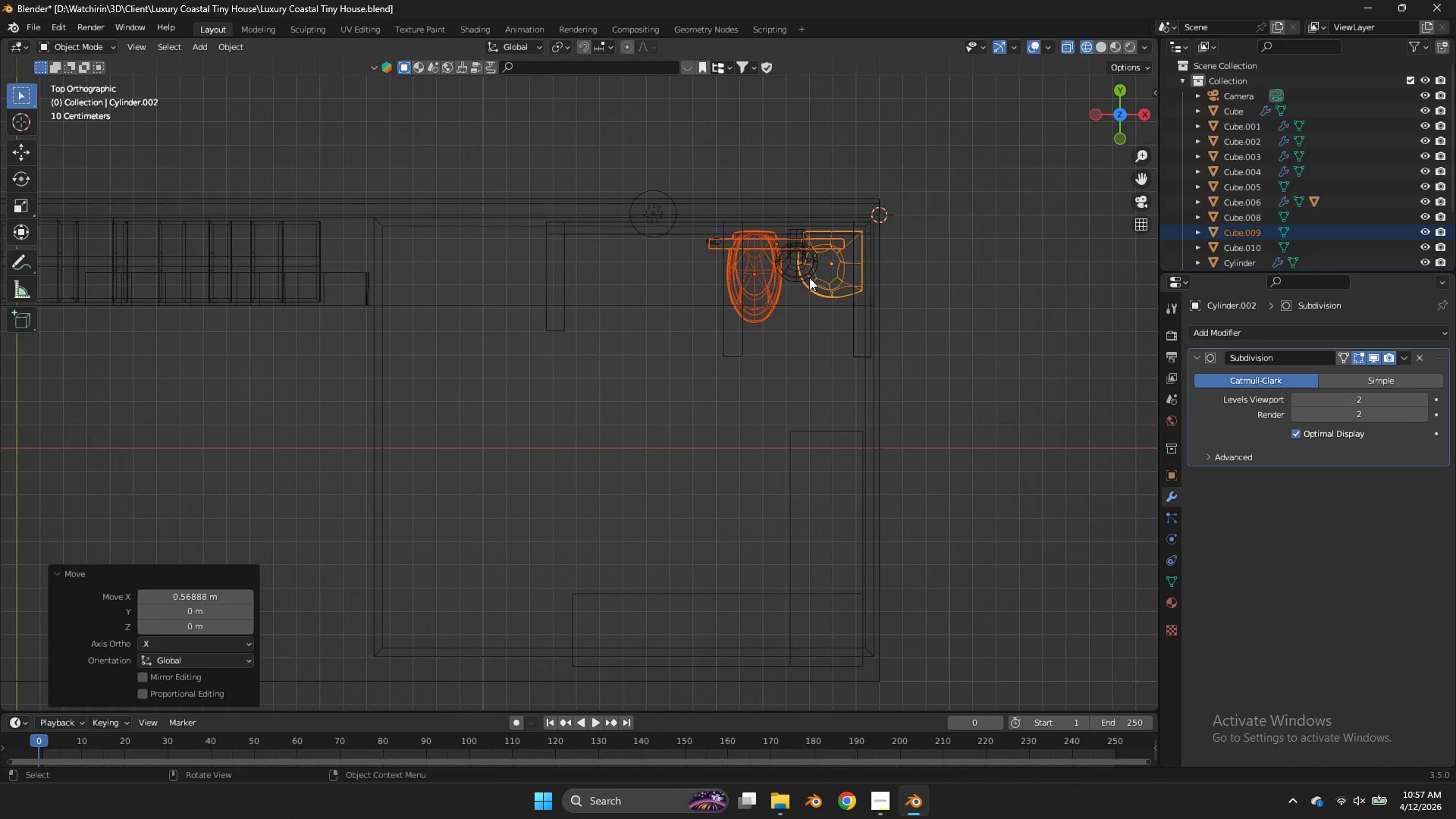 
double_click([809, 278])
 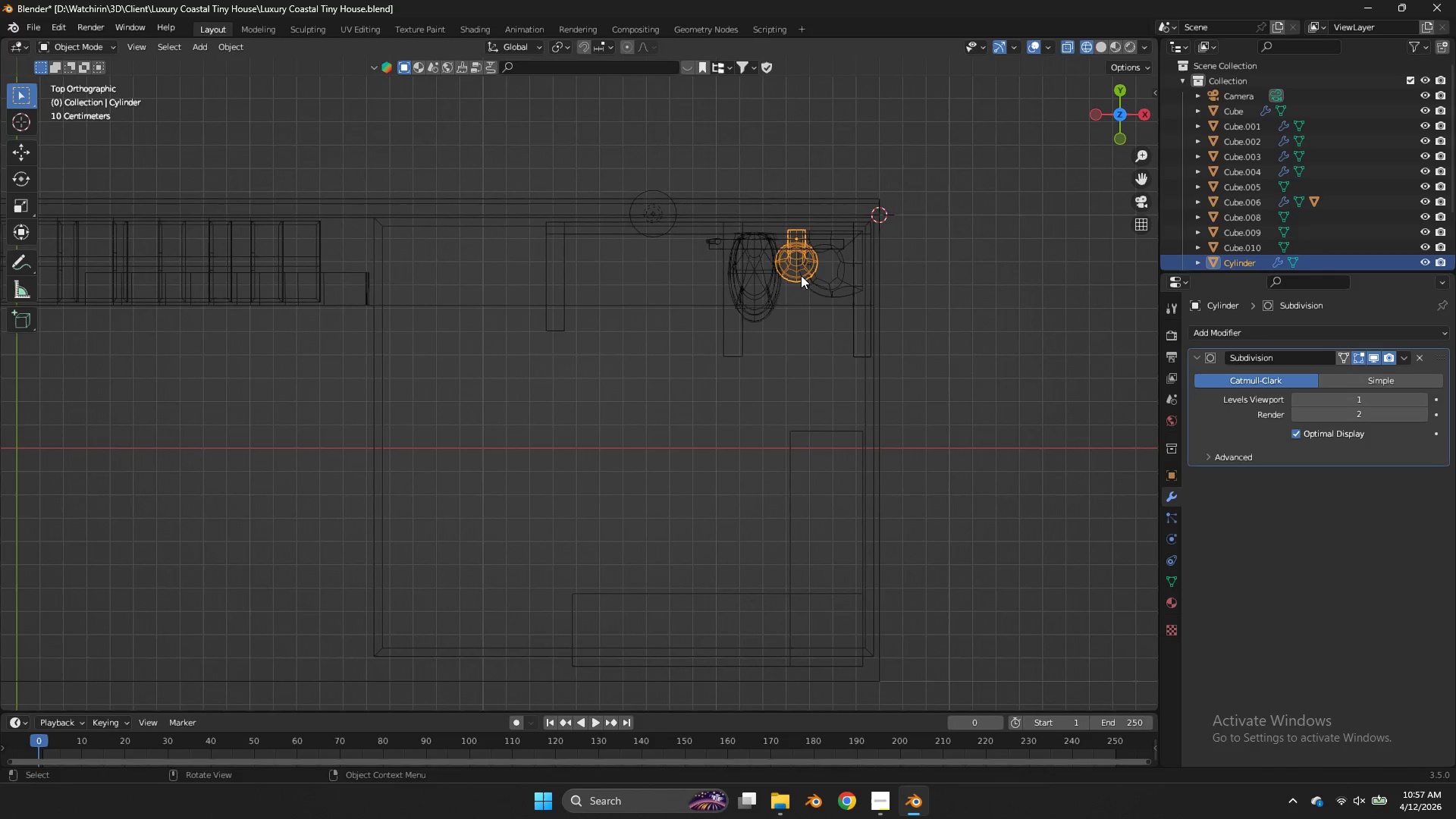 
type(gx)
 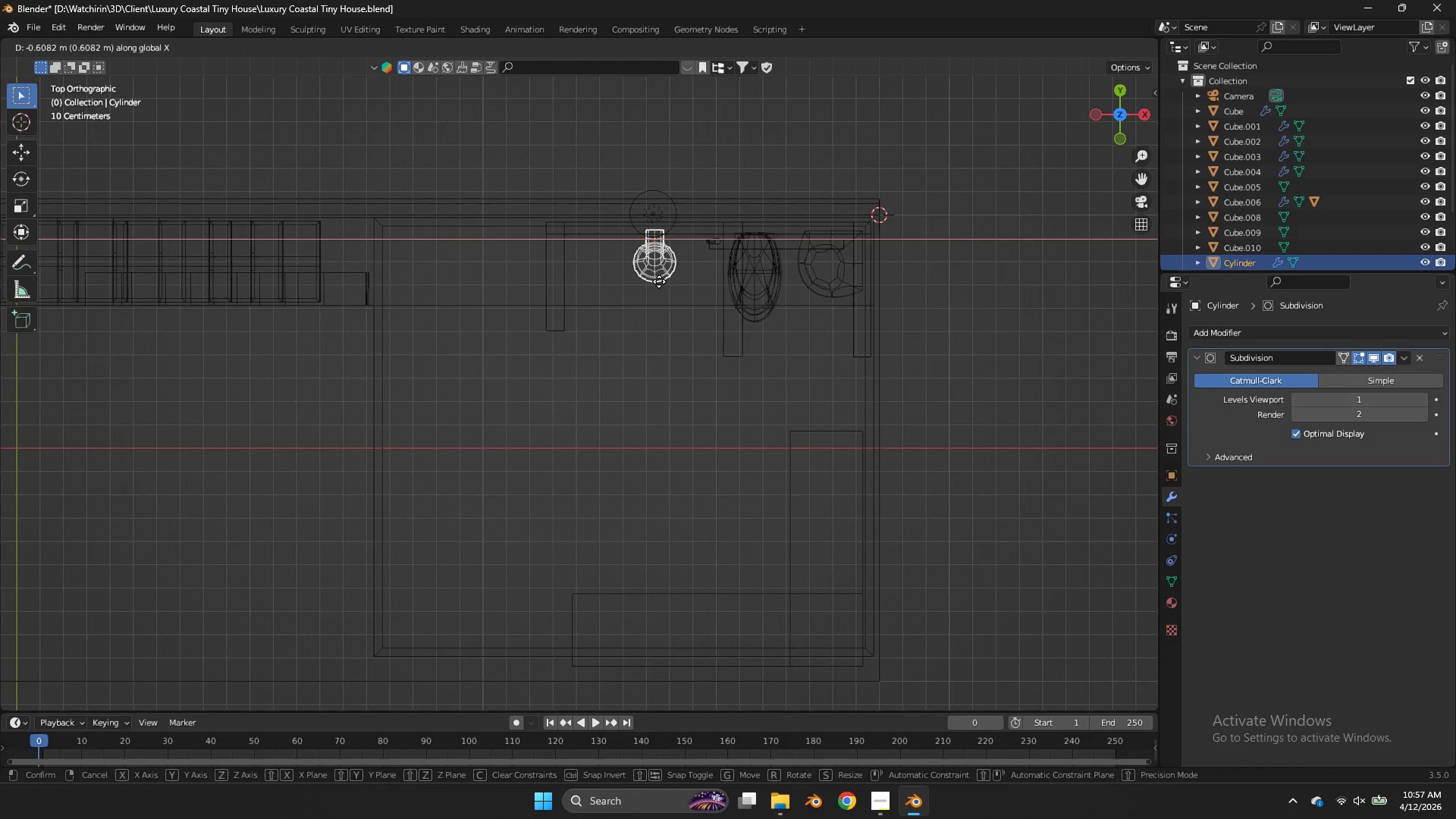 
left_click([653, 281])
 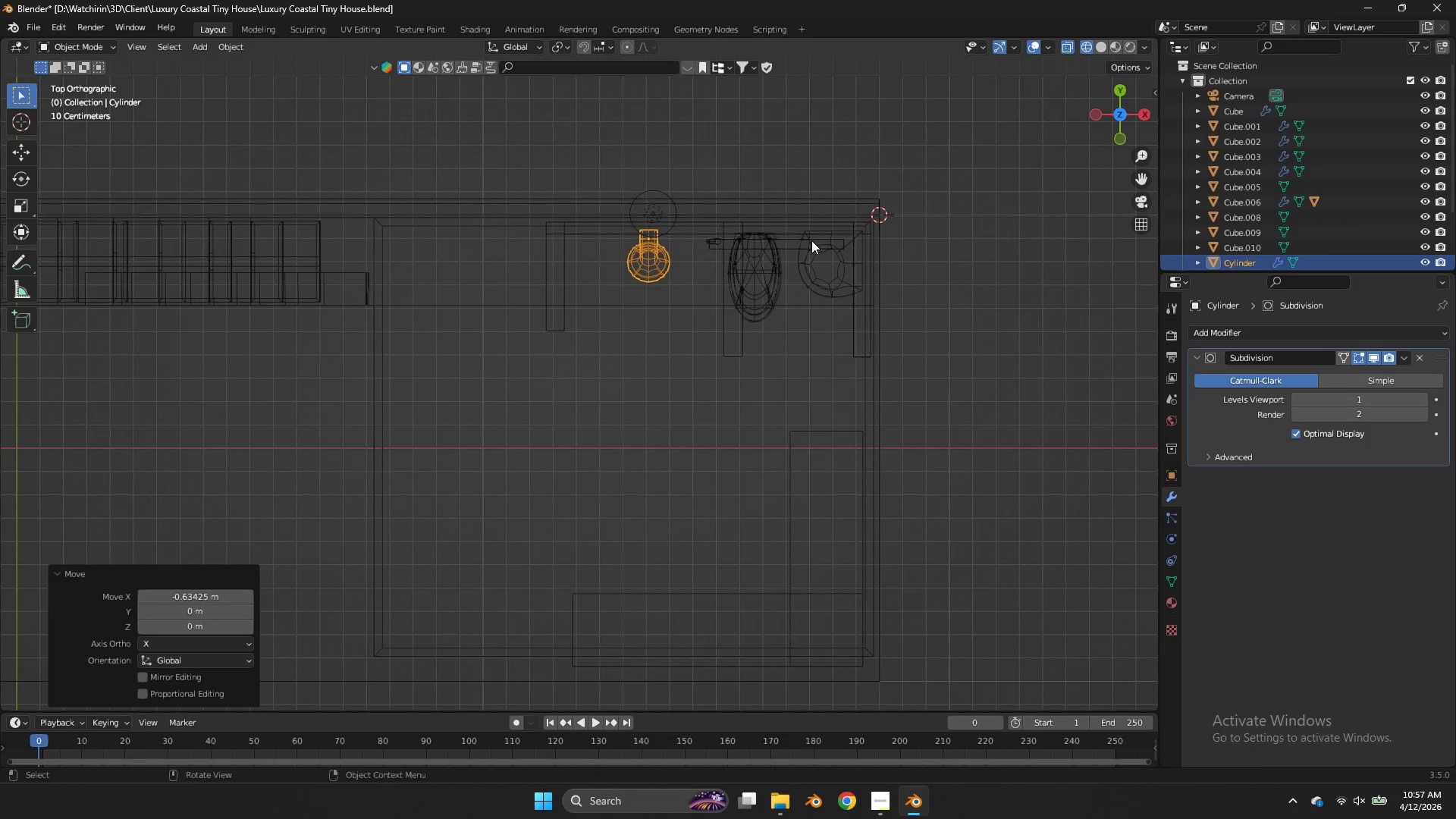 
key(Z)
 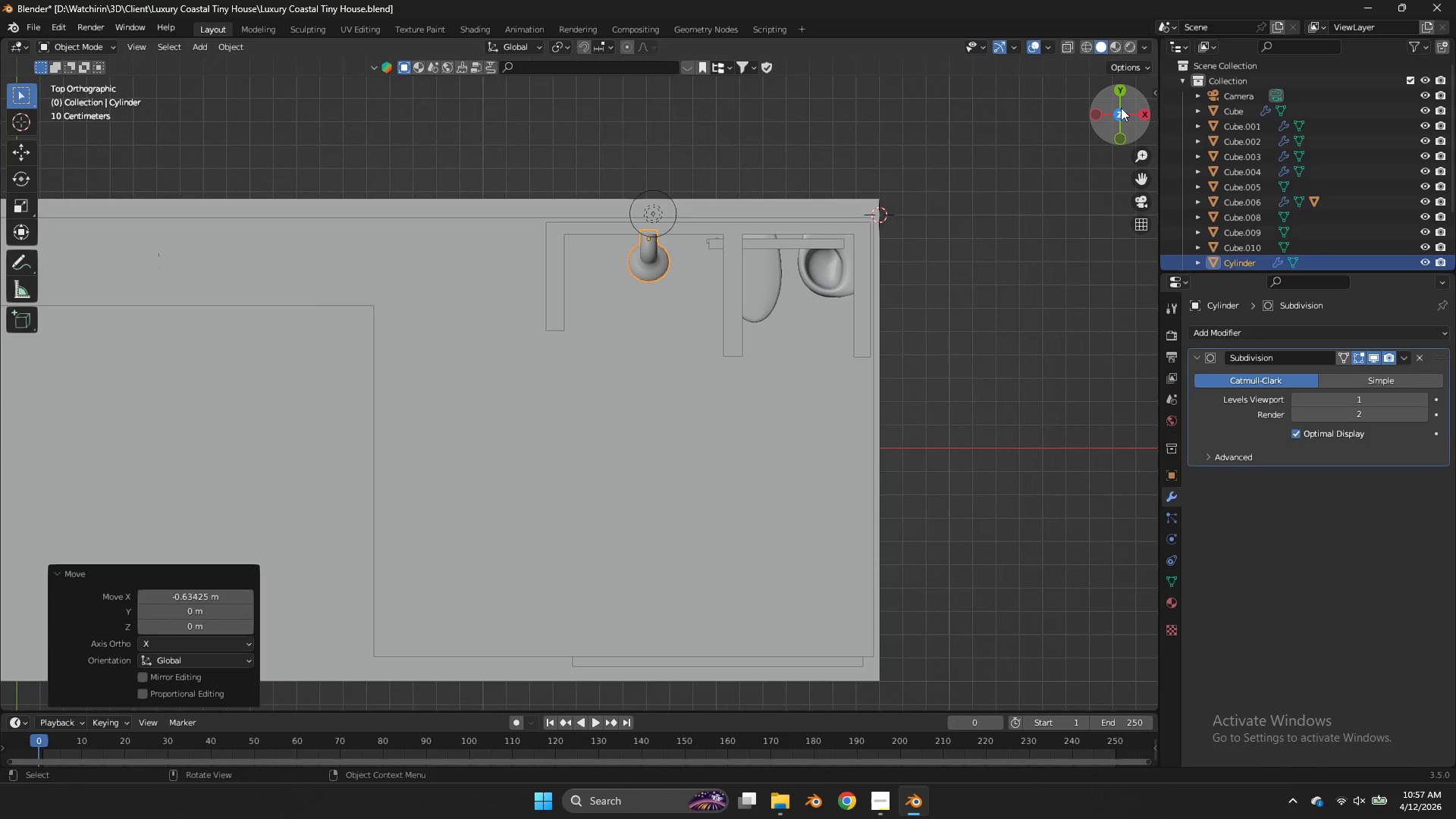 
left_click_drag(start_coordinate=[1119, 115], to_coordinate=[1110, 60])
 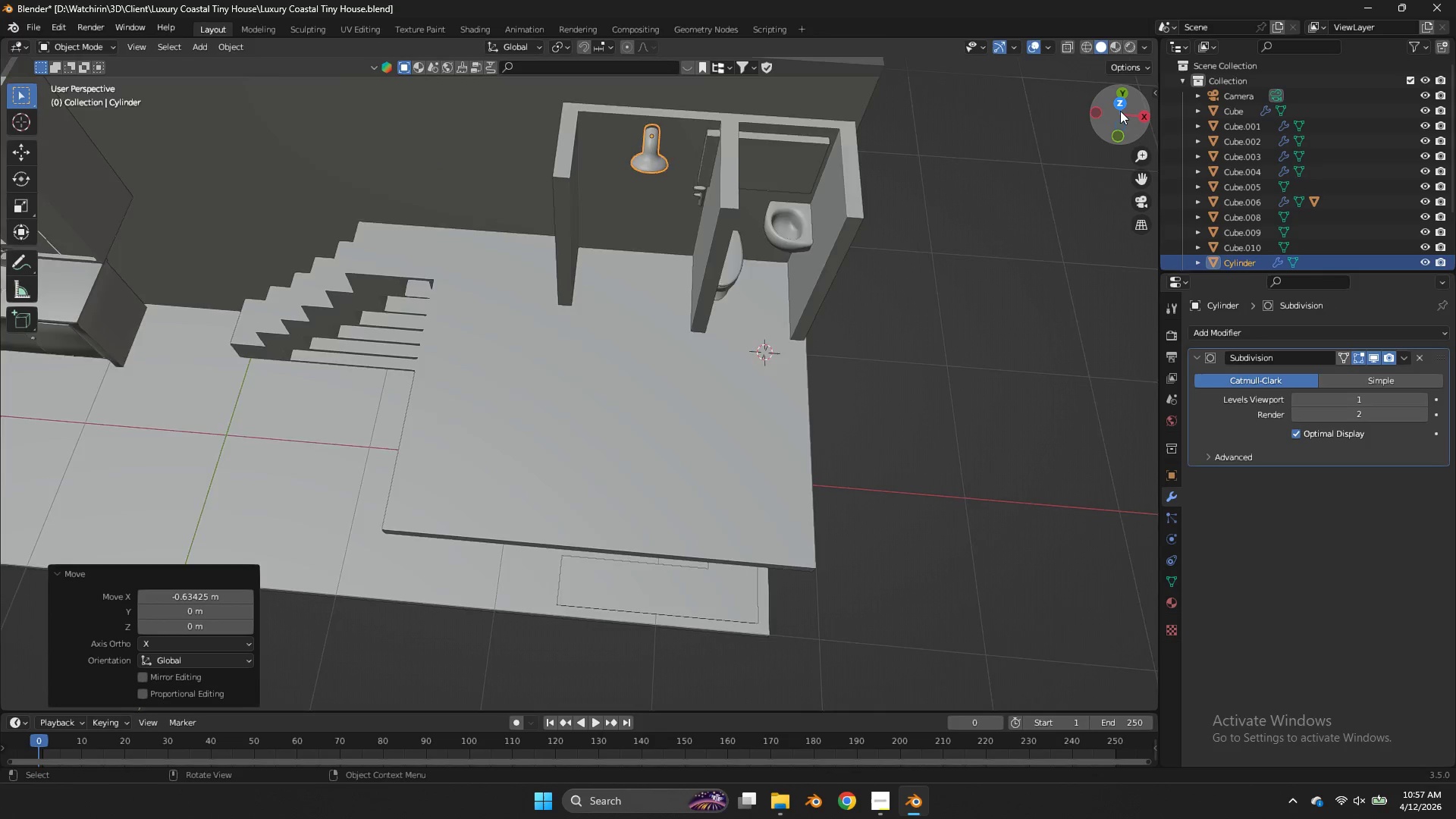 
left_click_drag(start_coordinate=[1120, 111], to_coordinate=[1125, 106])
 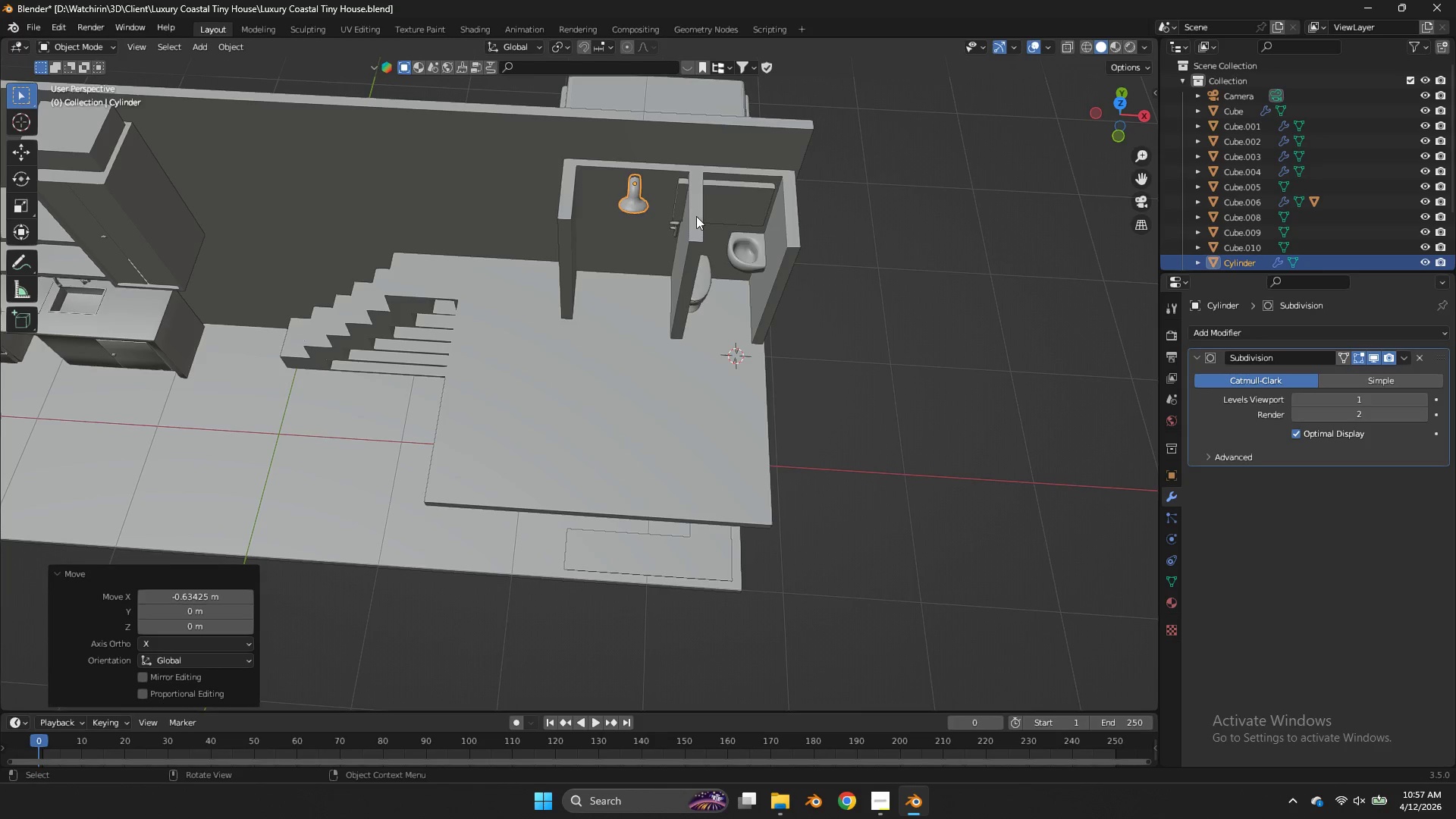 
scroll: coordinate [1120, 111], scroll_direction: down, amount: 3.0
 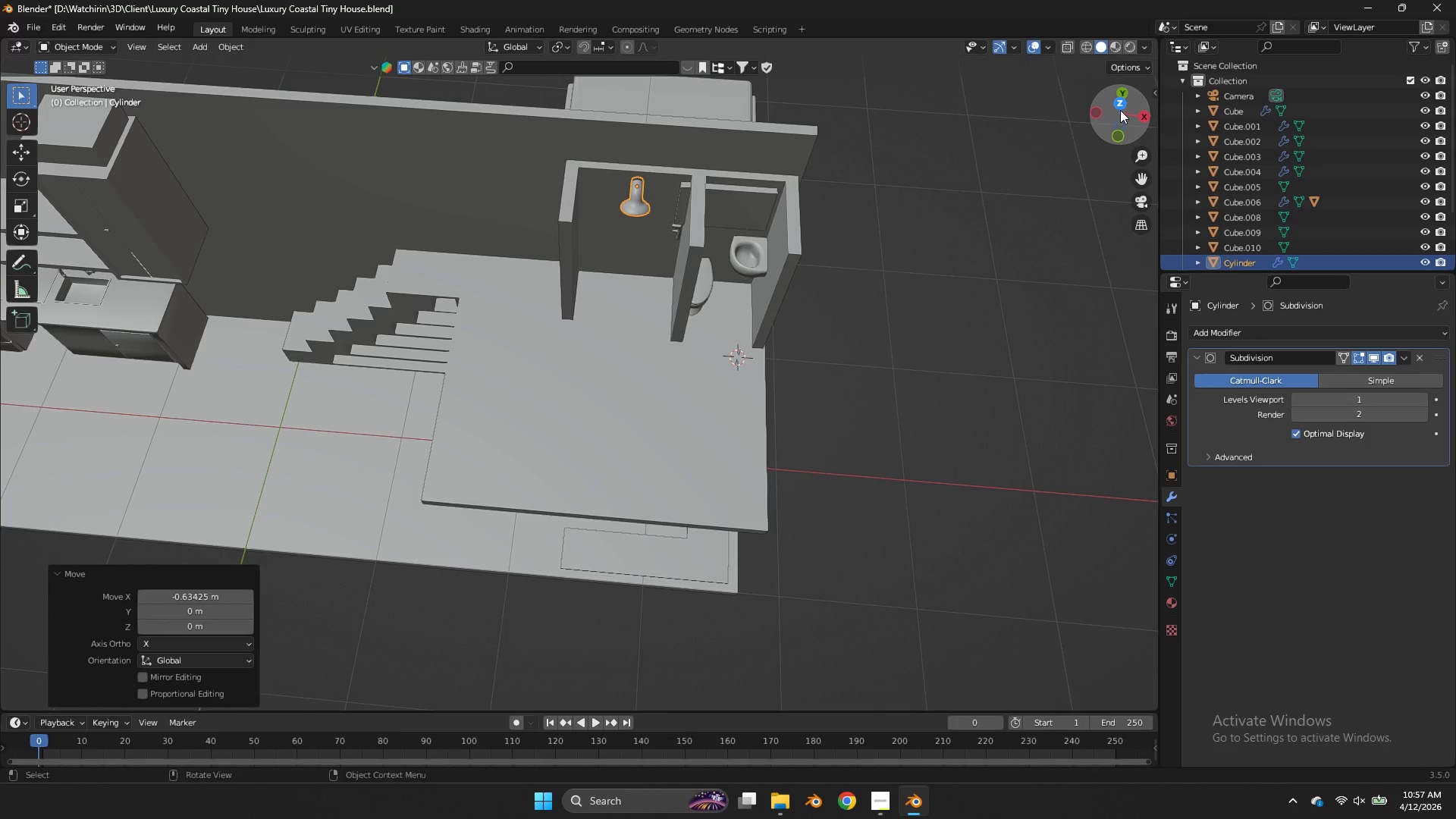 
left_click([696, 216])
 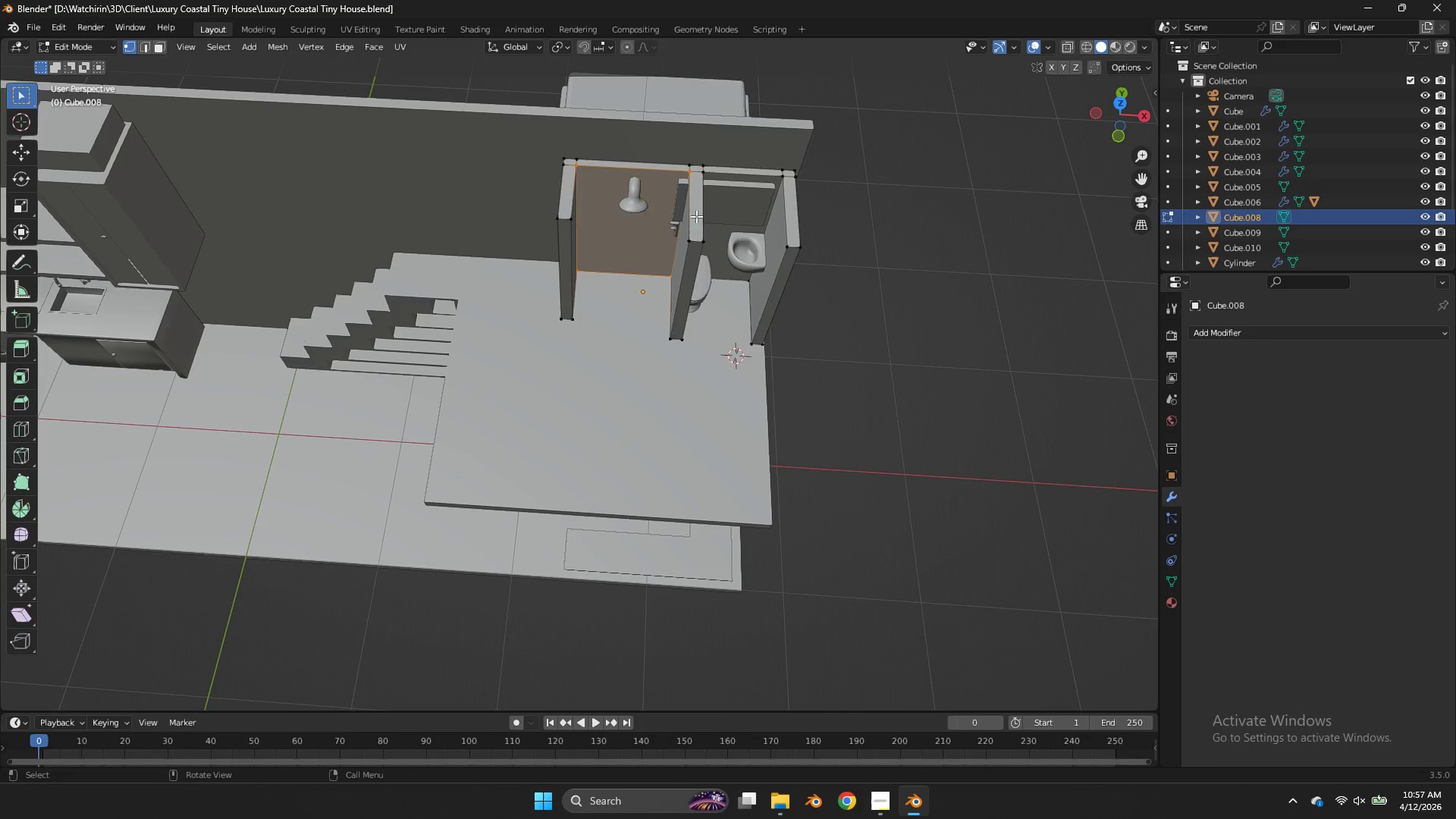 
key(Tab)
type(zzgx)
 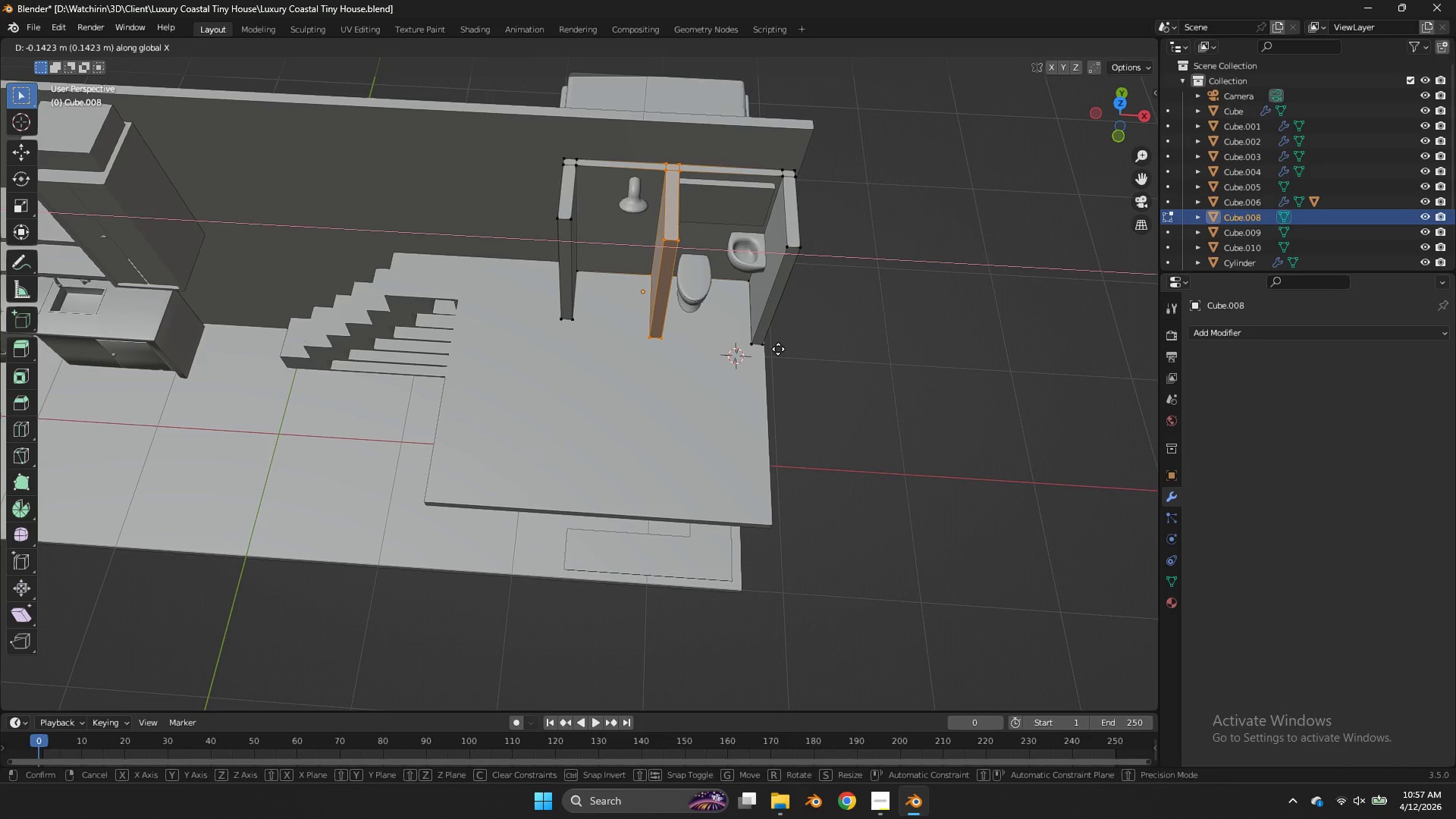 
left_click_drag(start_coordinate=[745, 141], to_coordinate=[641, 390])
 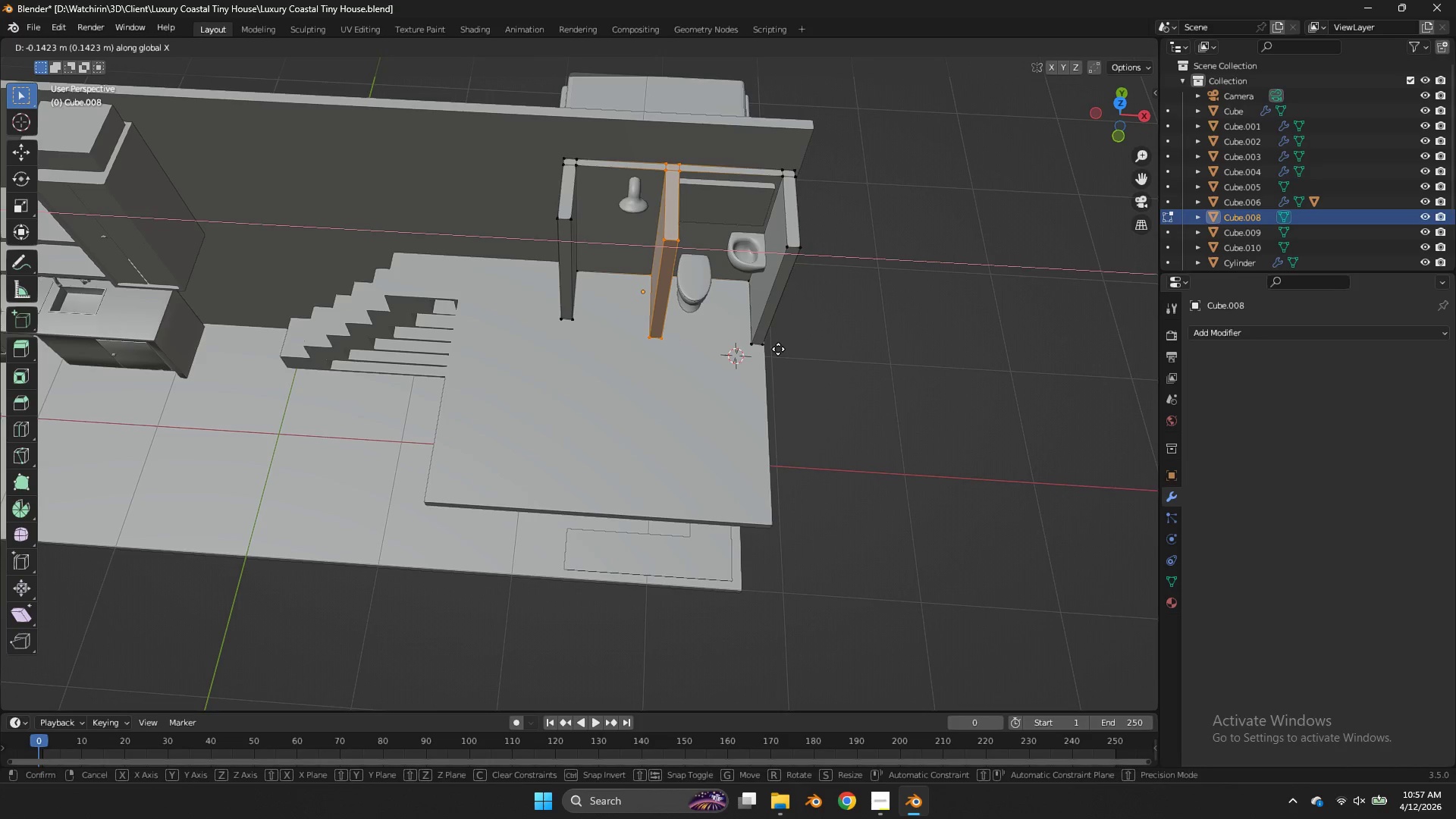 
left_click([774, 349])
 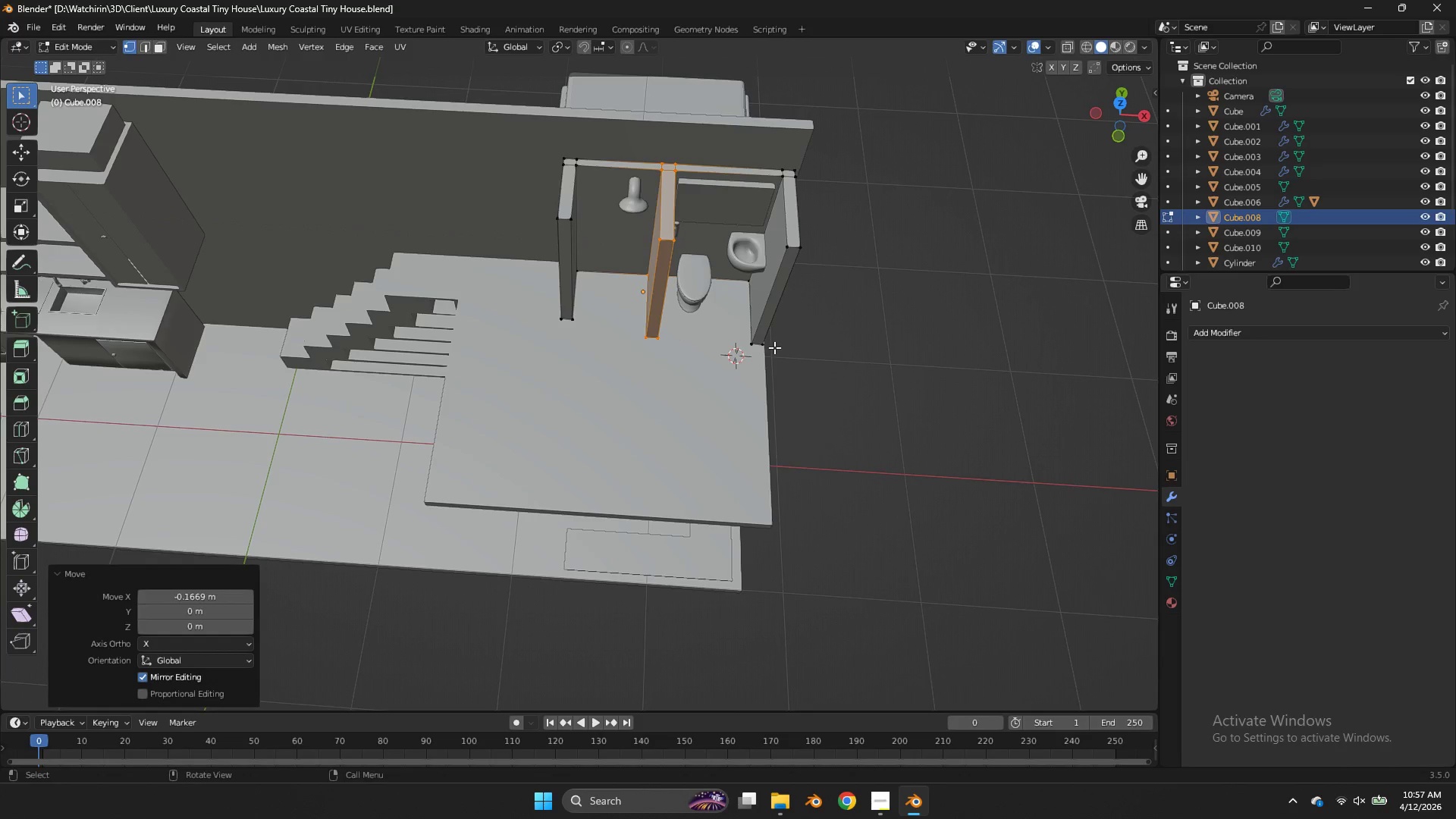 
key(Control+ControlLeft)
 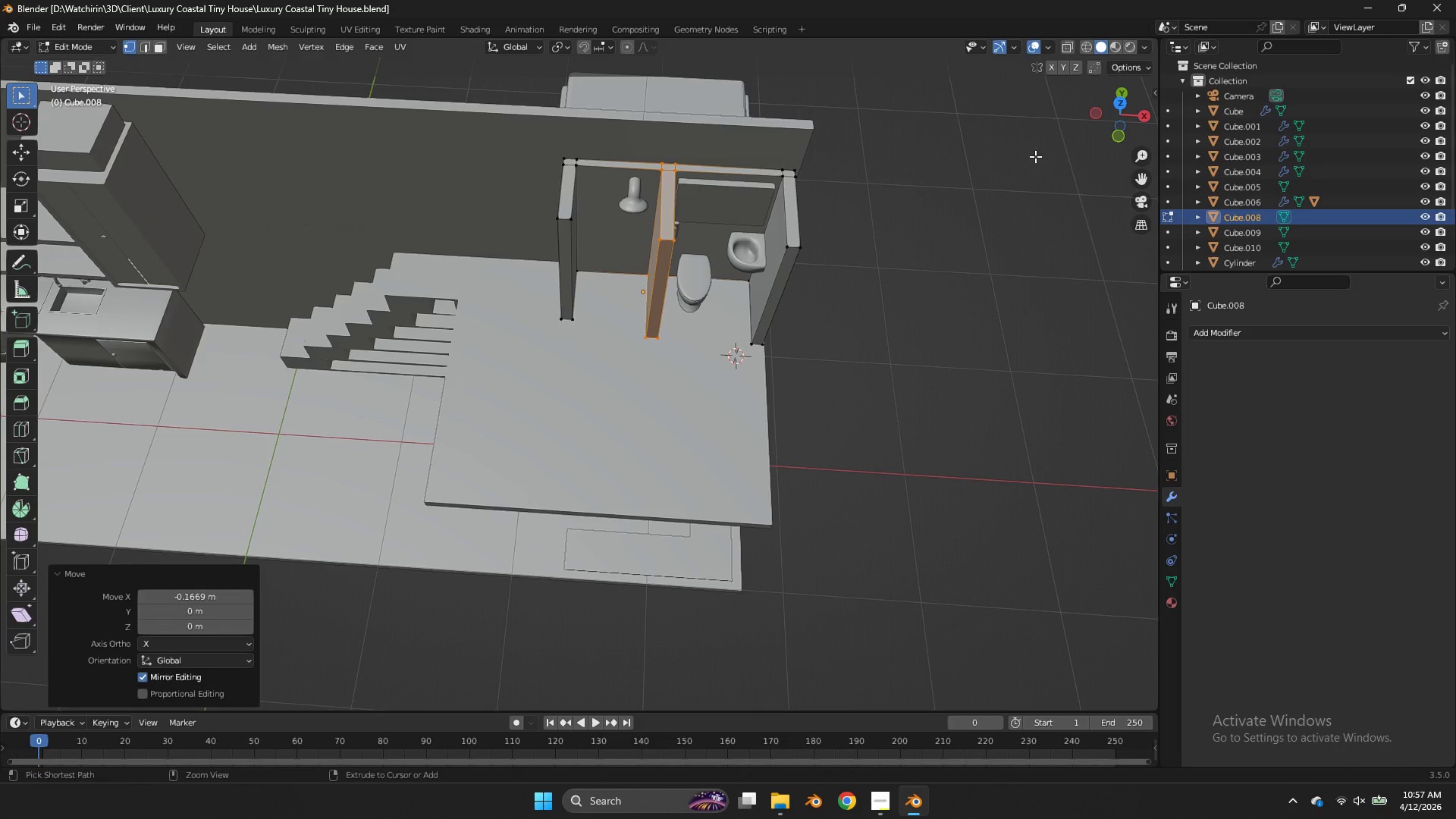 
key(Control+S)
 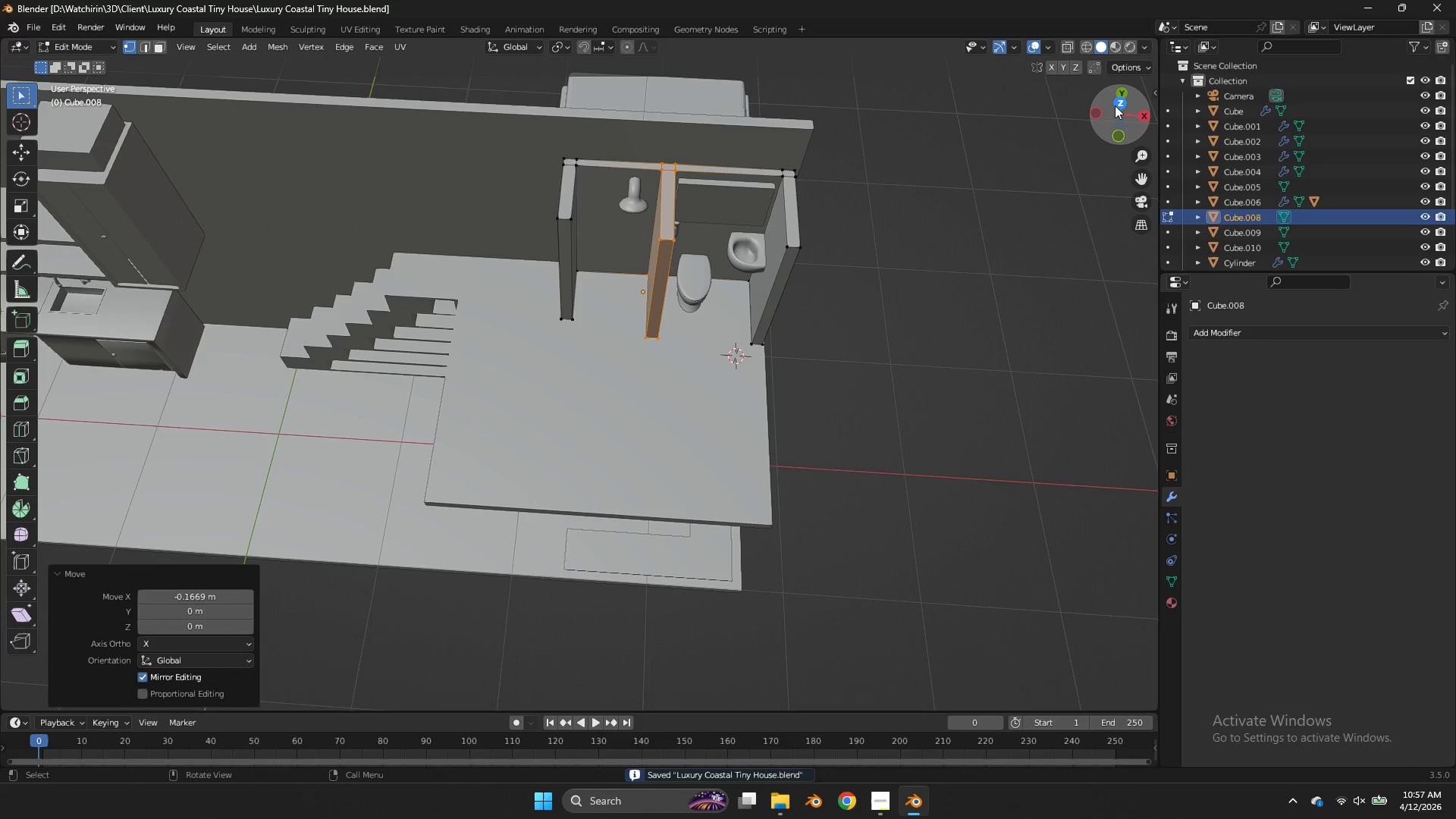 
left_click([1115, 105])
 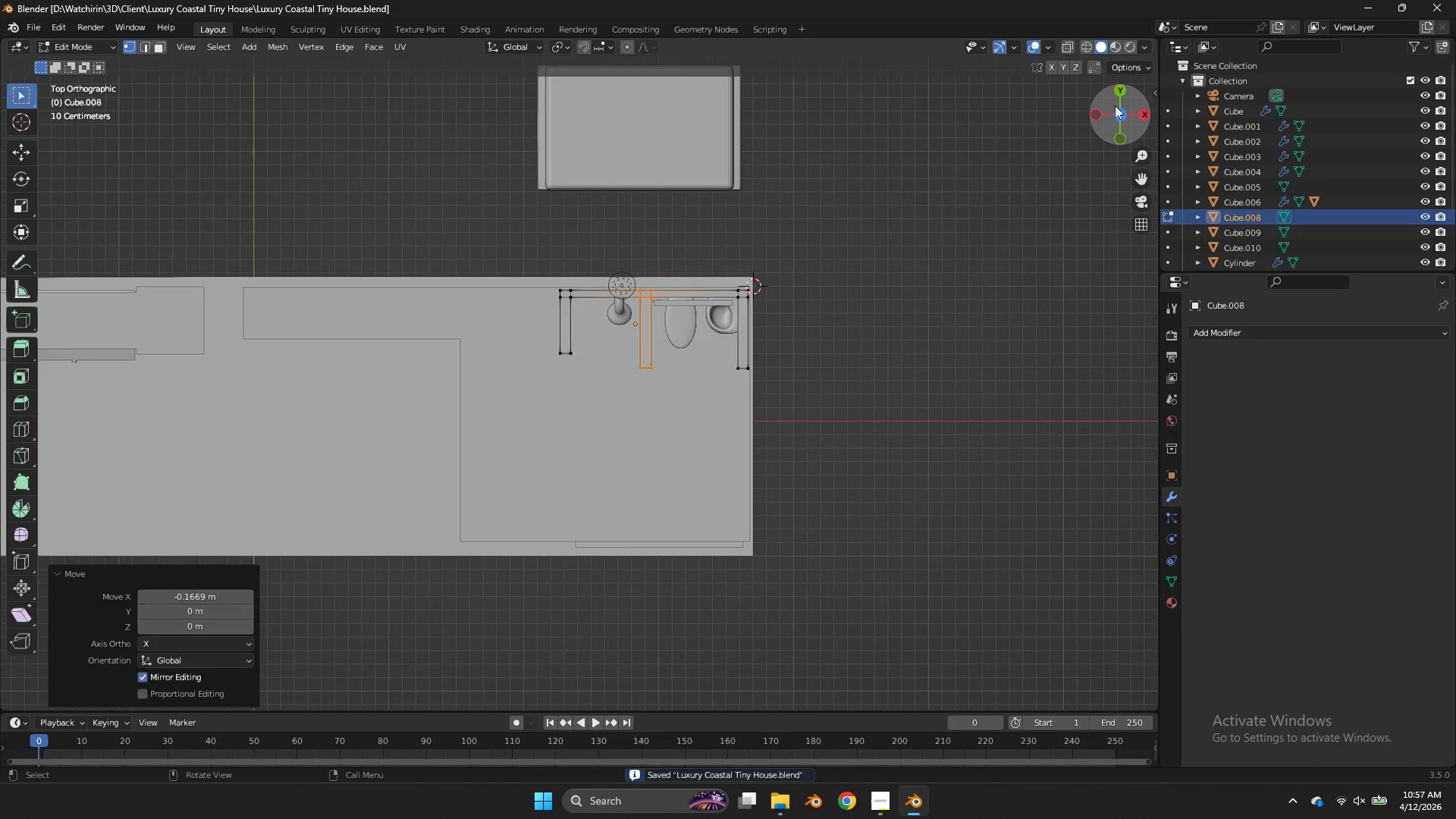 
key(Tab)
 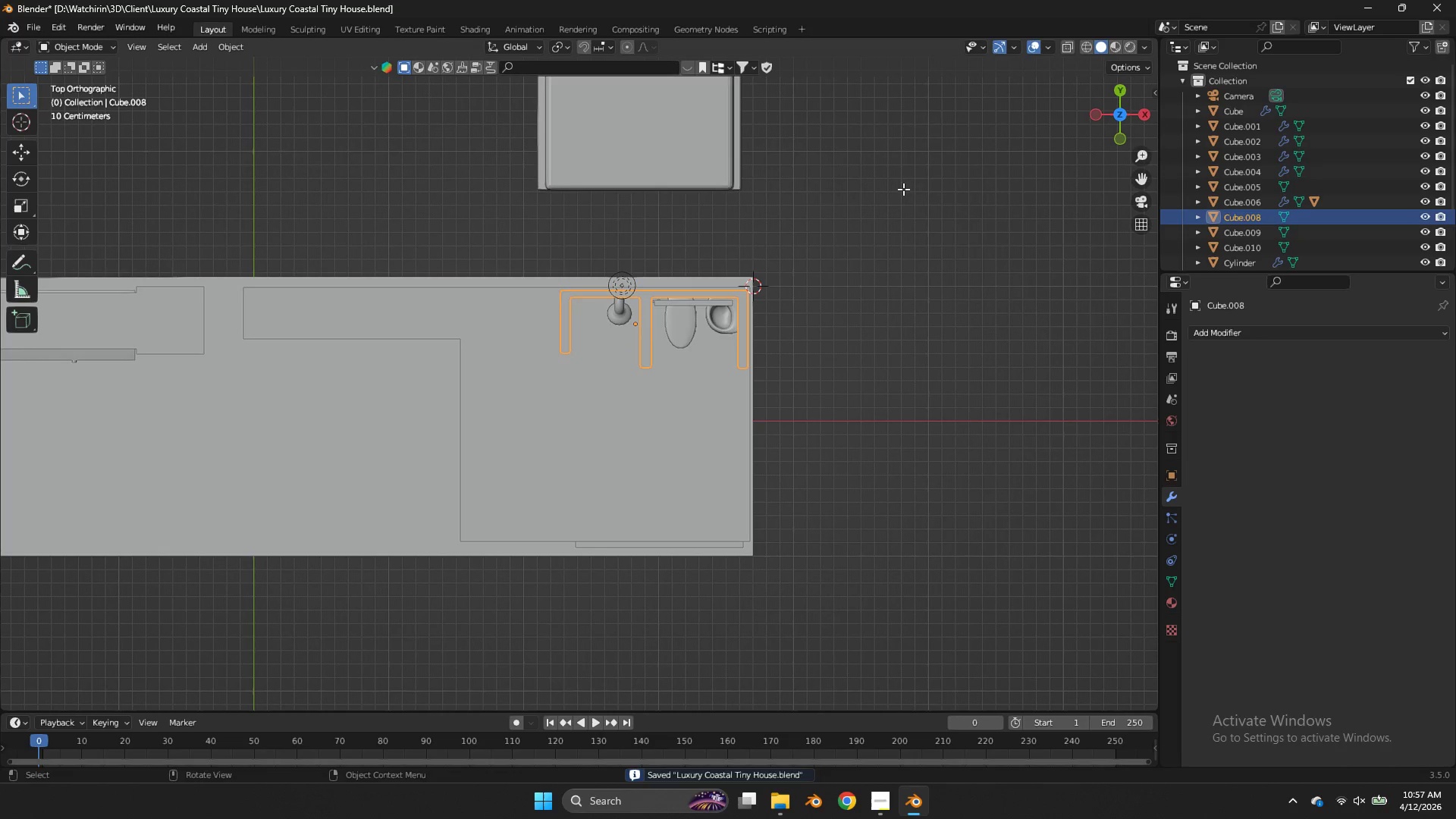 
key(Z)
 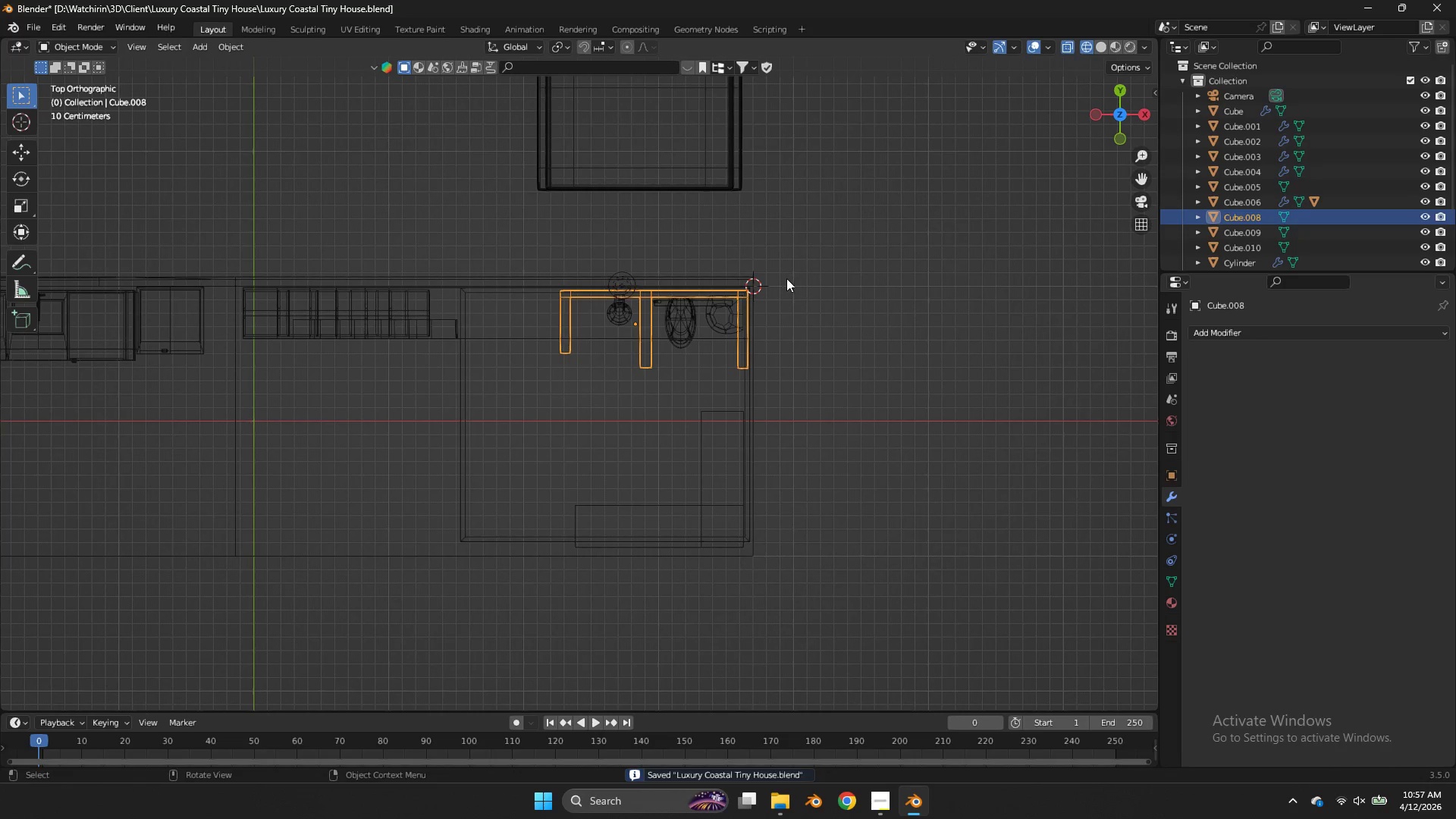 
left_click_drag(start_coordinate=[789, 286], to_coordinate=[577, 347])
 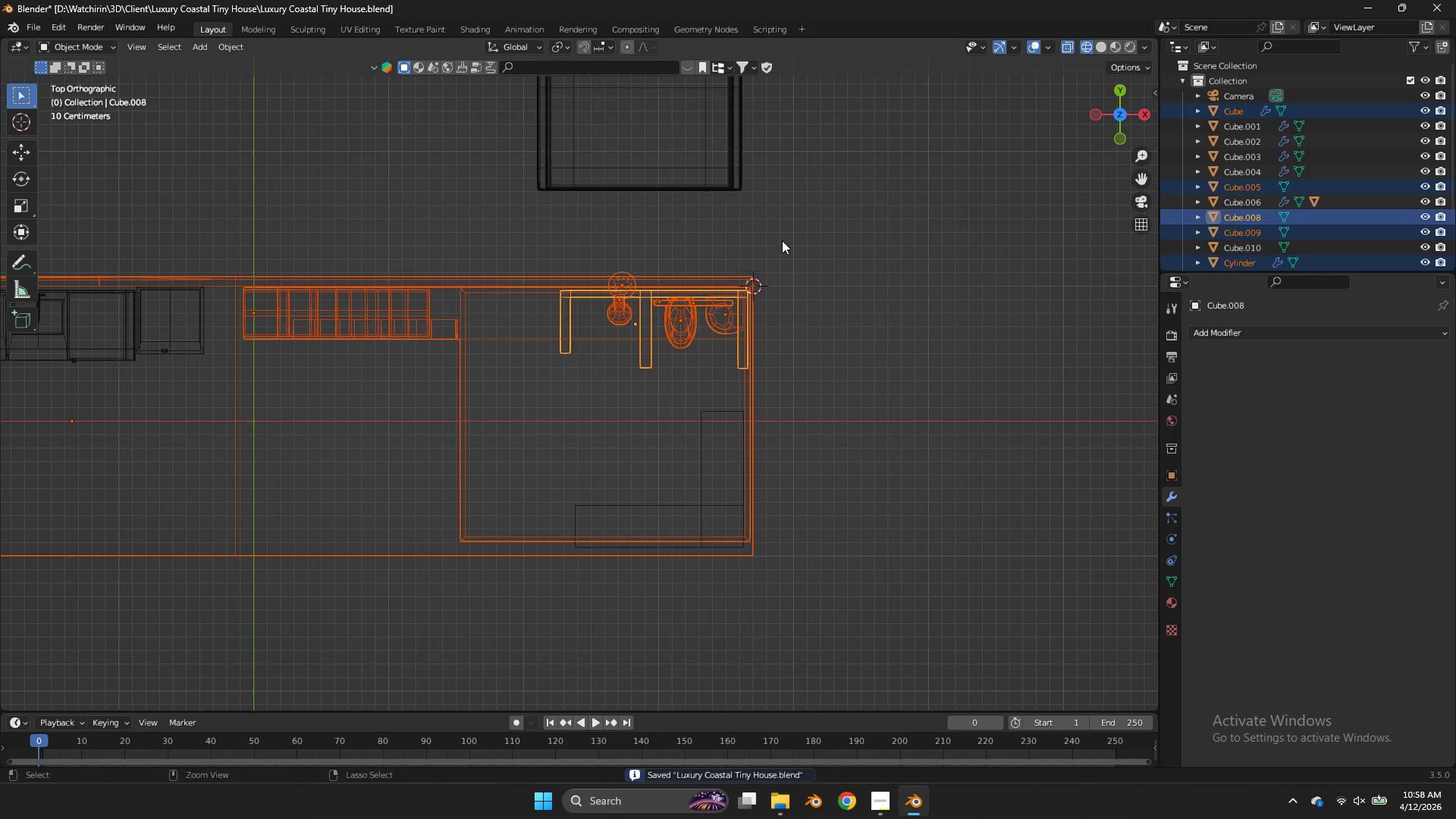 
hold_key(key=ControlLeft, duration=0.72)
left_click_drag(start_coordinate=[783, 240], to_coordinate=[726, 282])
 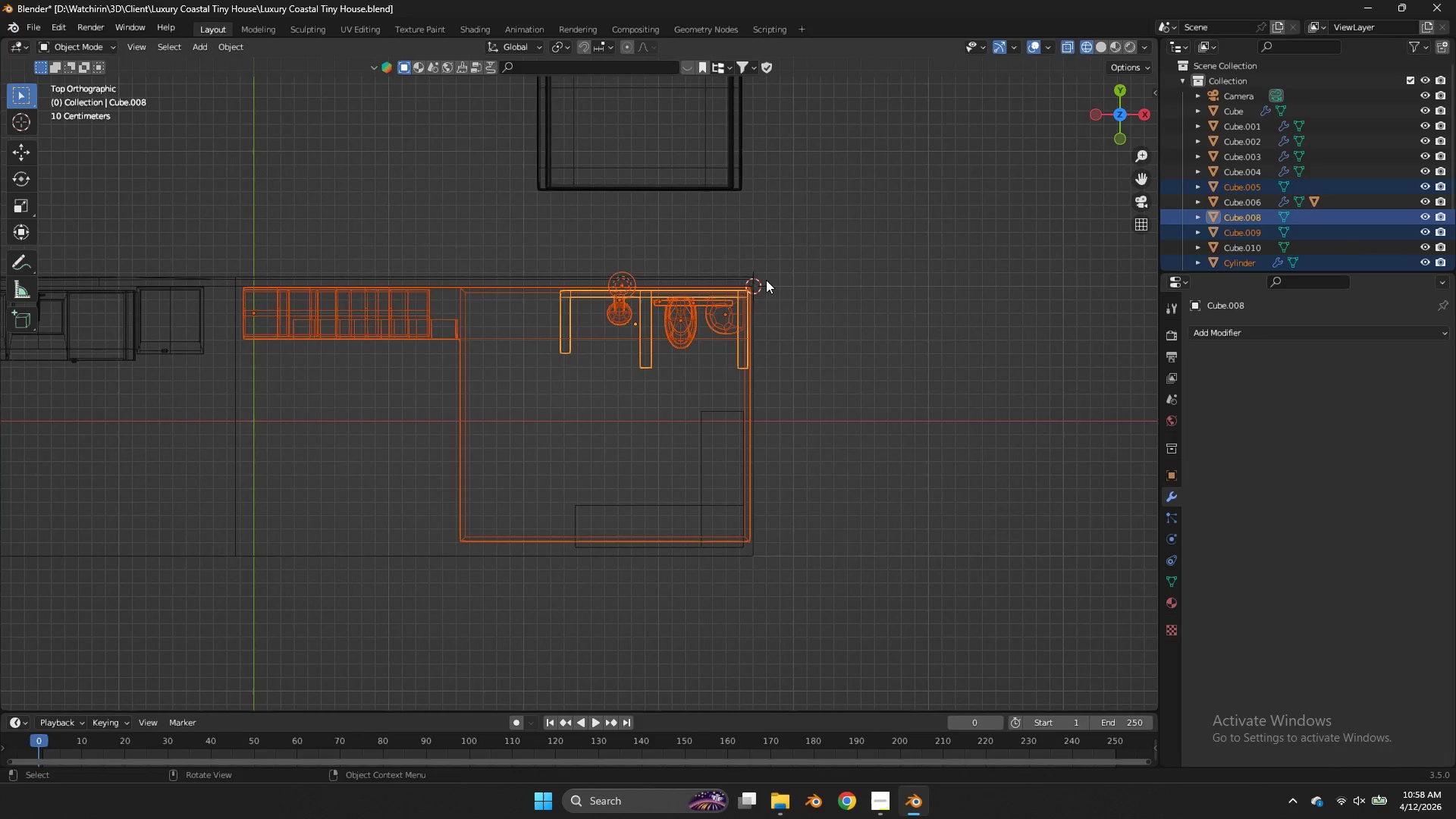 
type(gy)
 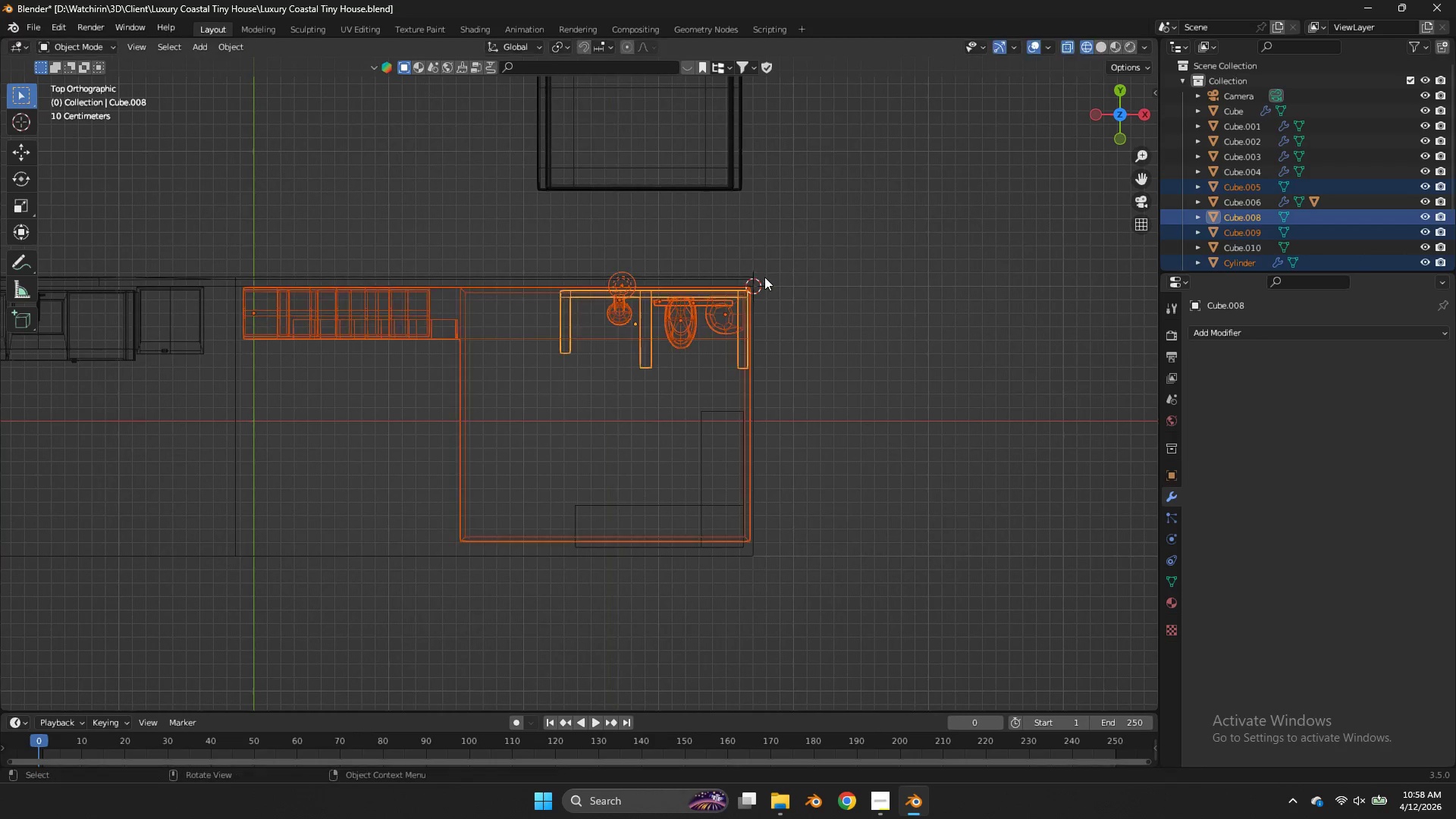 
right_click([764, 277])
 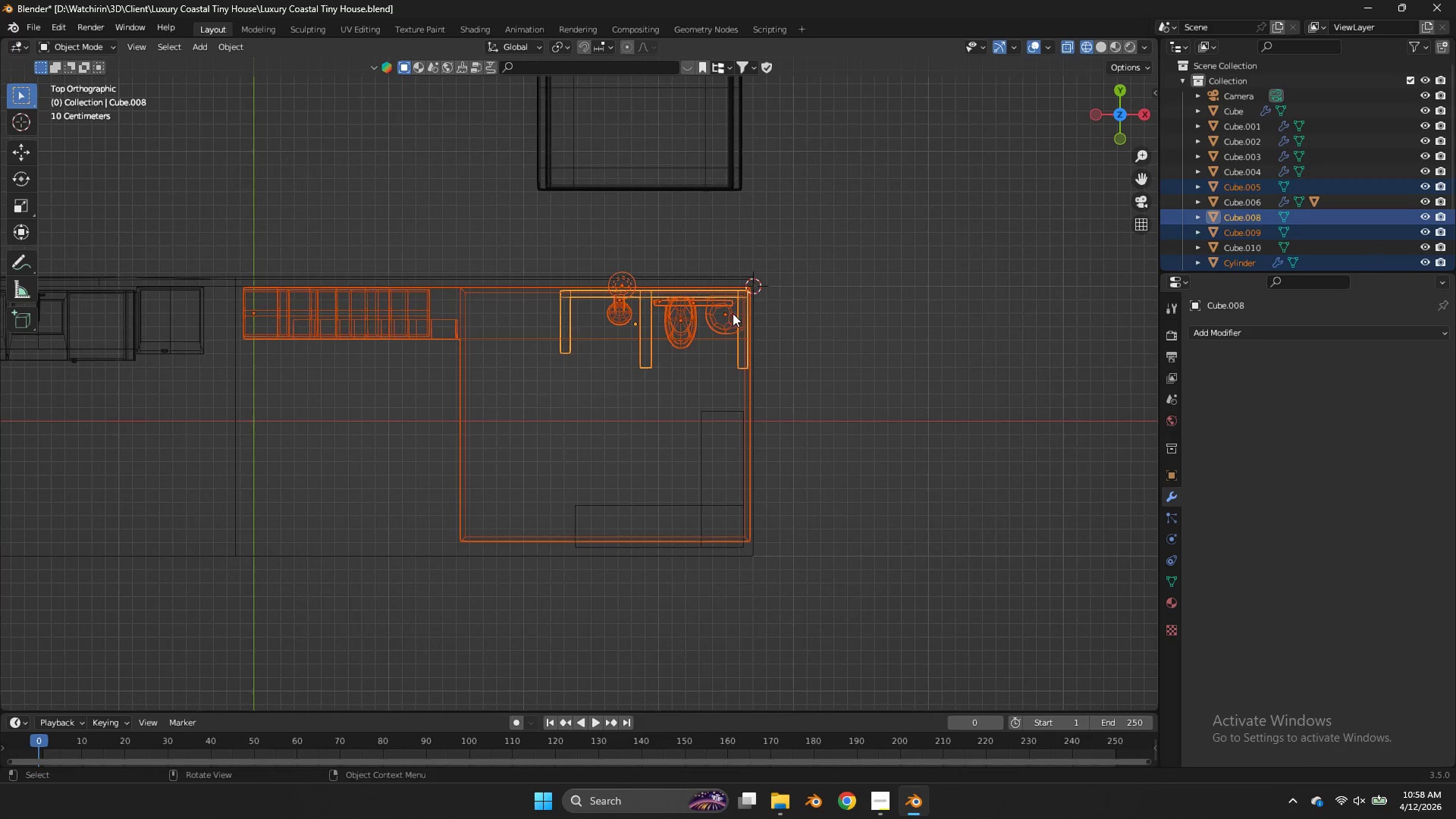 
hold_key(key=ControlLeft, duration=0.53)
left_click_drag(start_coordinate=[530, 261], to_coordinate=[480, 325])
 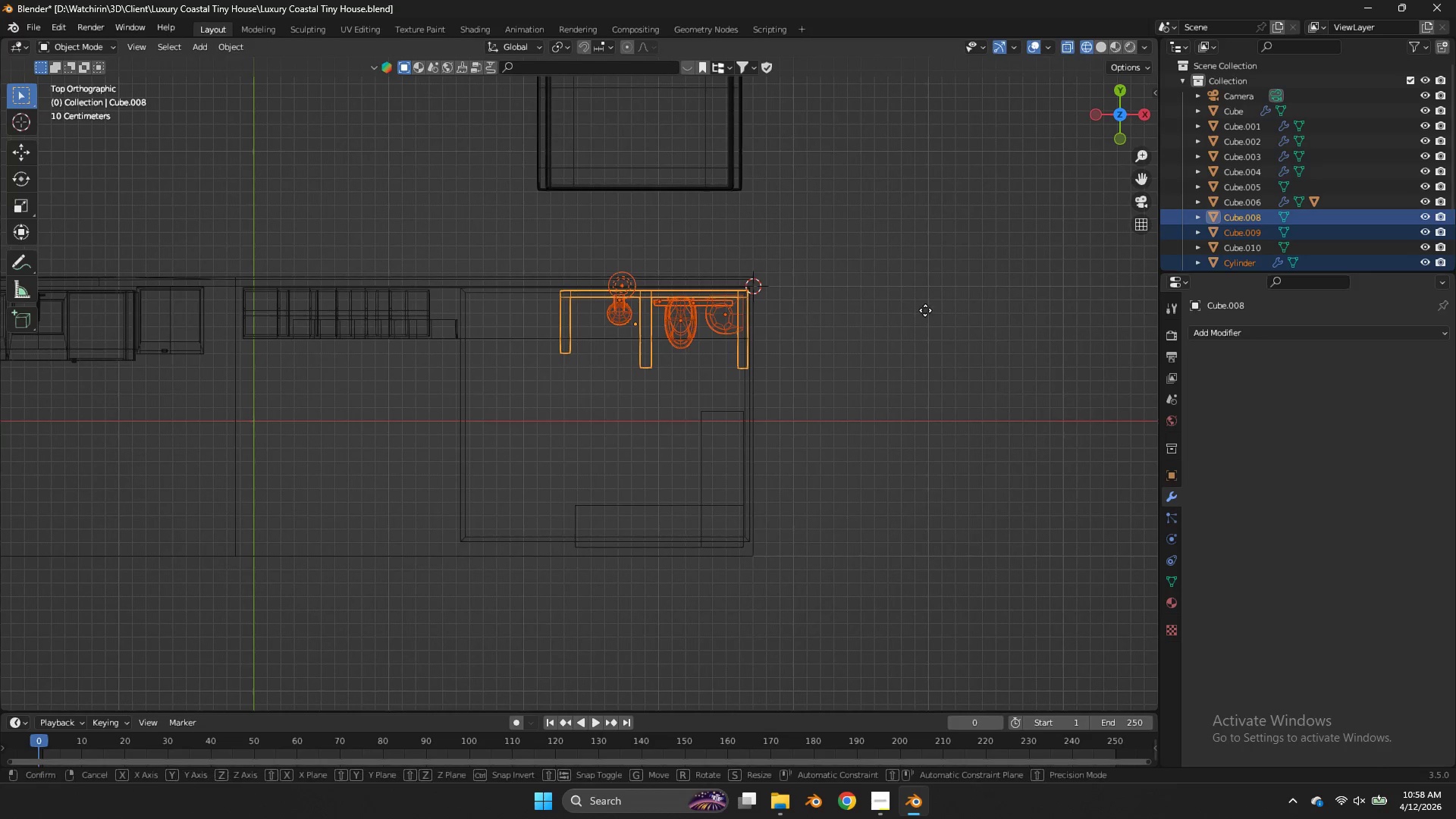 
type(gy)
 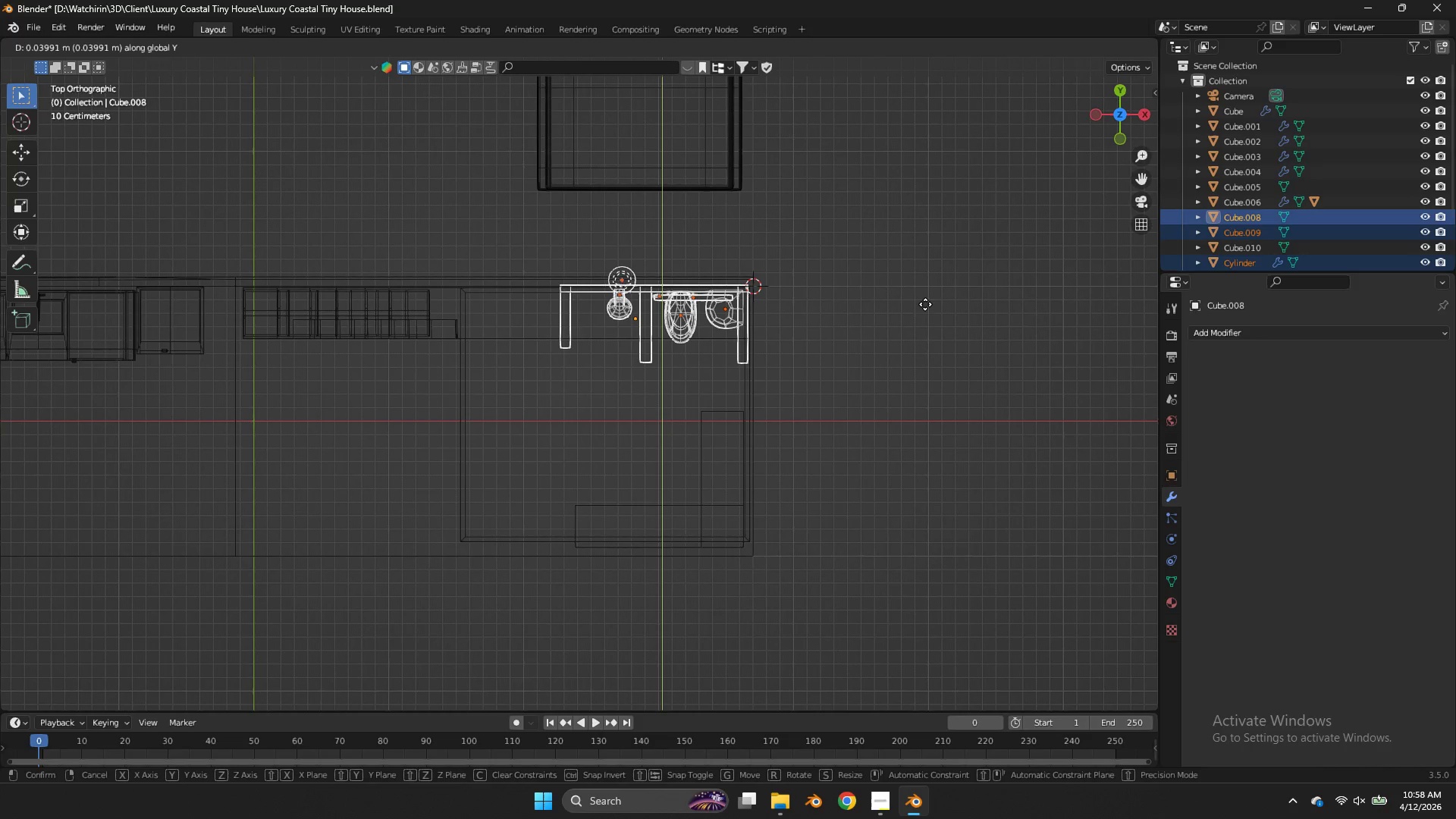 
hold_key(key=ShiftLeft, duration=0.34)
left_click([925, 304])
 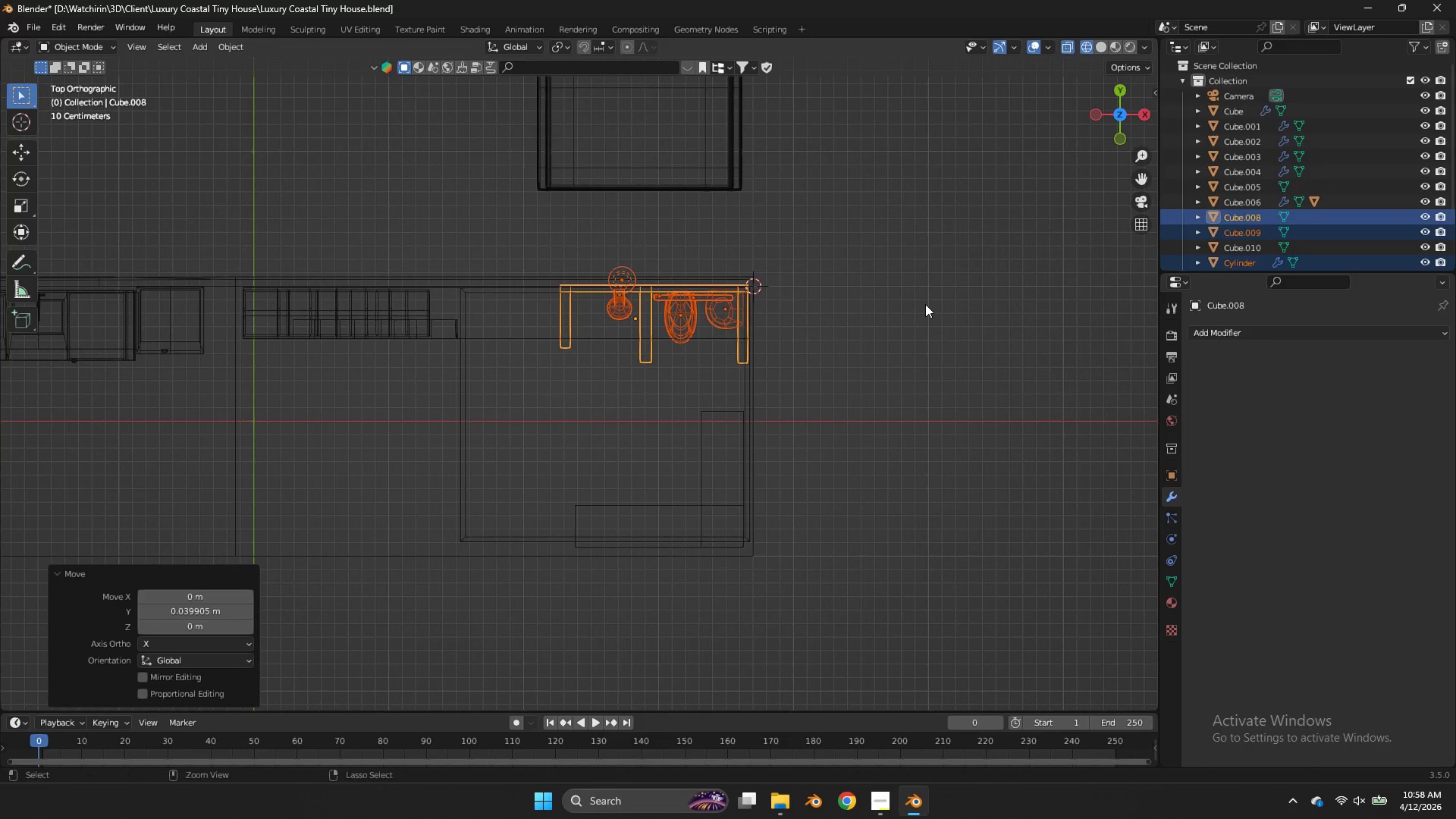 
key(Control+ControlLeft)
 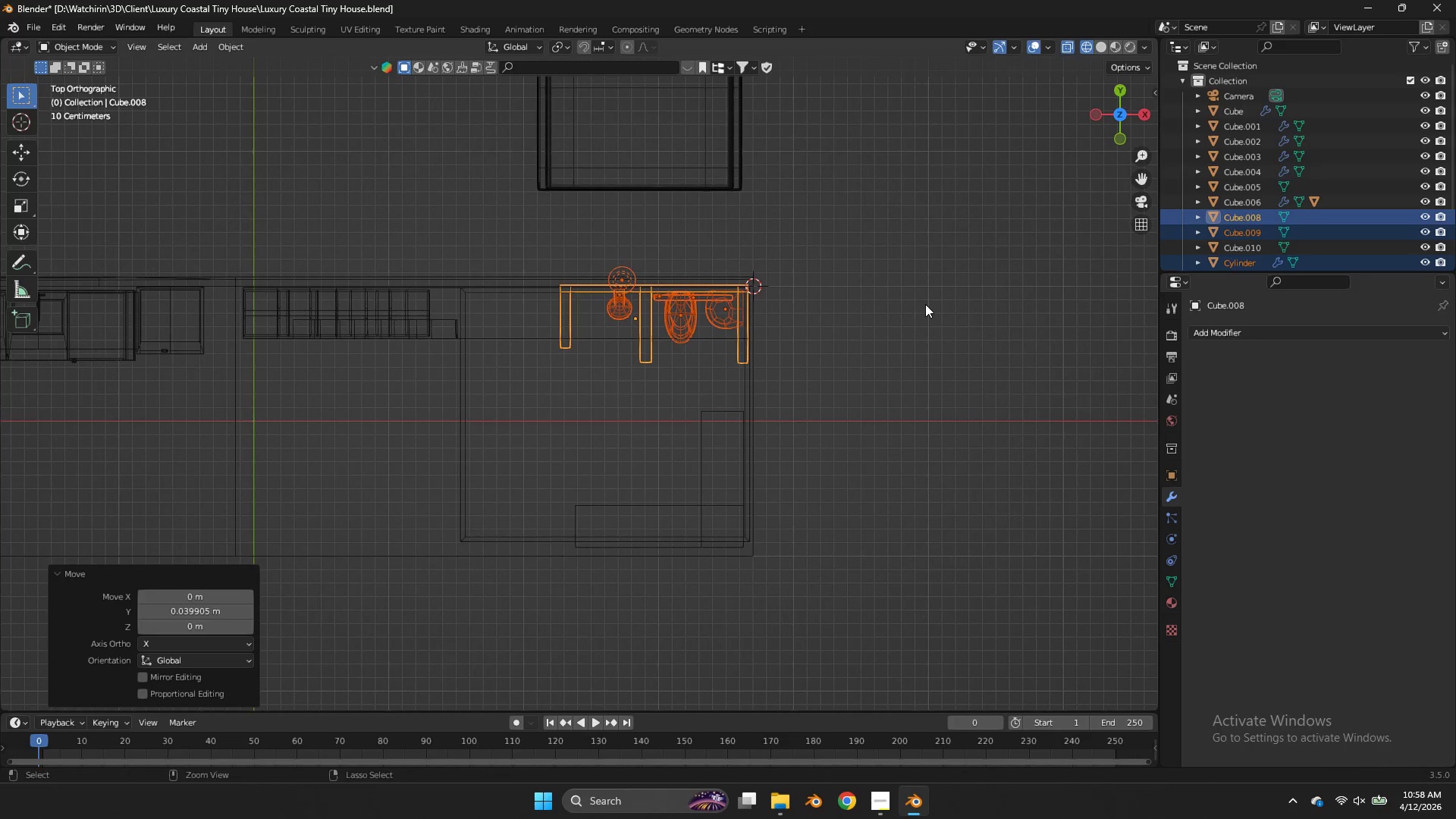 
key(Control+S)
 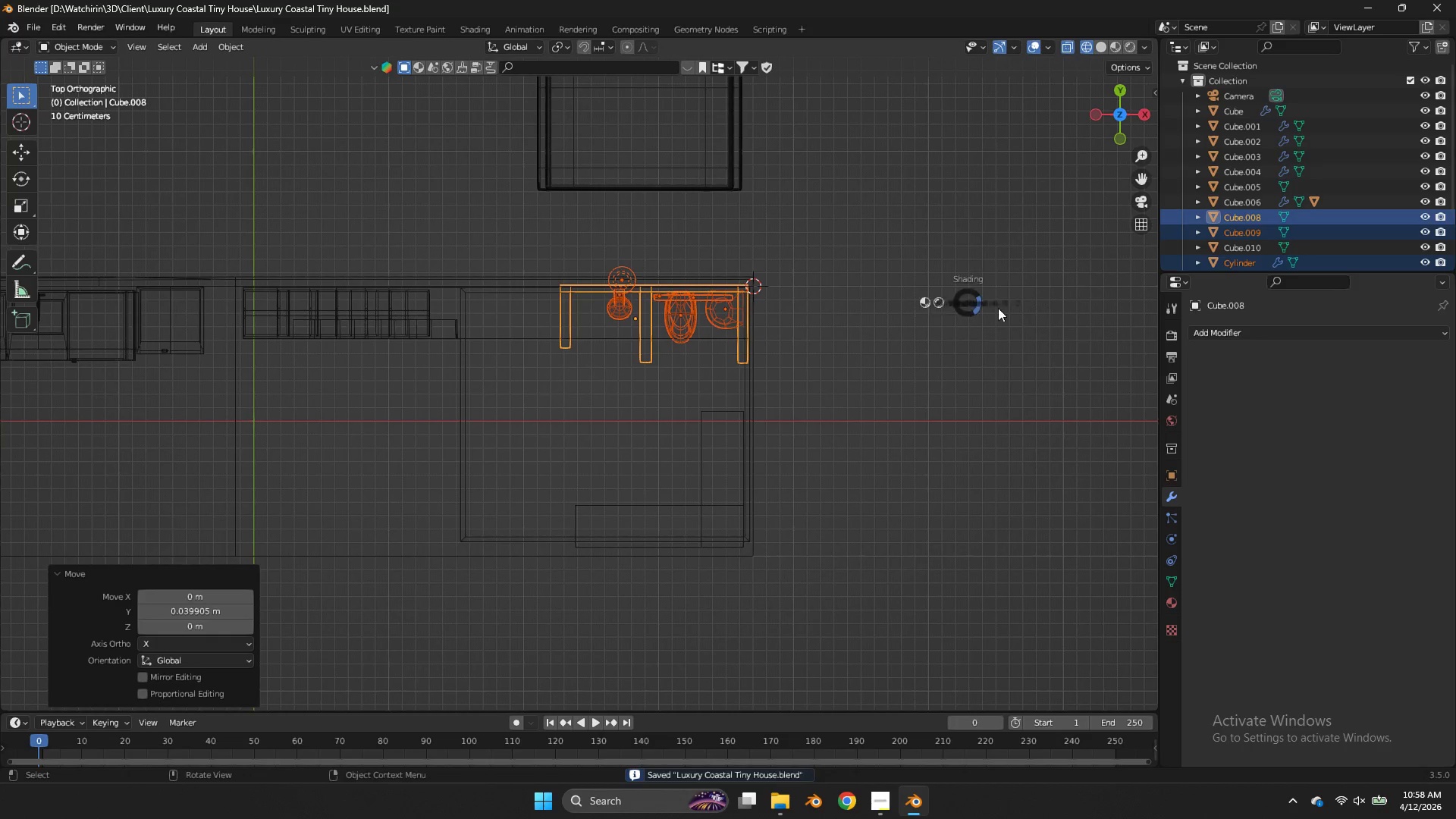 
key(Z)
 